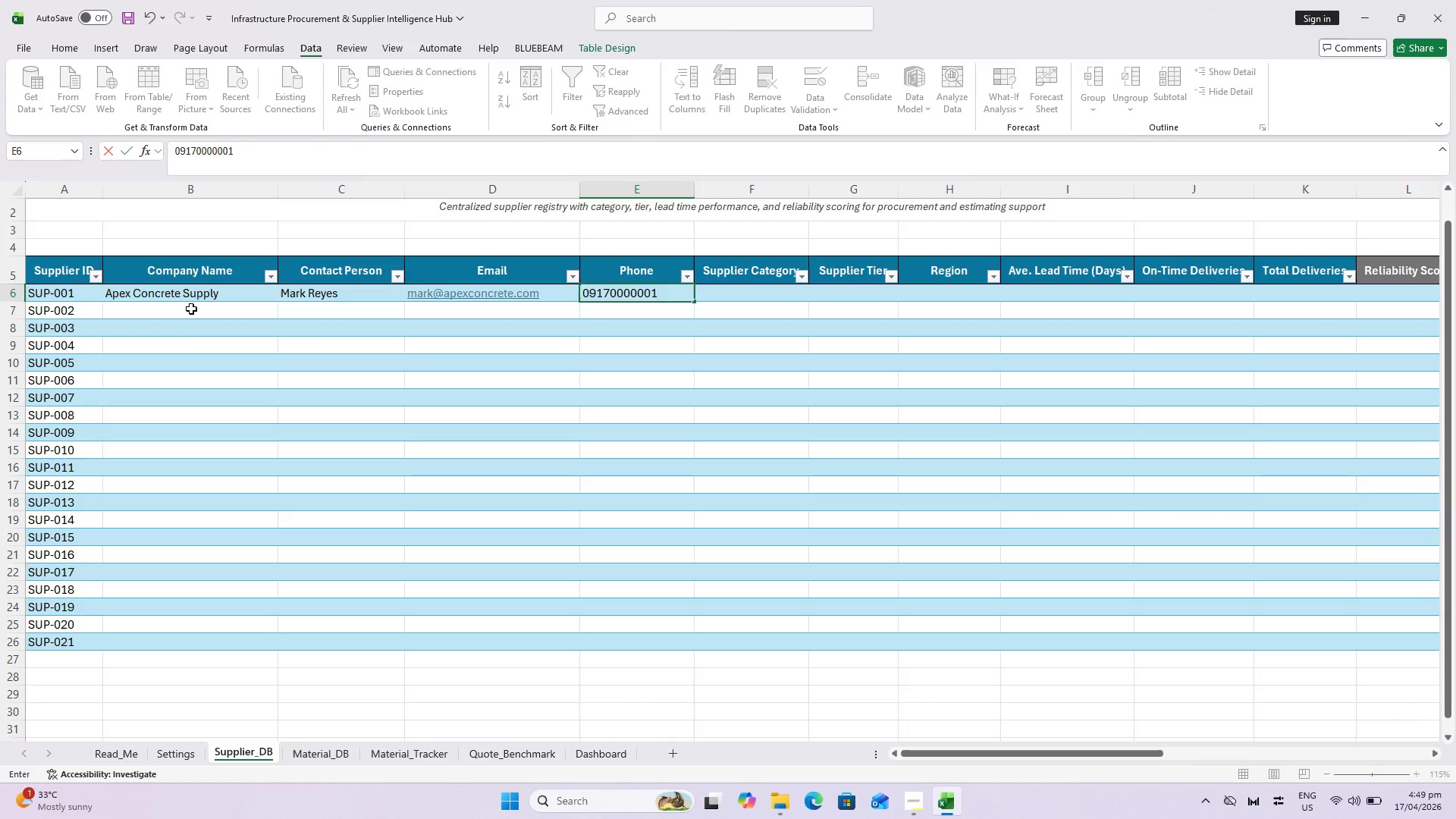 
key(Enter)
 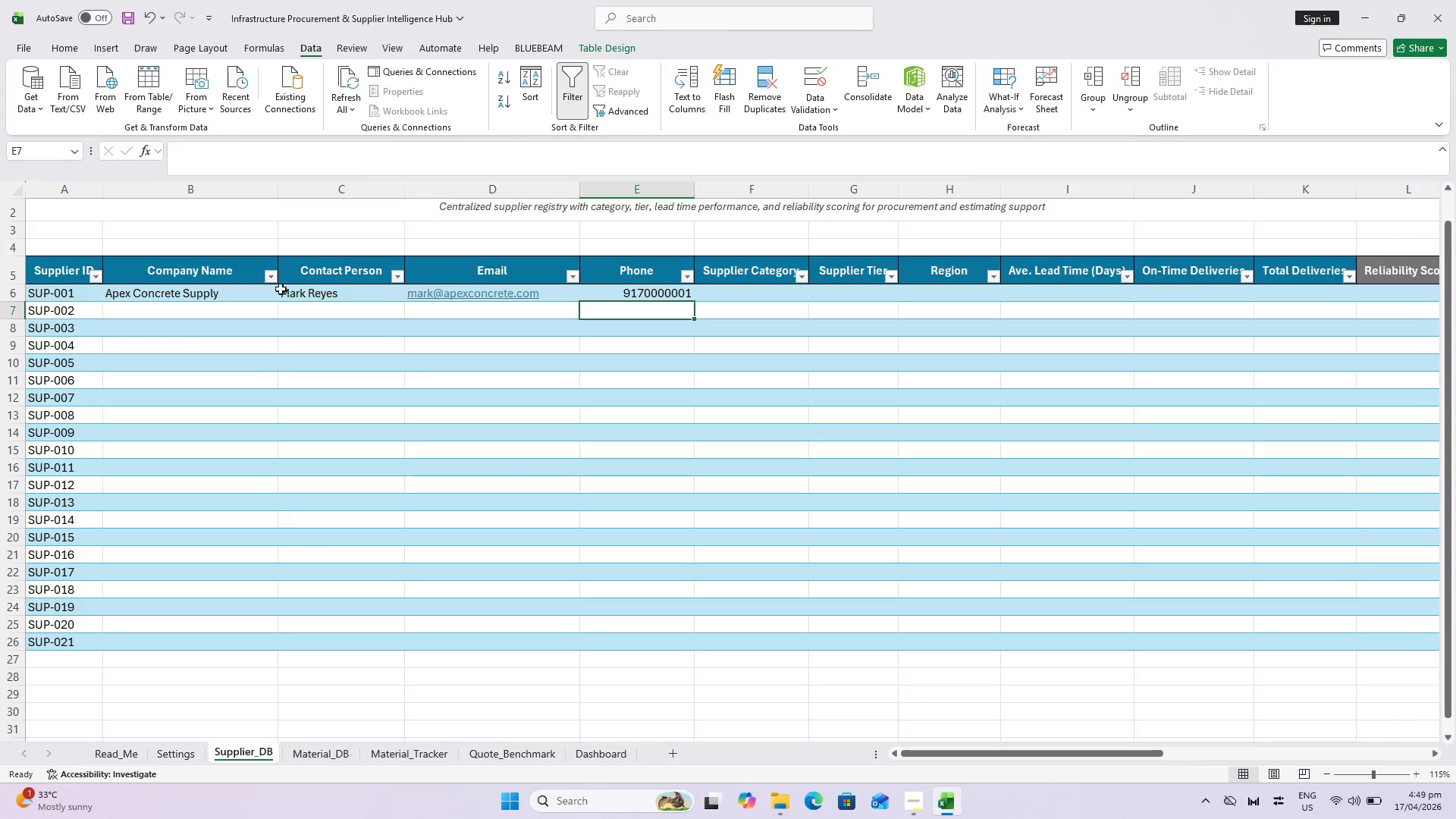 
left_click([660, 284])
 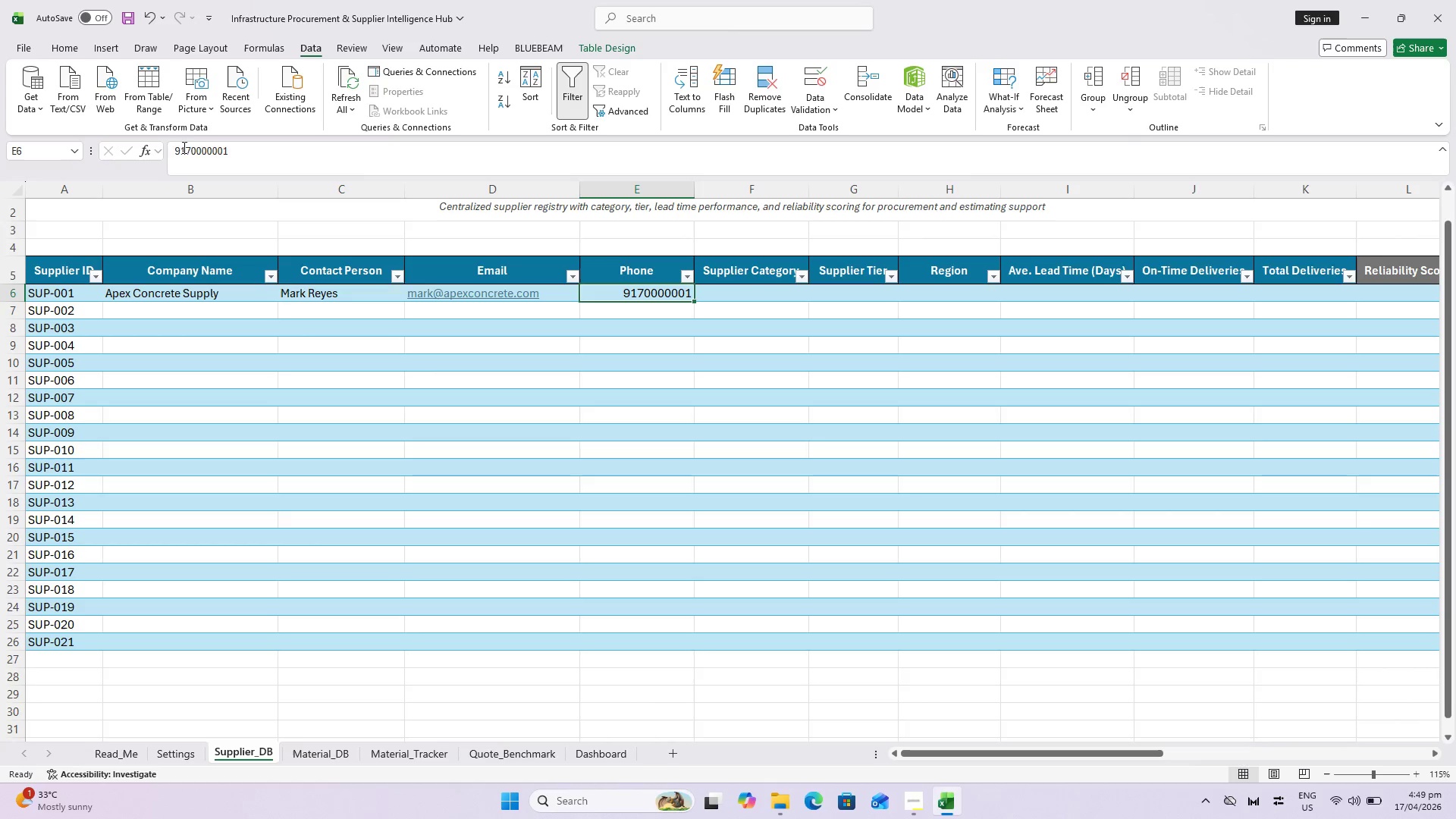 
left_click([174, 151])
 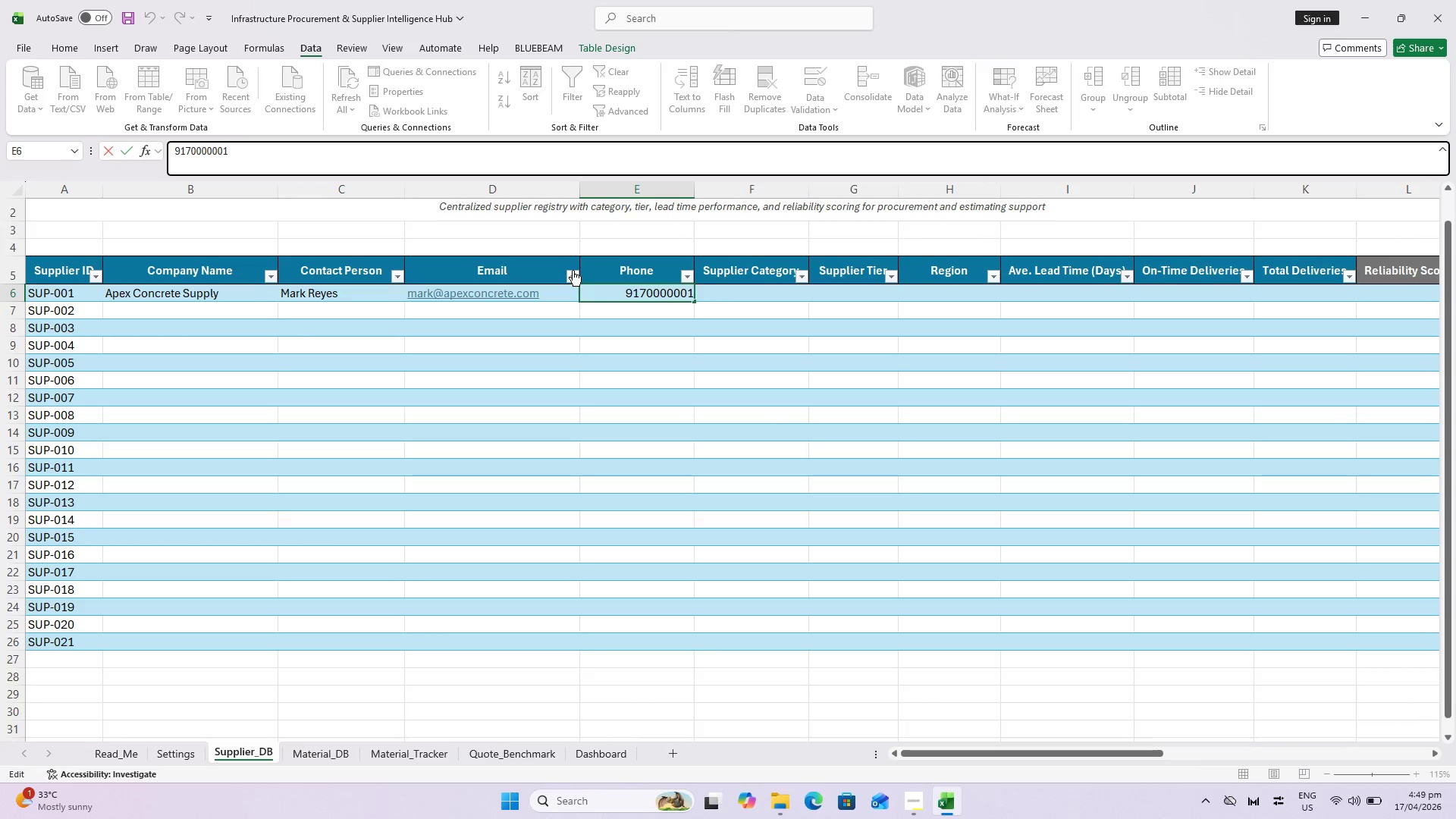 
key(Shift+ShiftLeft)
 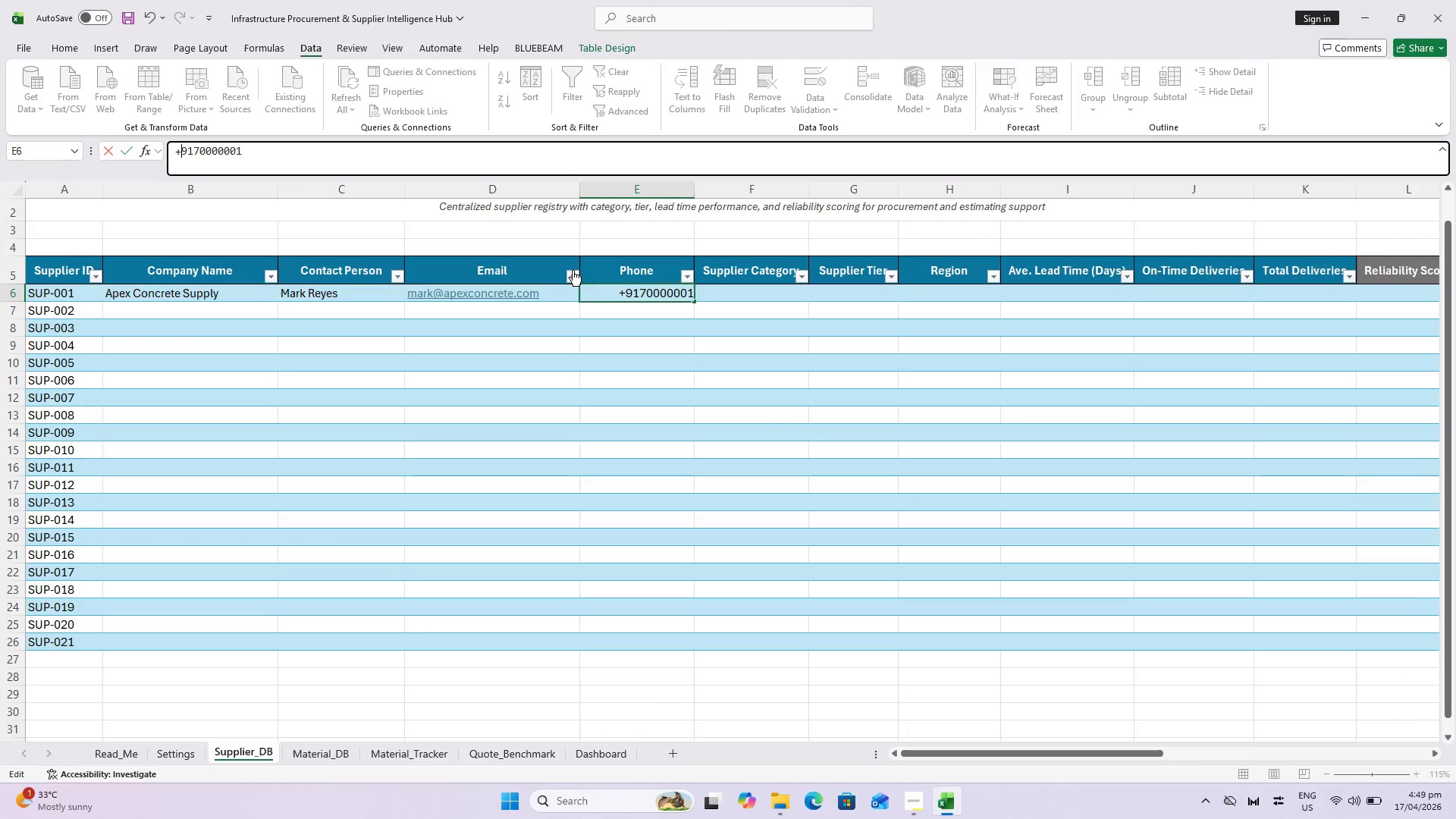 
key(Shift+Equal)
 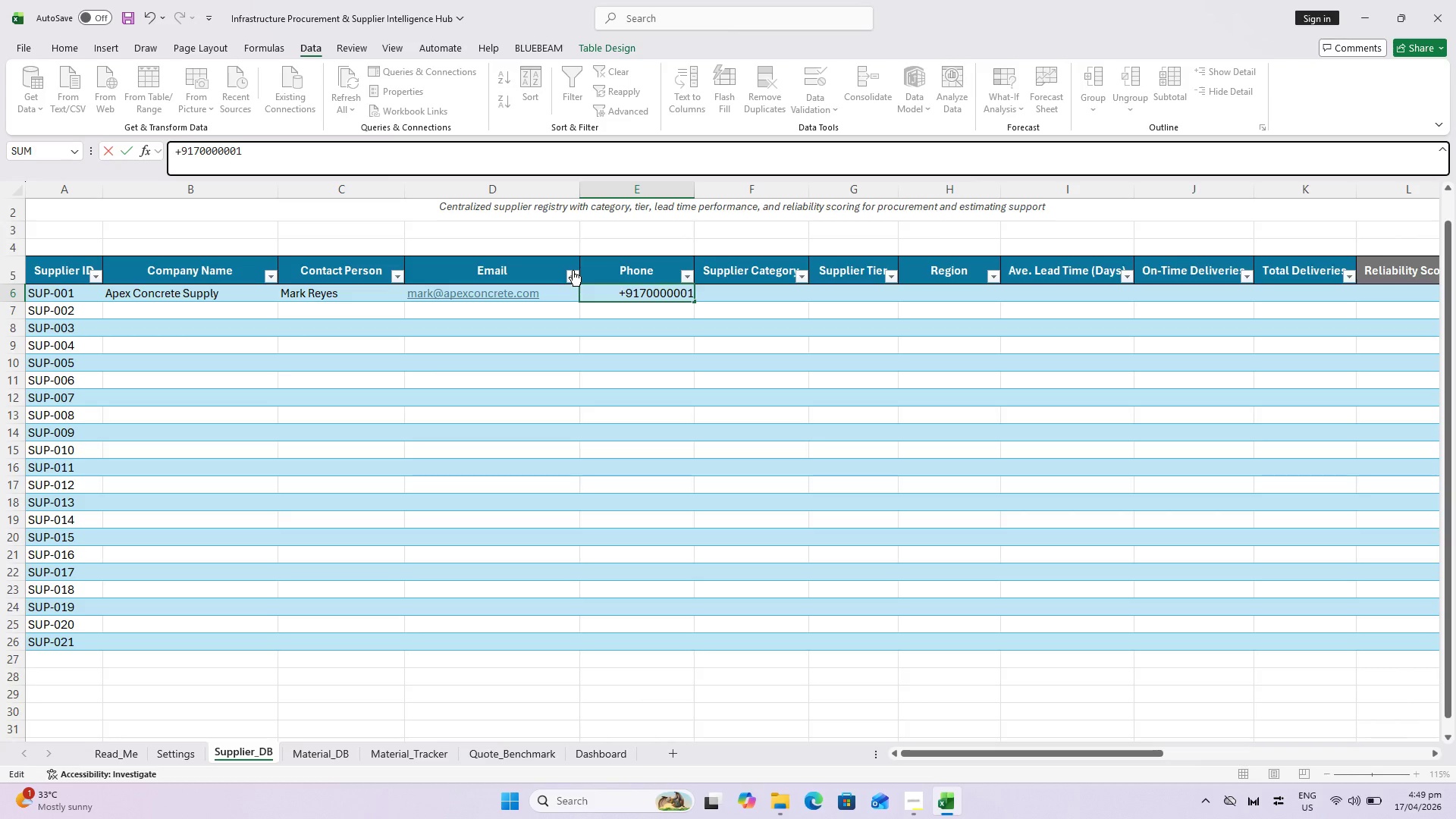 
type(63)
 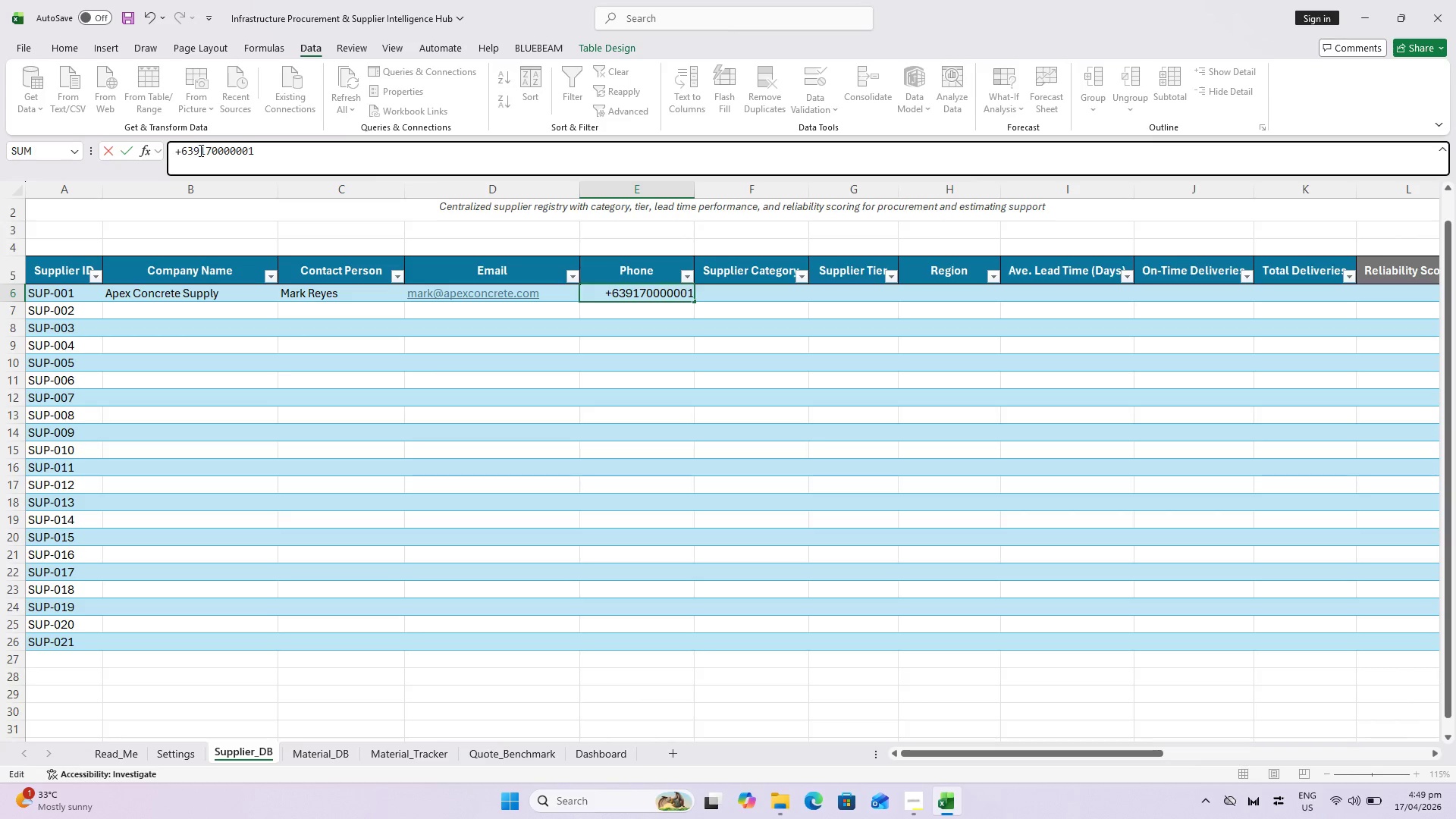 
left_click([209, 149])
 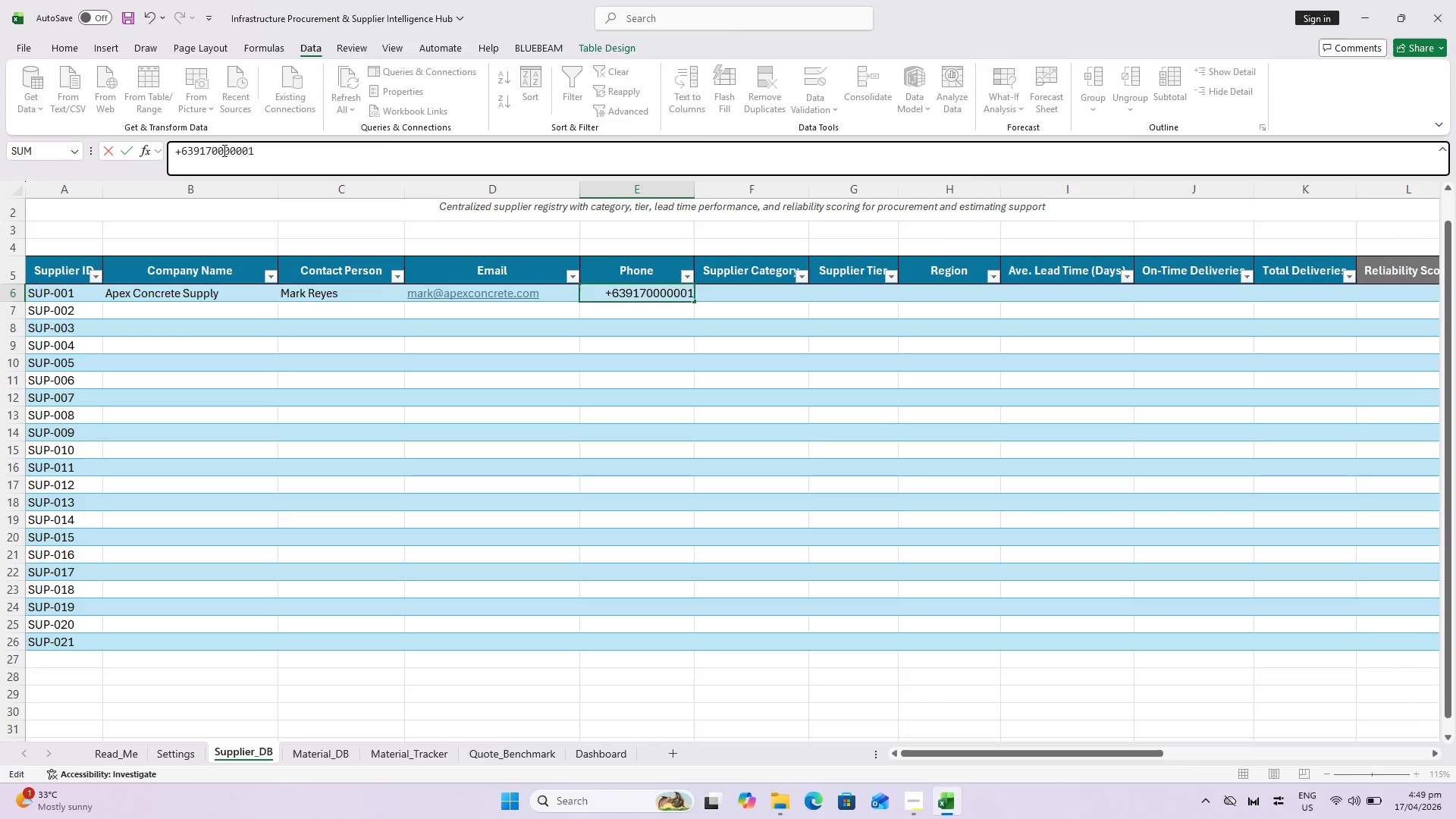 
key(Minus)
 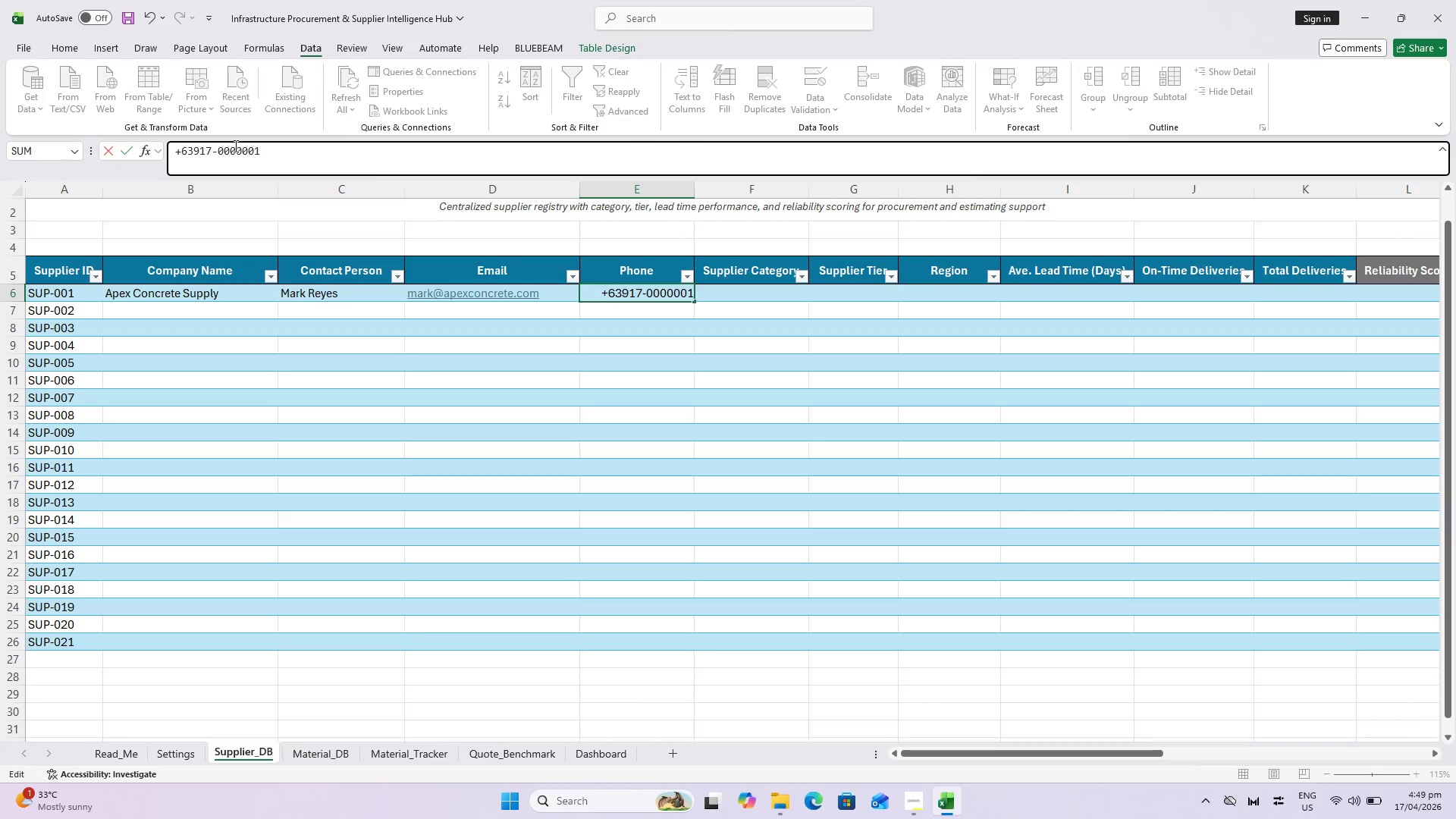 
left_click([234, 146])
 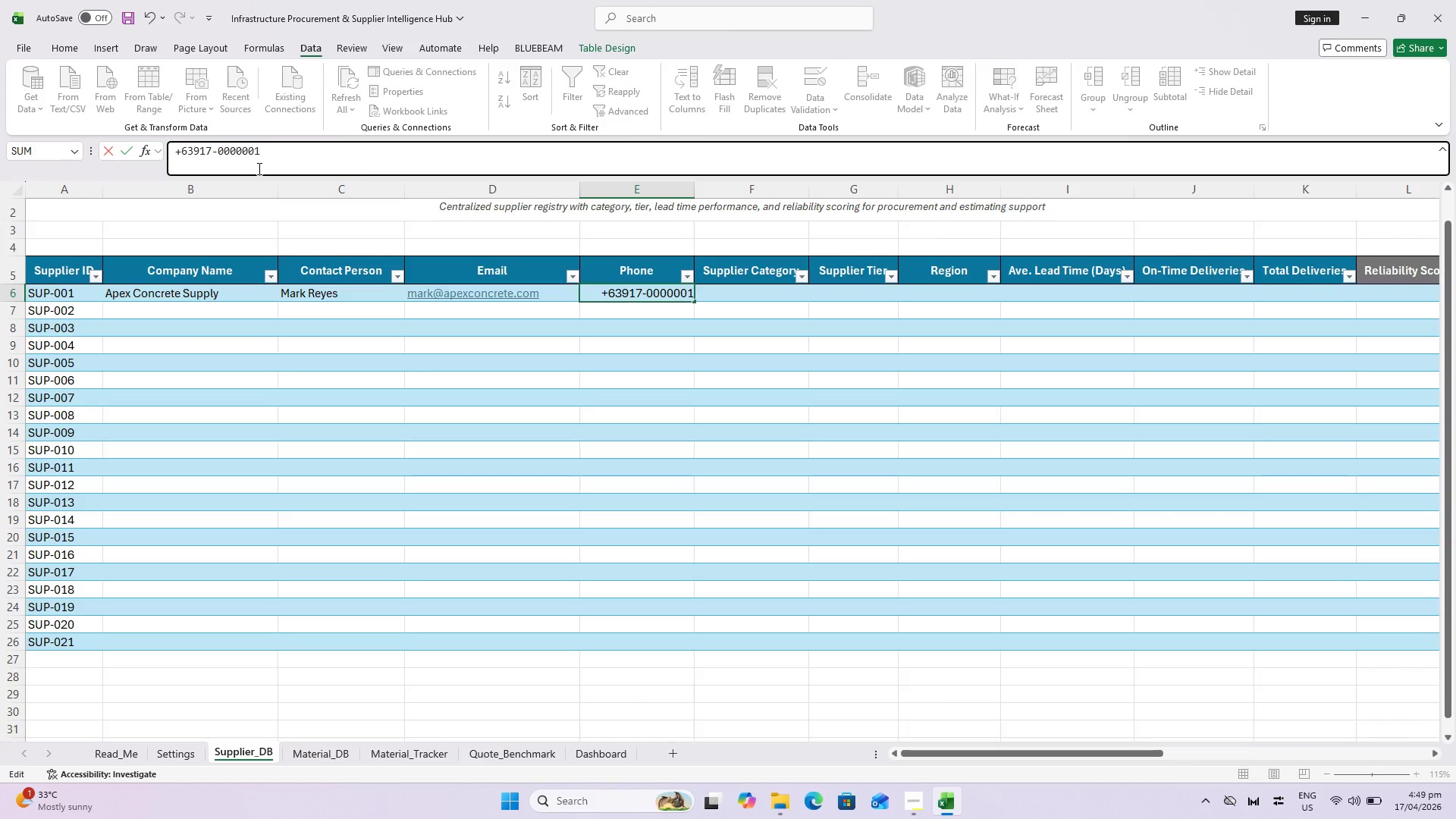 
key(Minus)
 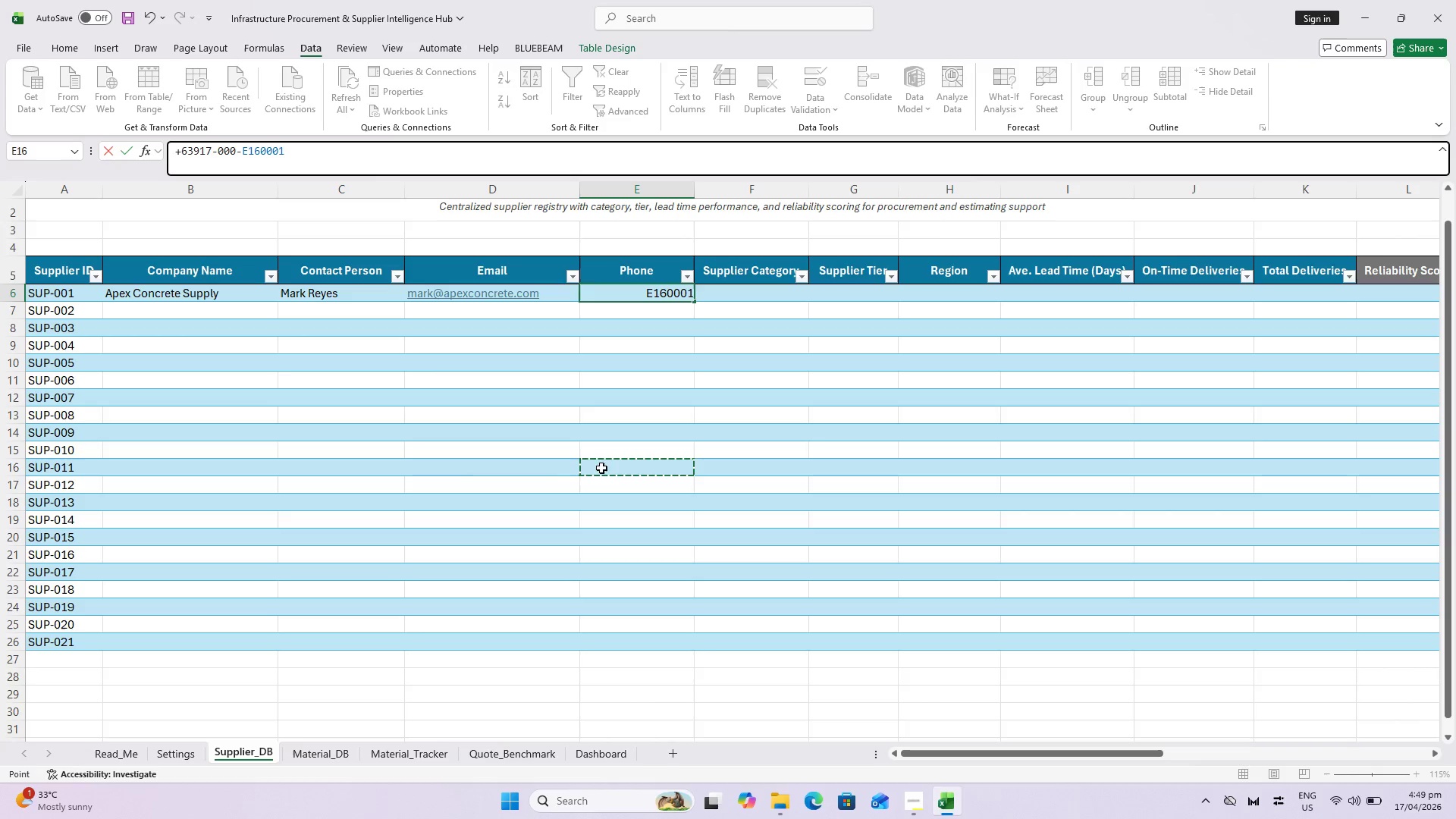 
key(Backspace)
 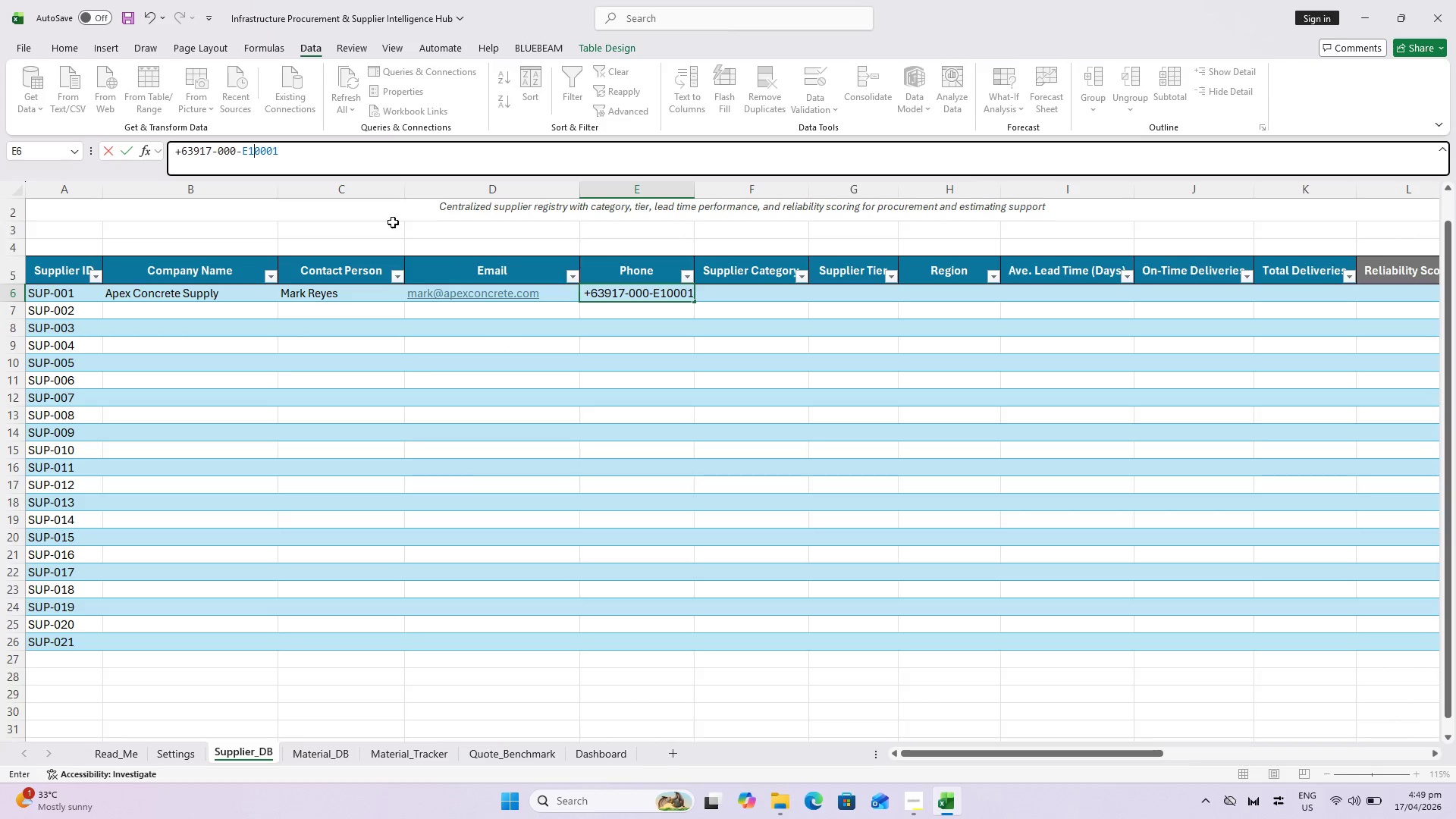 
key(Backspace)
 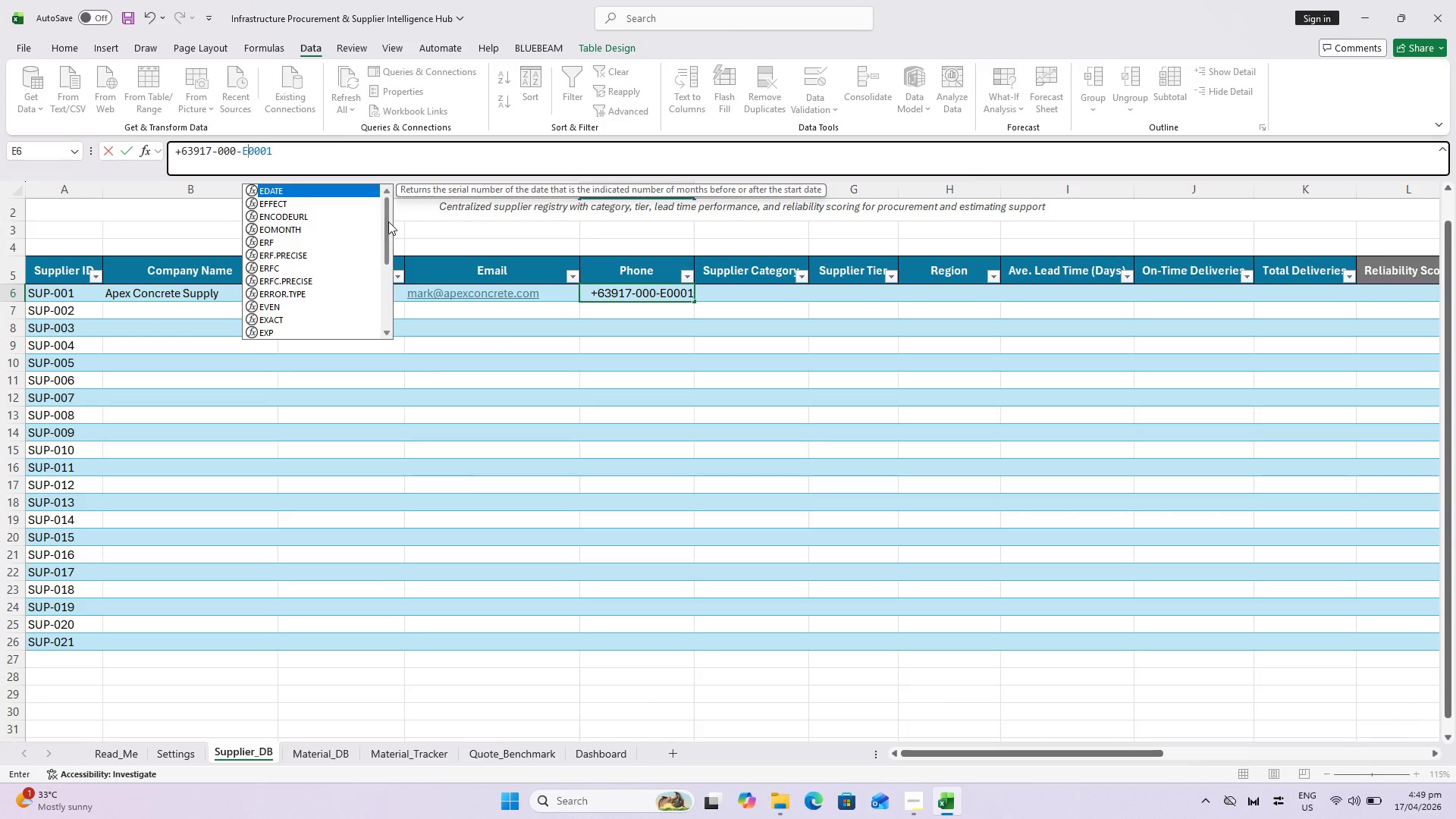 
key(Backspace)
 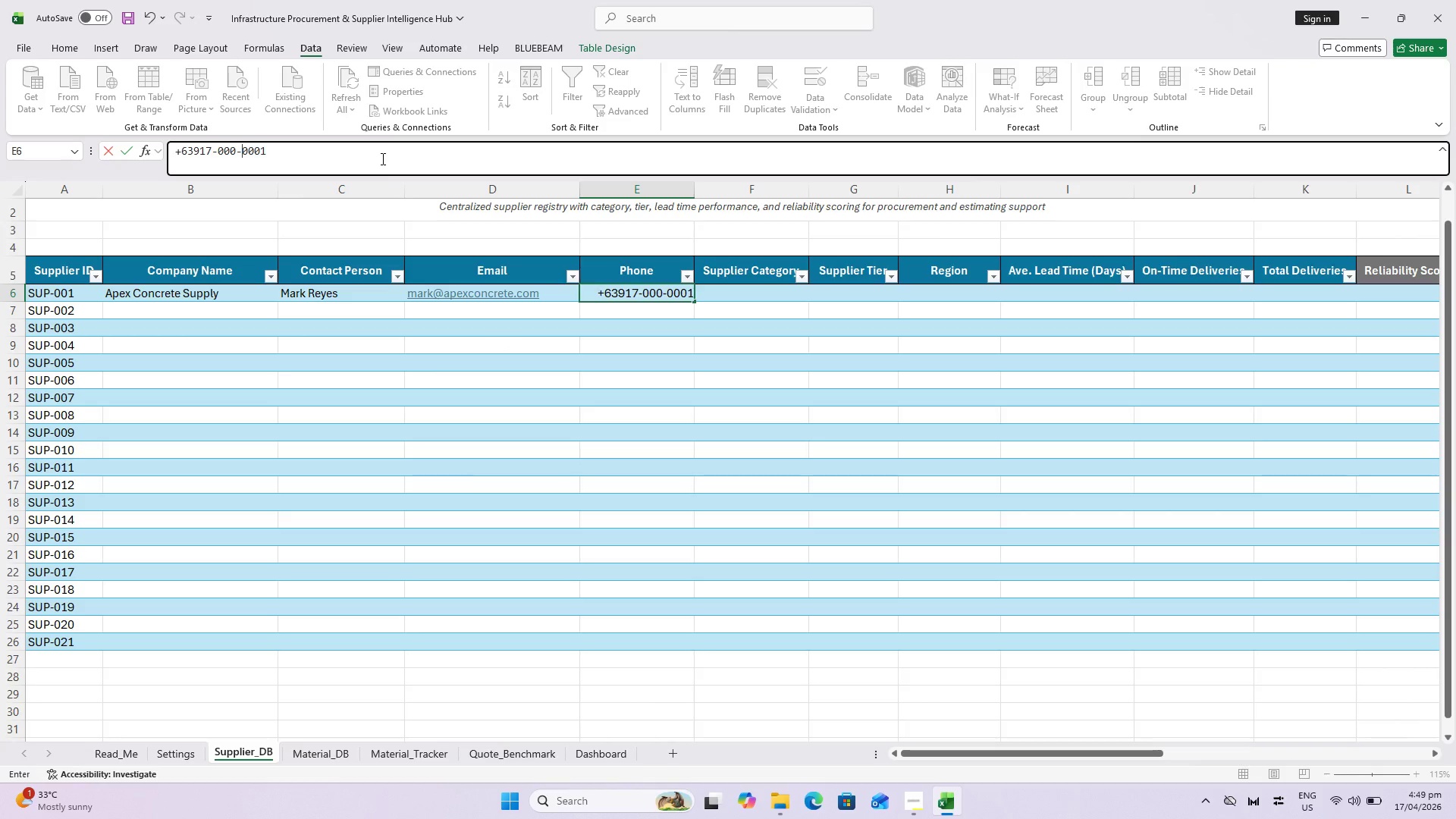 
key(Enter)
 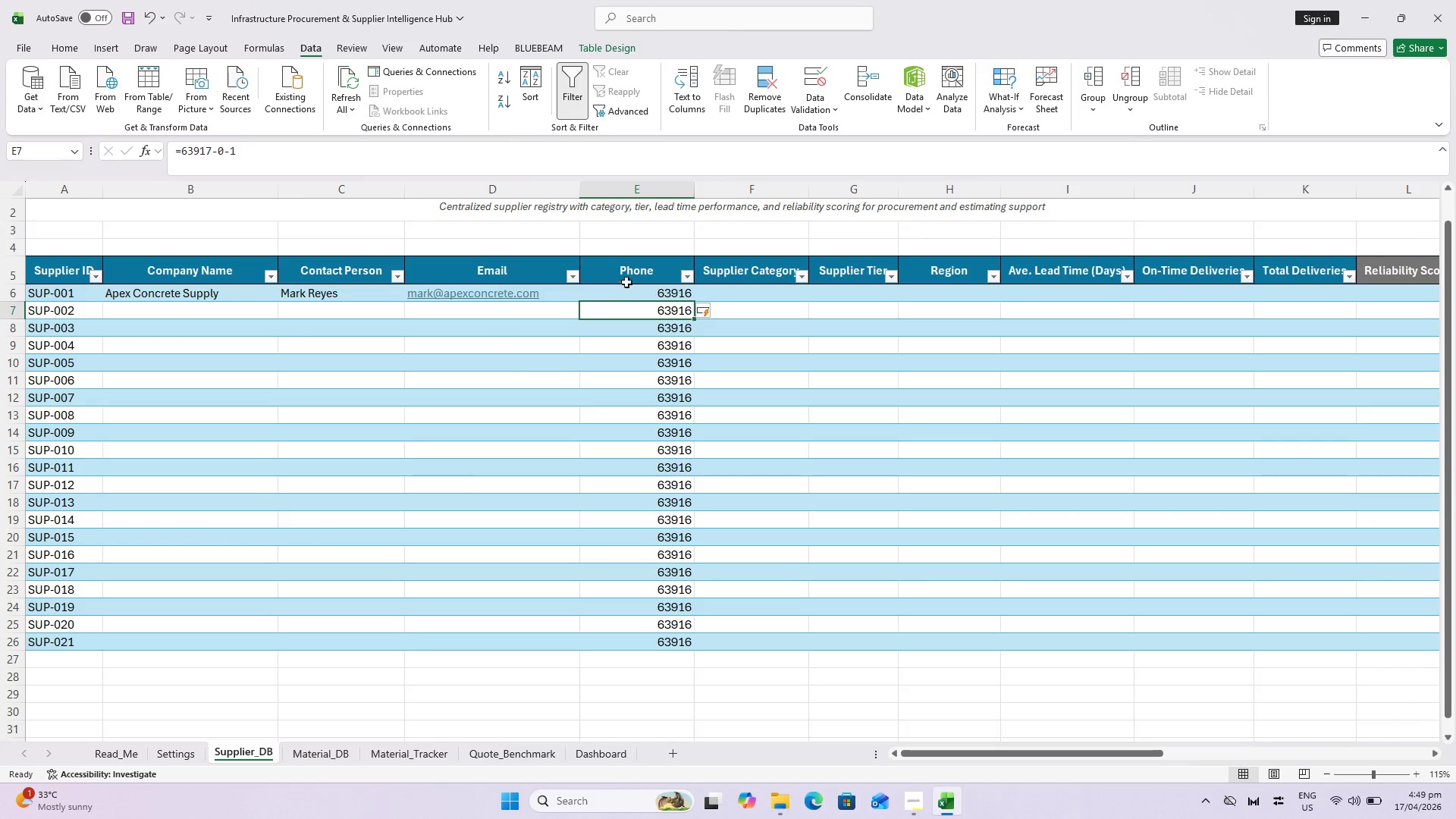 
left_click([647, 293])
 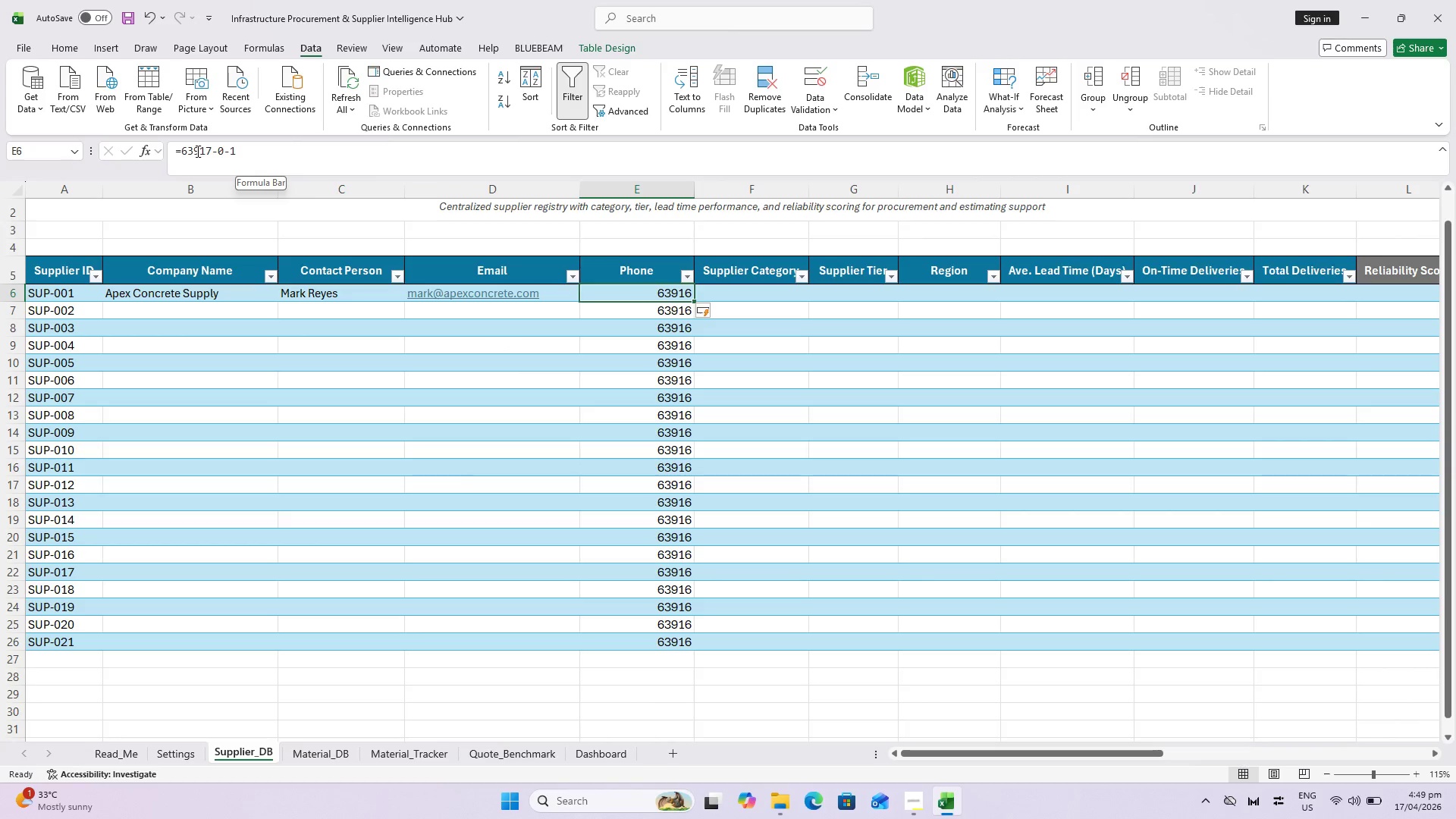 
left_click([179, 150])
 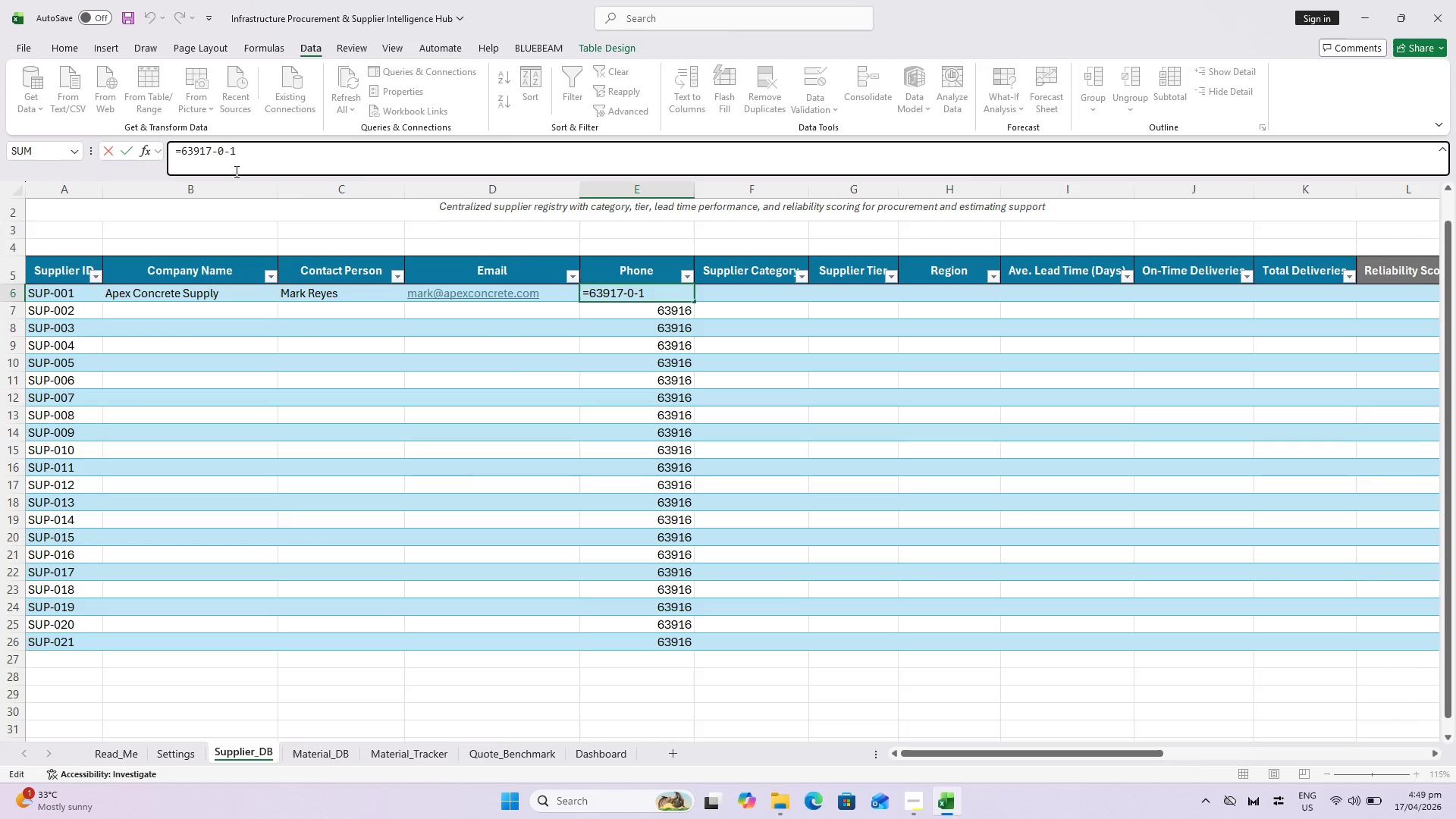 
key(Backspace)
 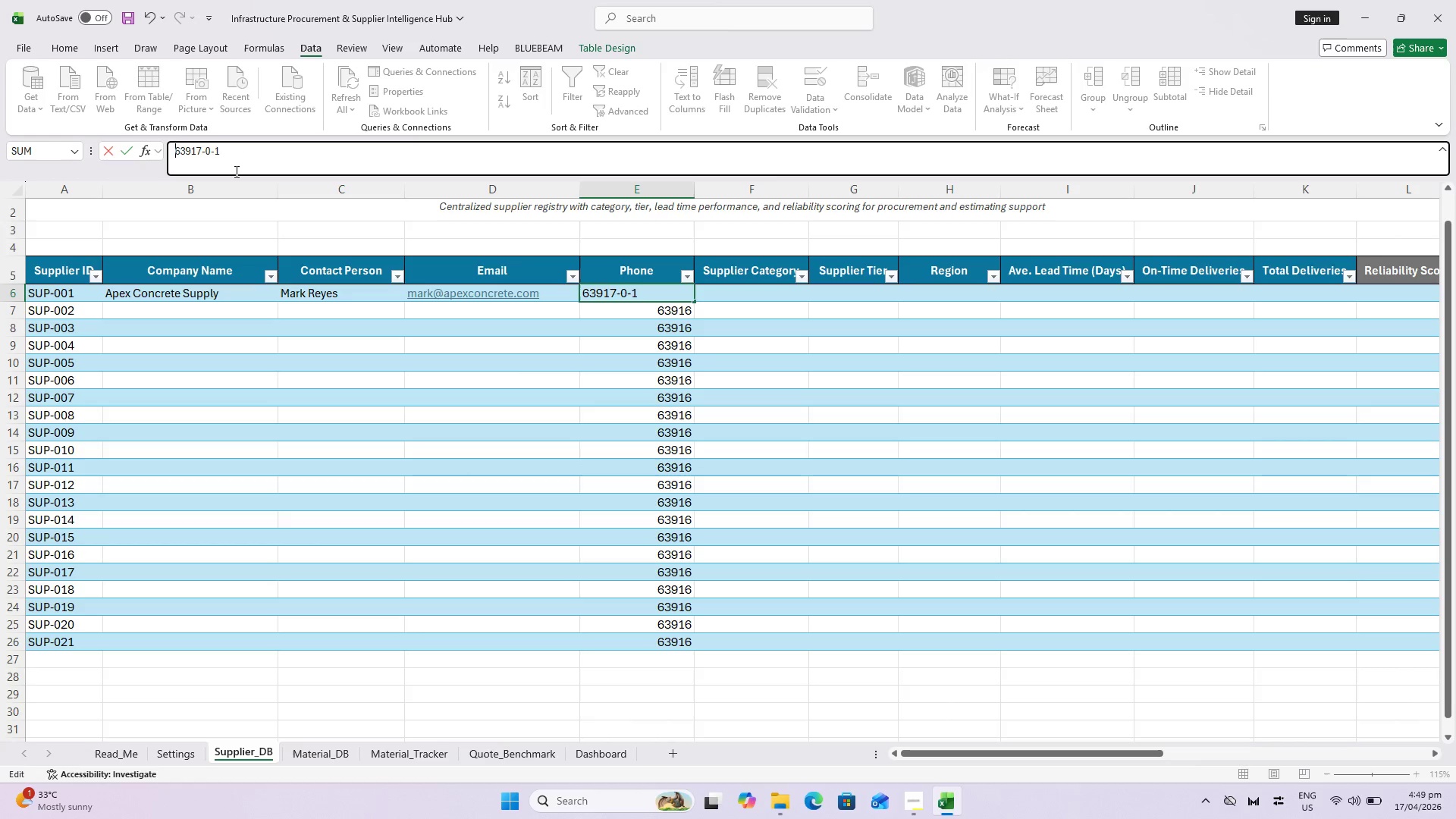 
key(Shift+ShiftLeft)
 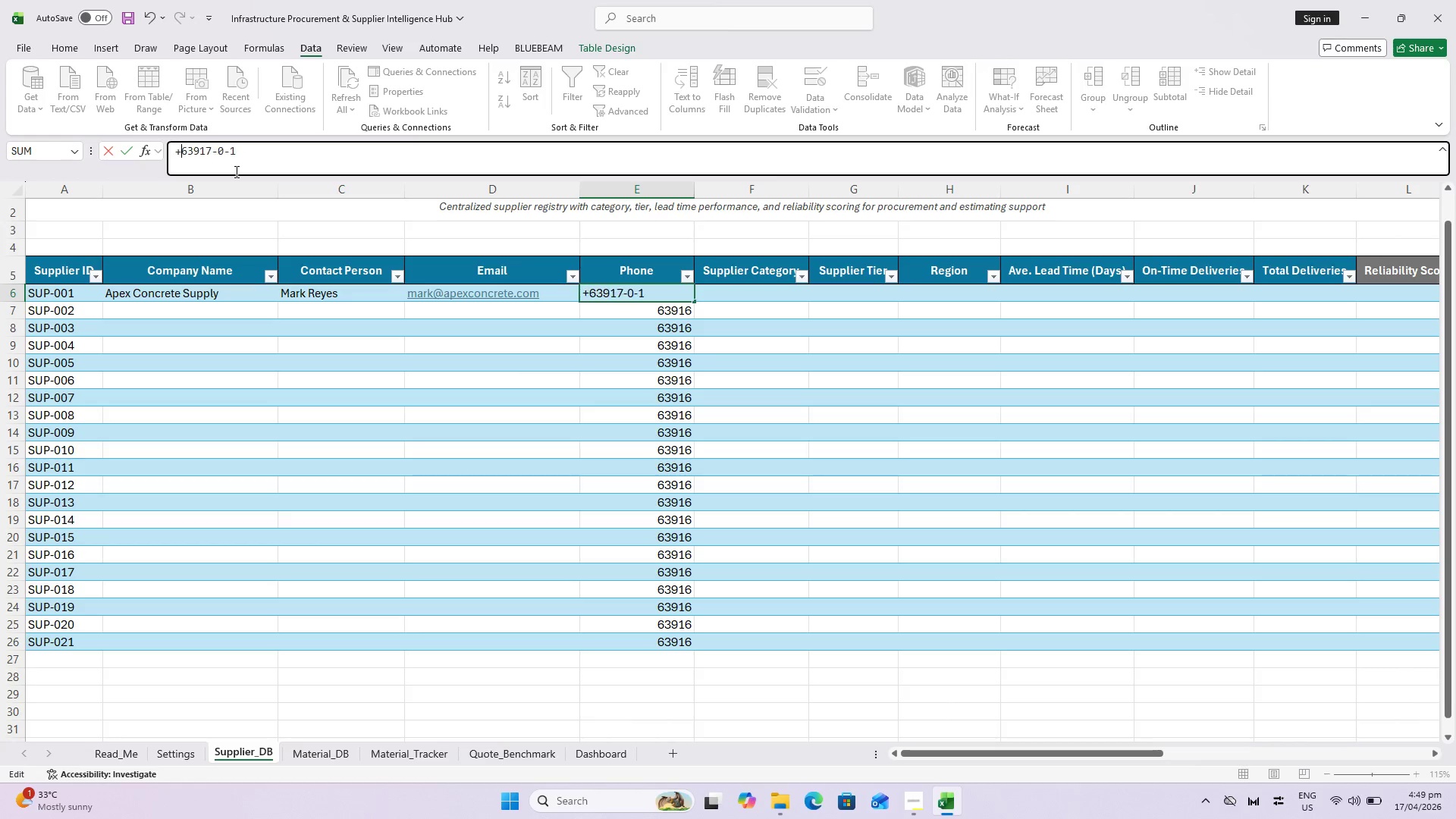 
key(Shift+Equal)
 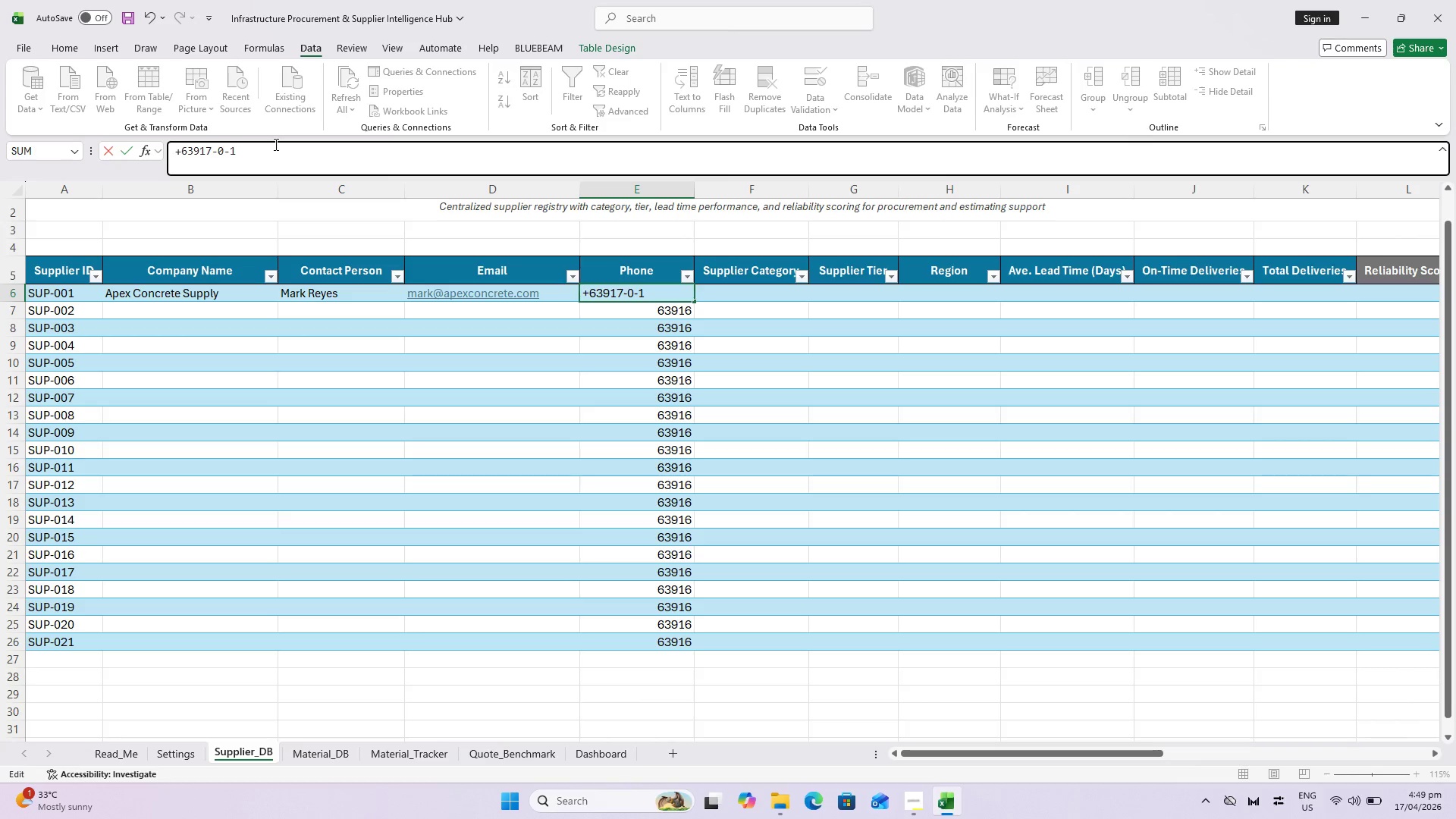 
left_click([225, 142])
 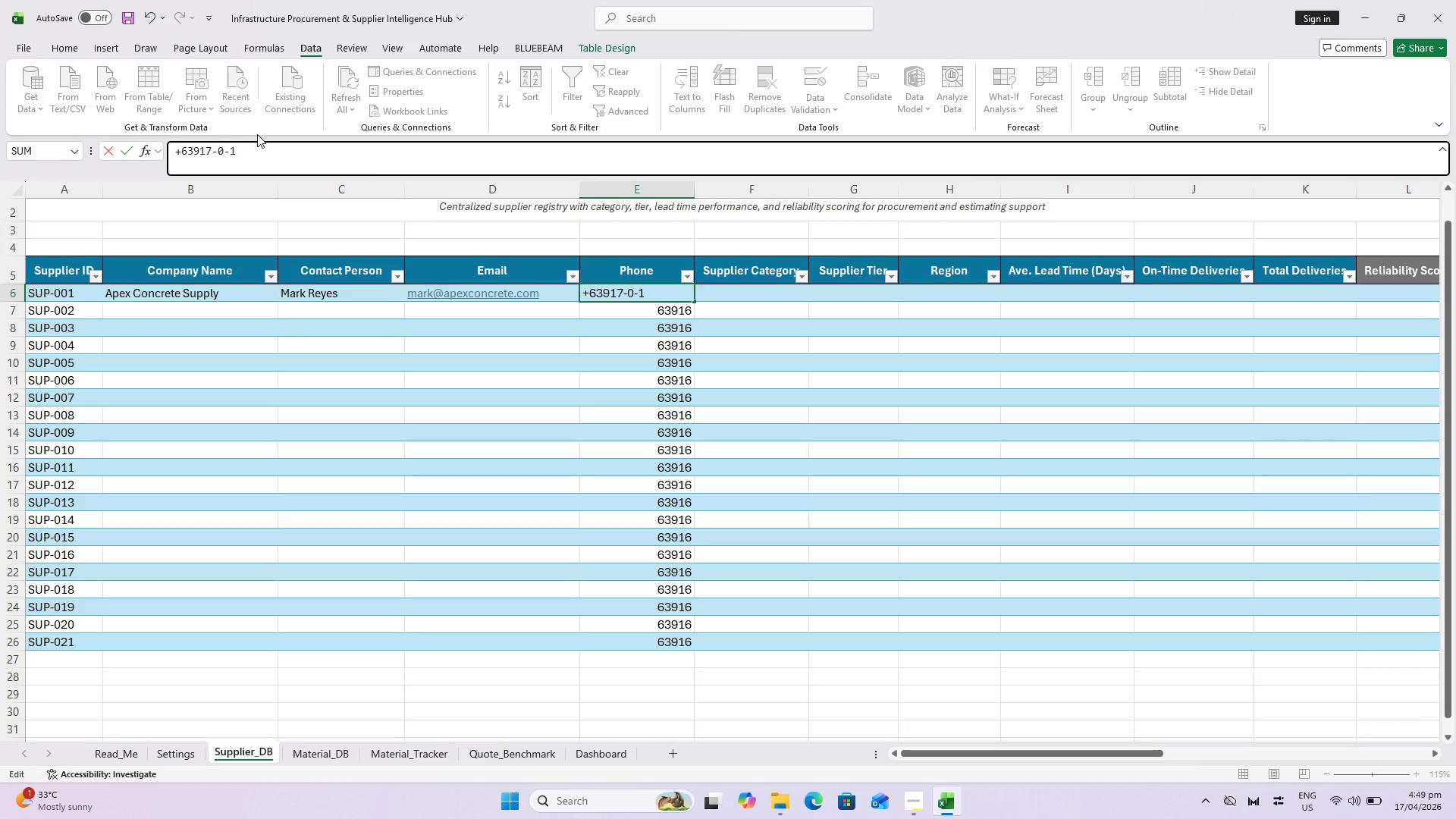 
type(00)
 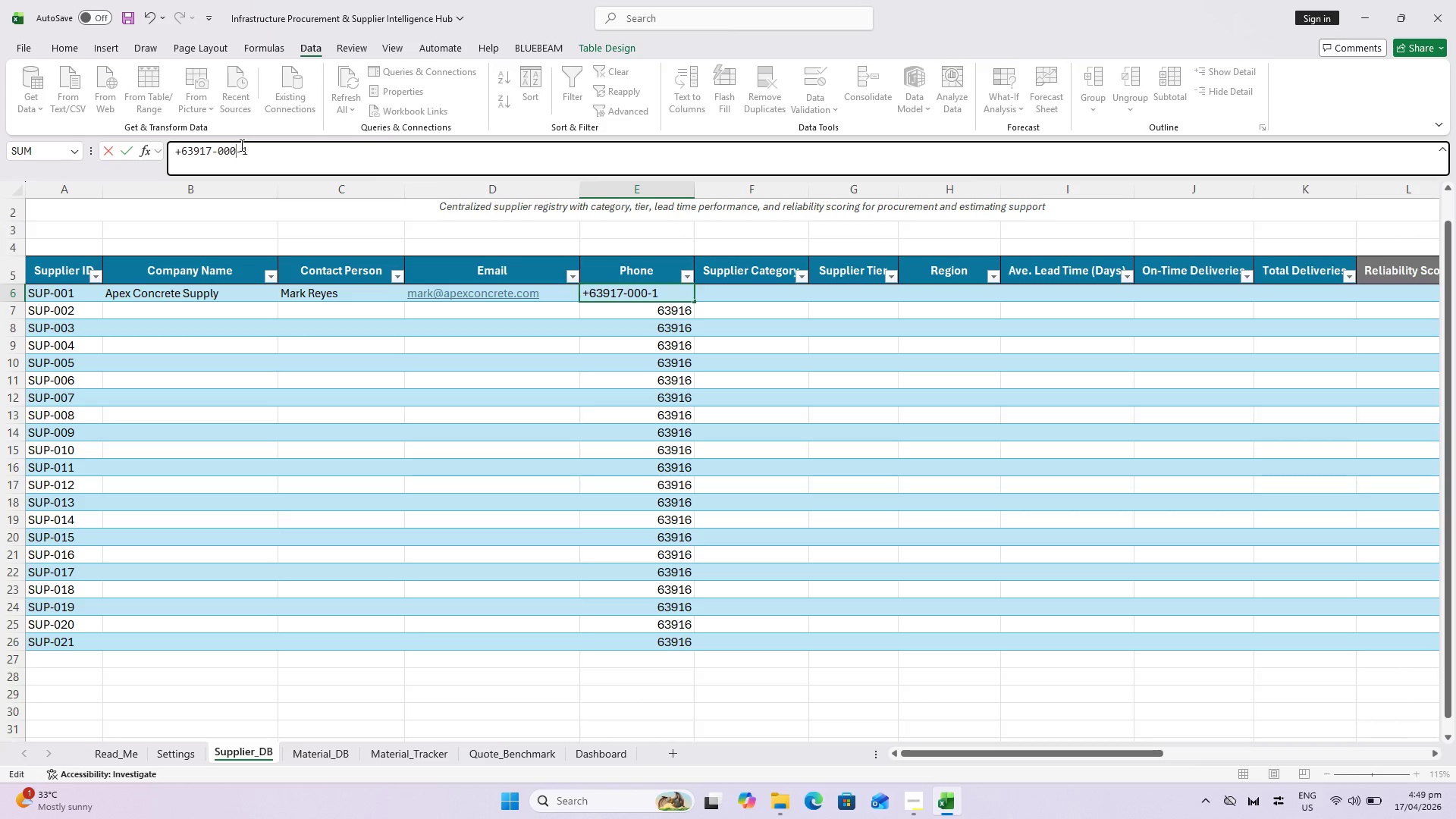 
left_click([240, 145])
 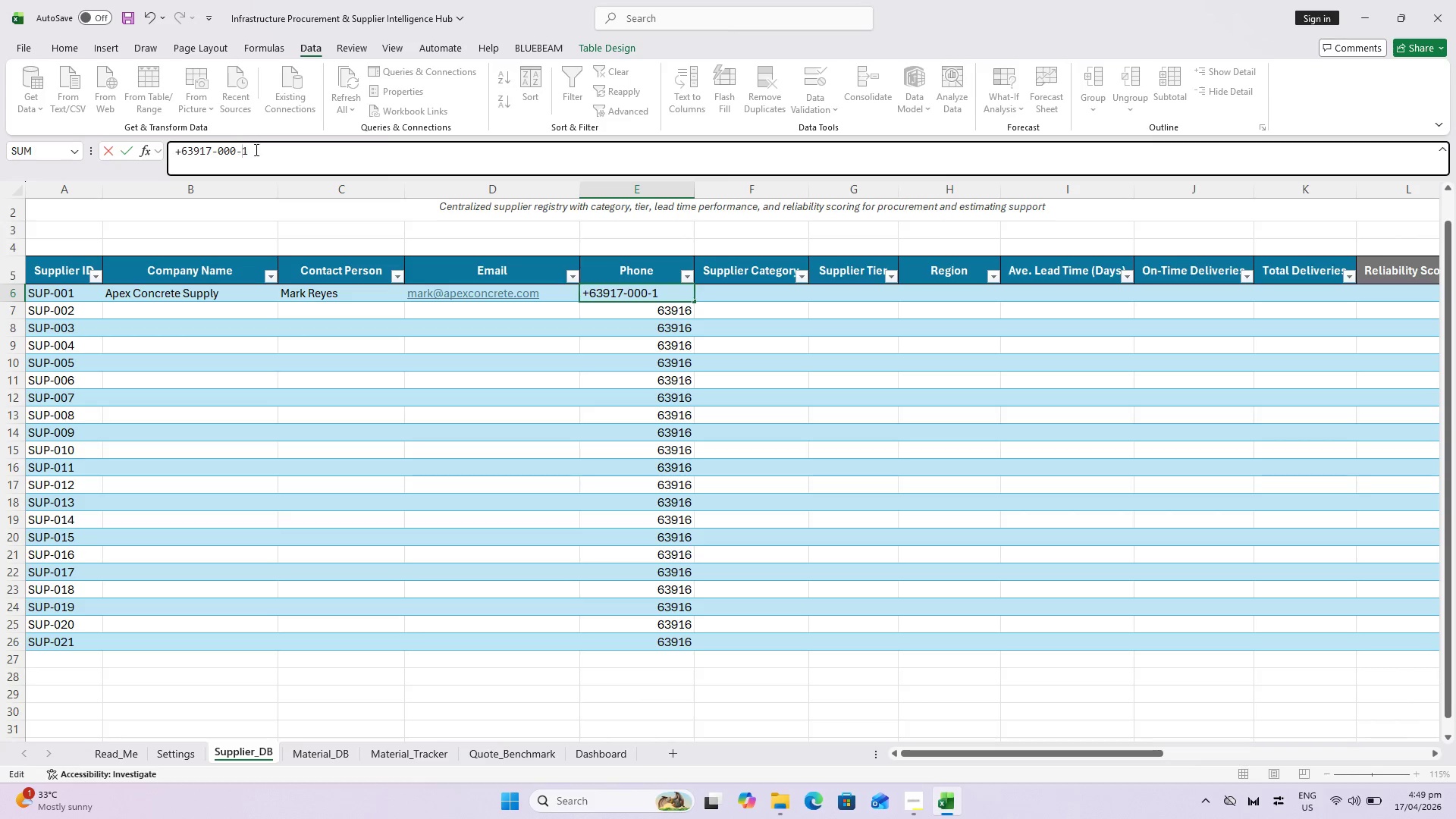 
type(000)
 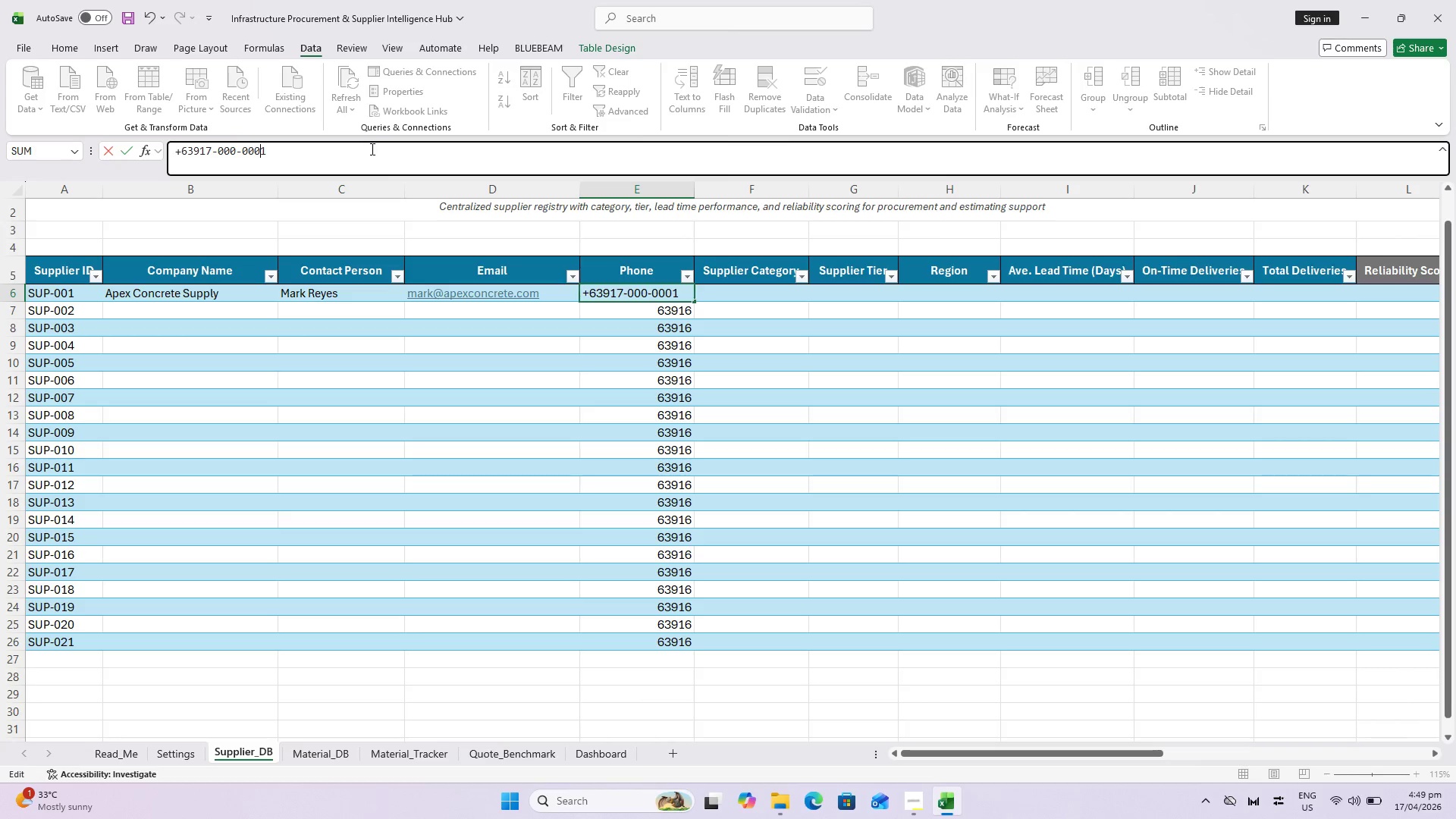 
key(Enter)
 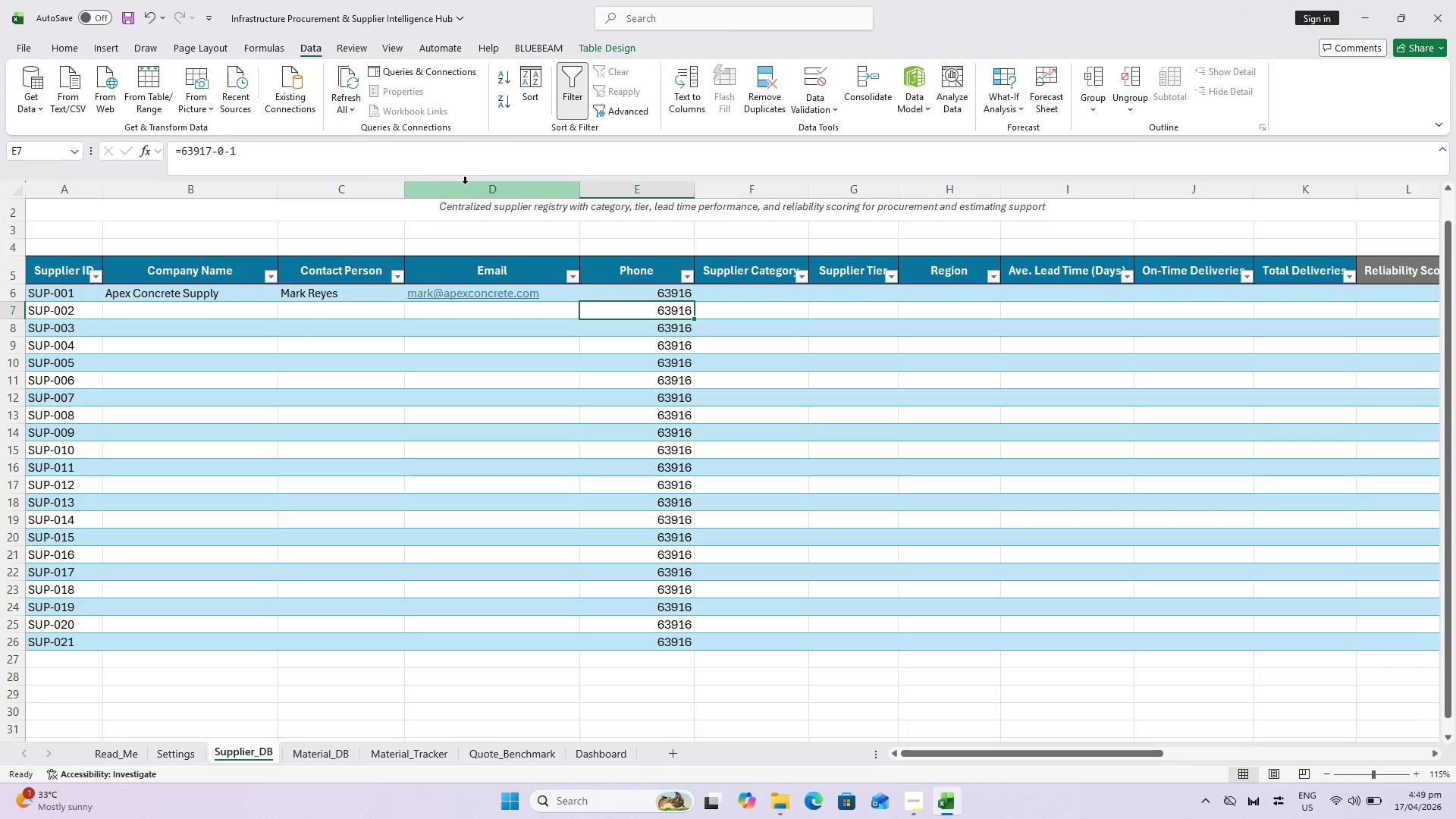 
key(Control+ControlLeft)
 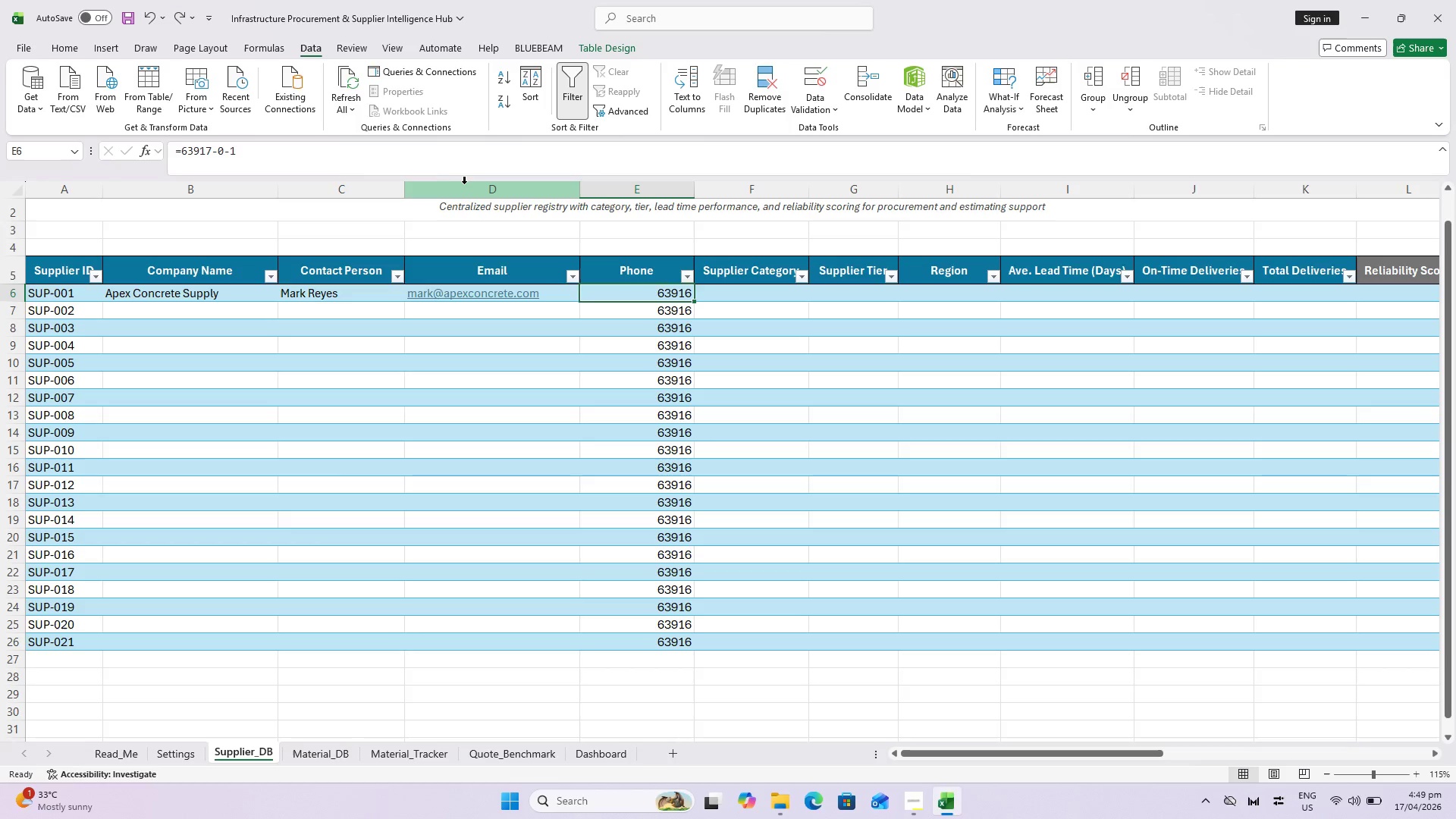 
key(Control+Z)
 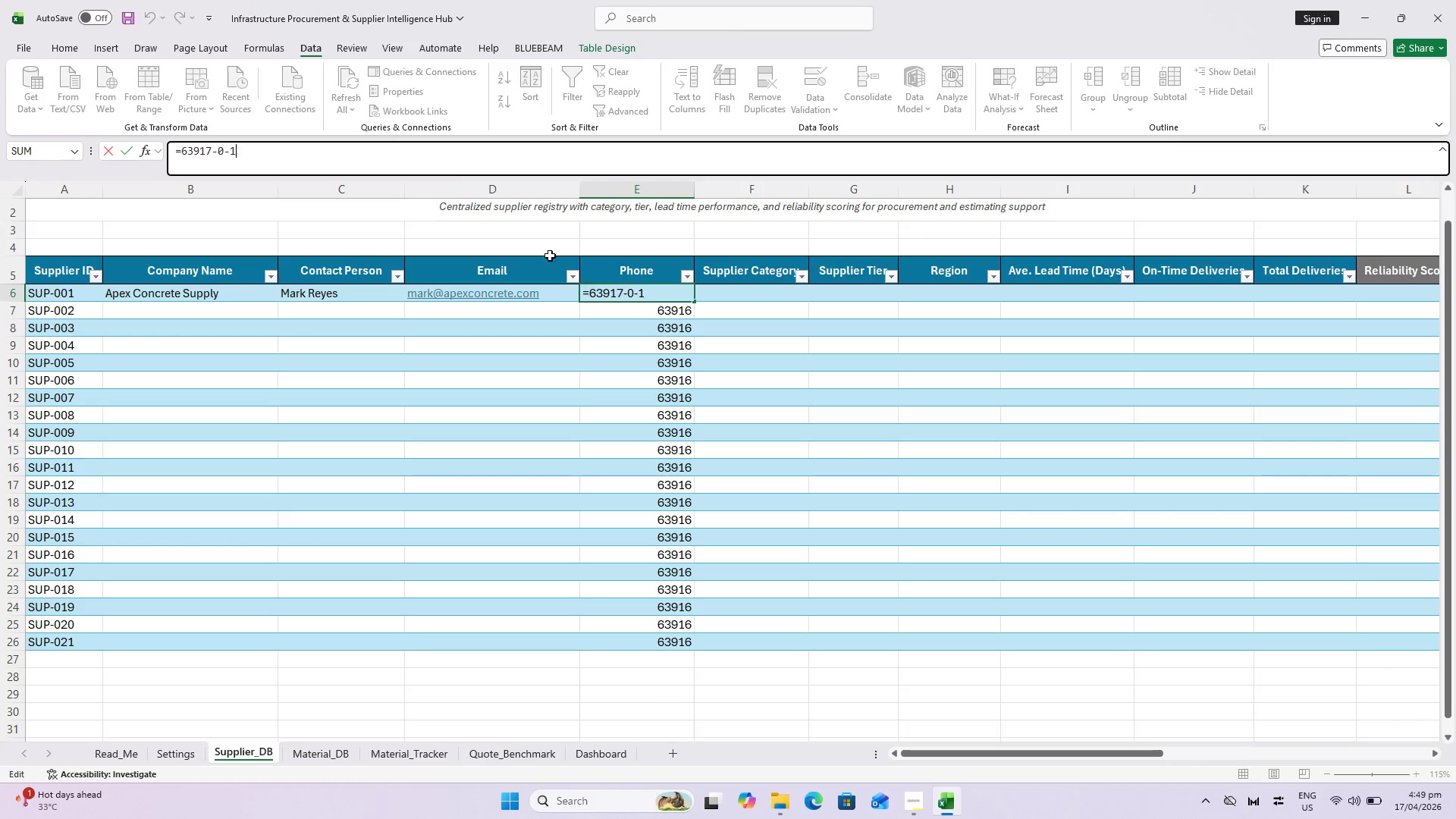 
key(Escape)
 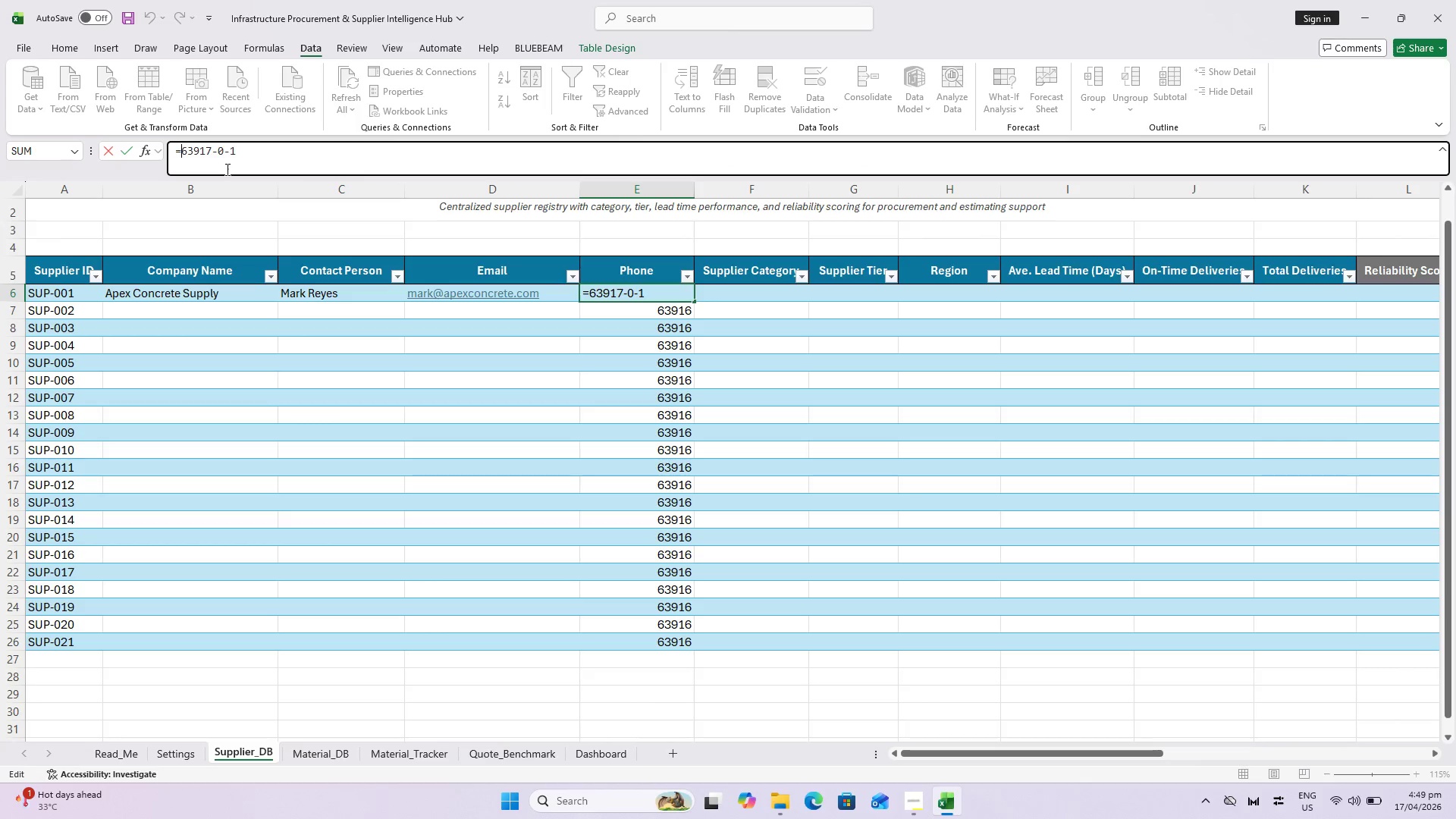 
key(Backspace)
 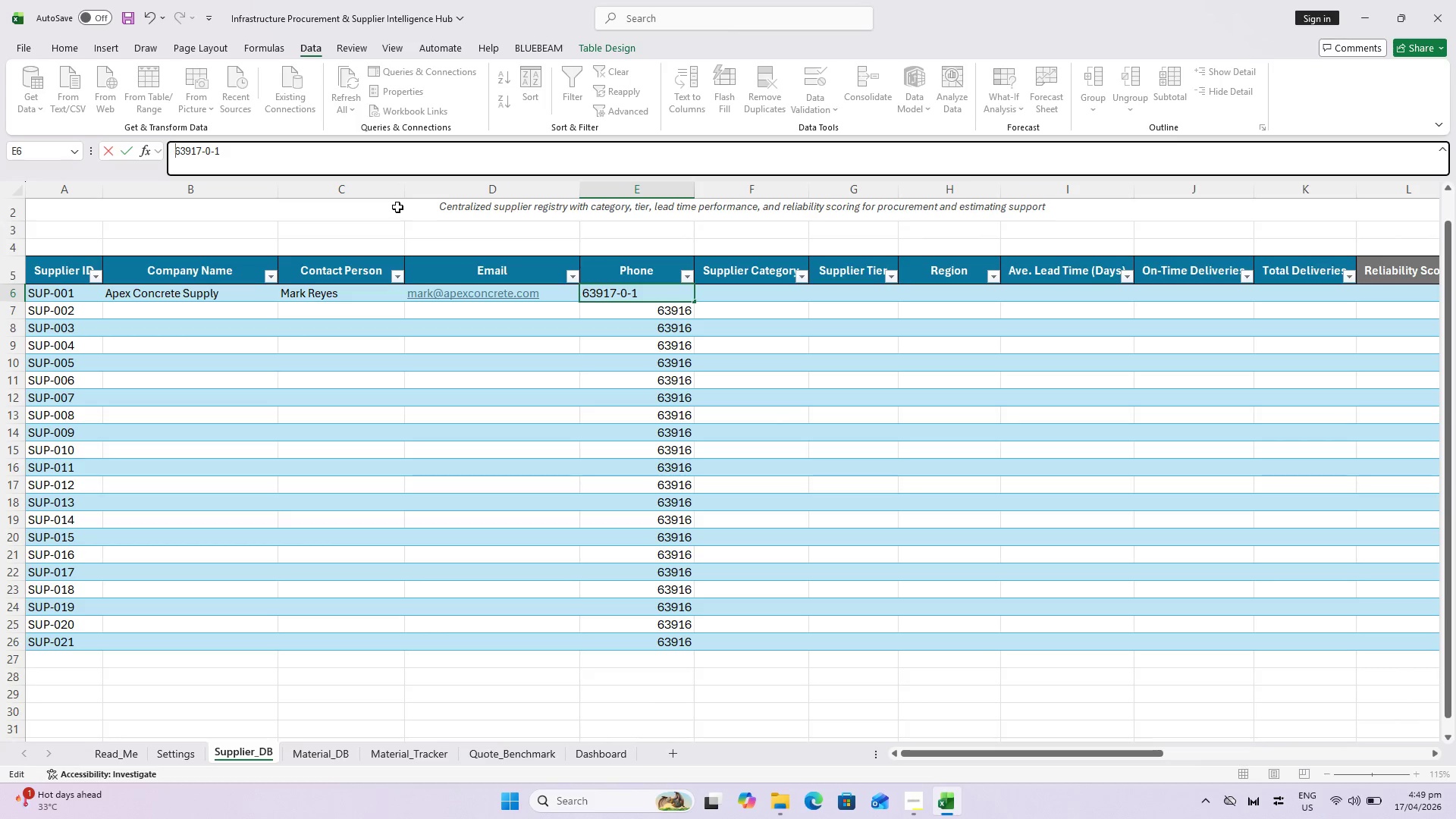 
key(Shift+Equal)
 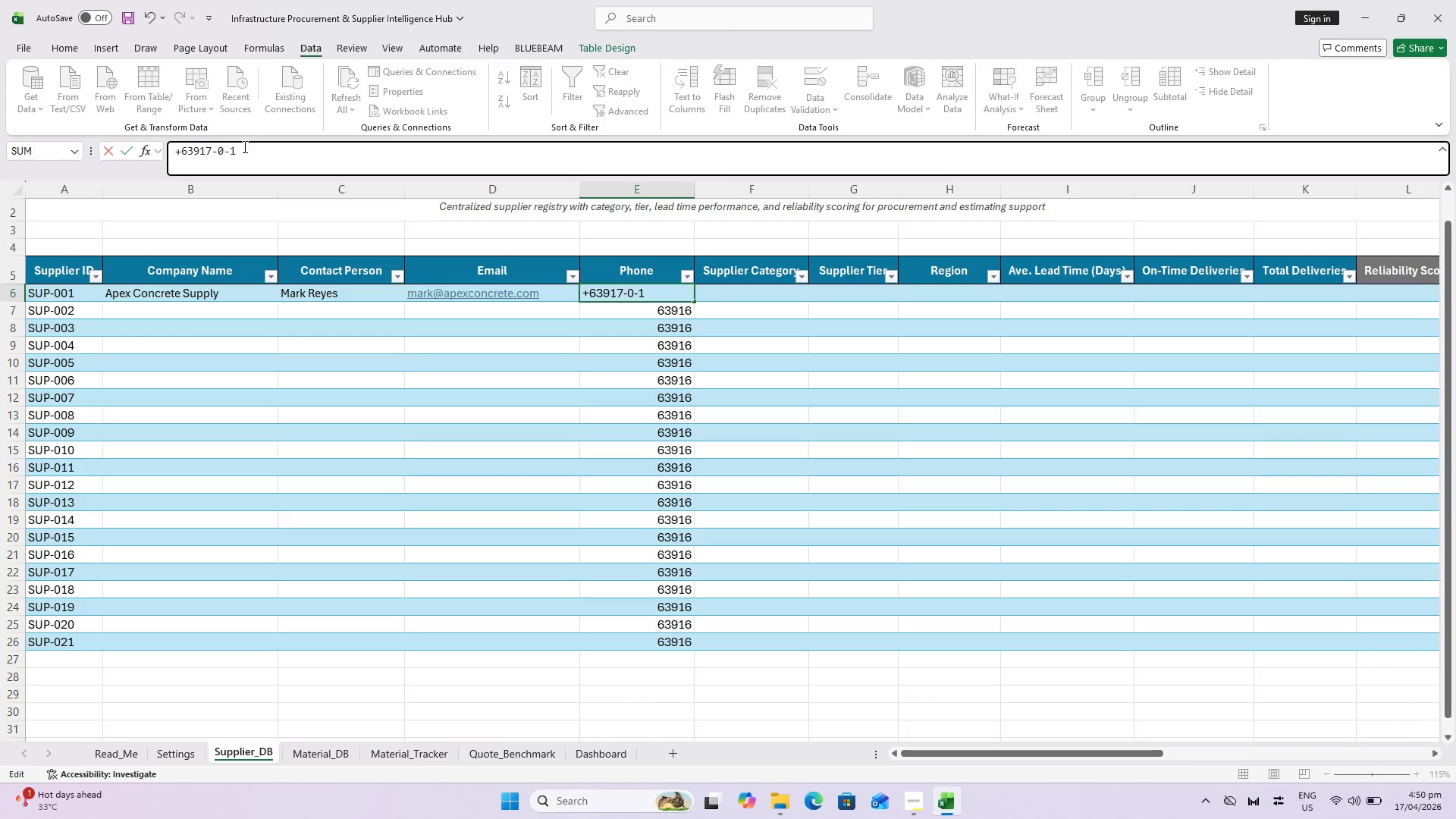 
type(00)
 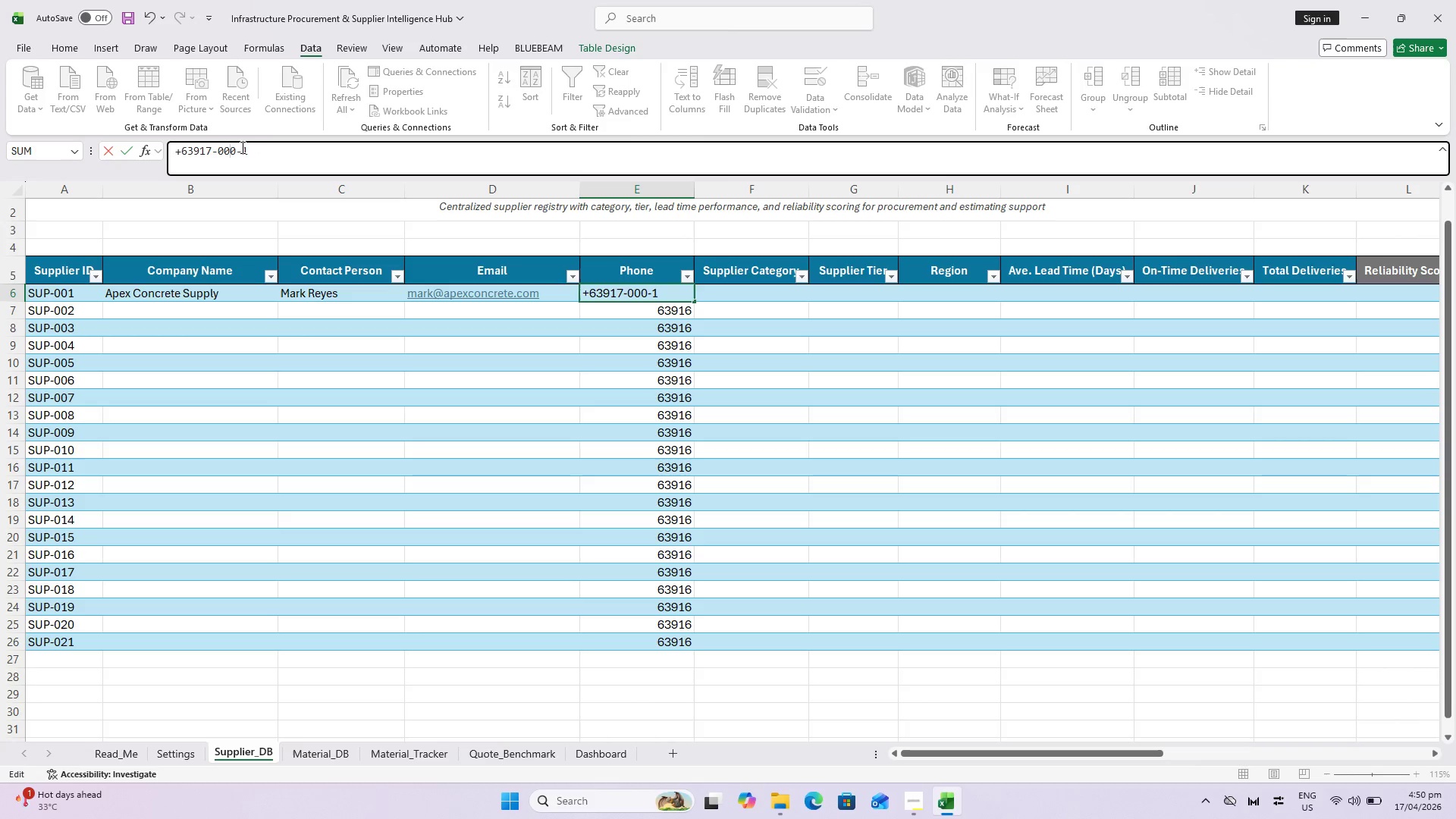 
left_click([240, 147])
 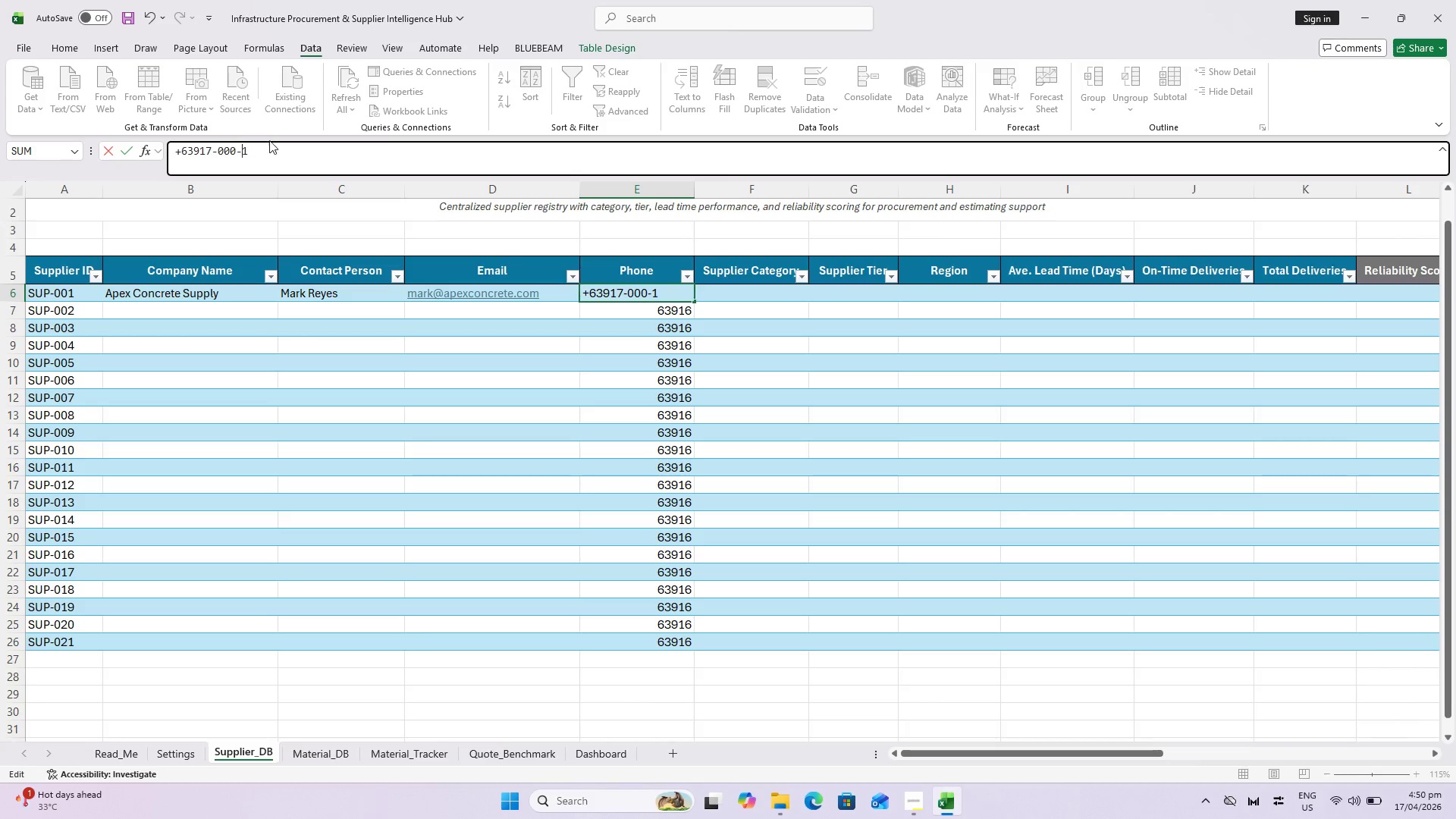 
type(000)
 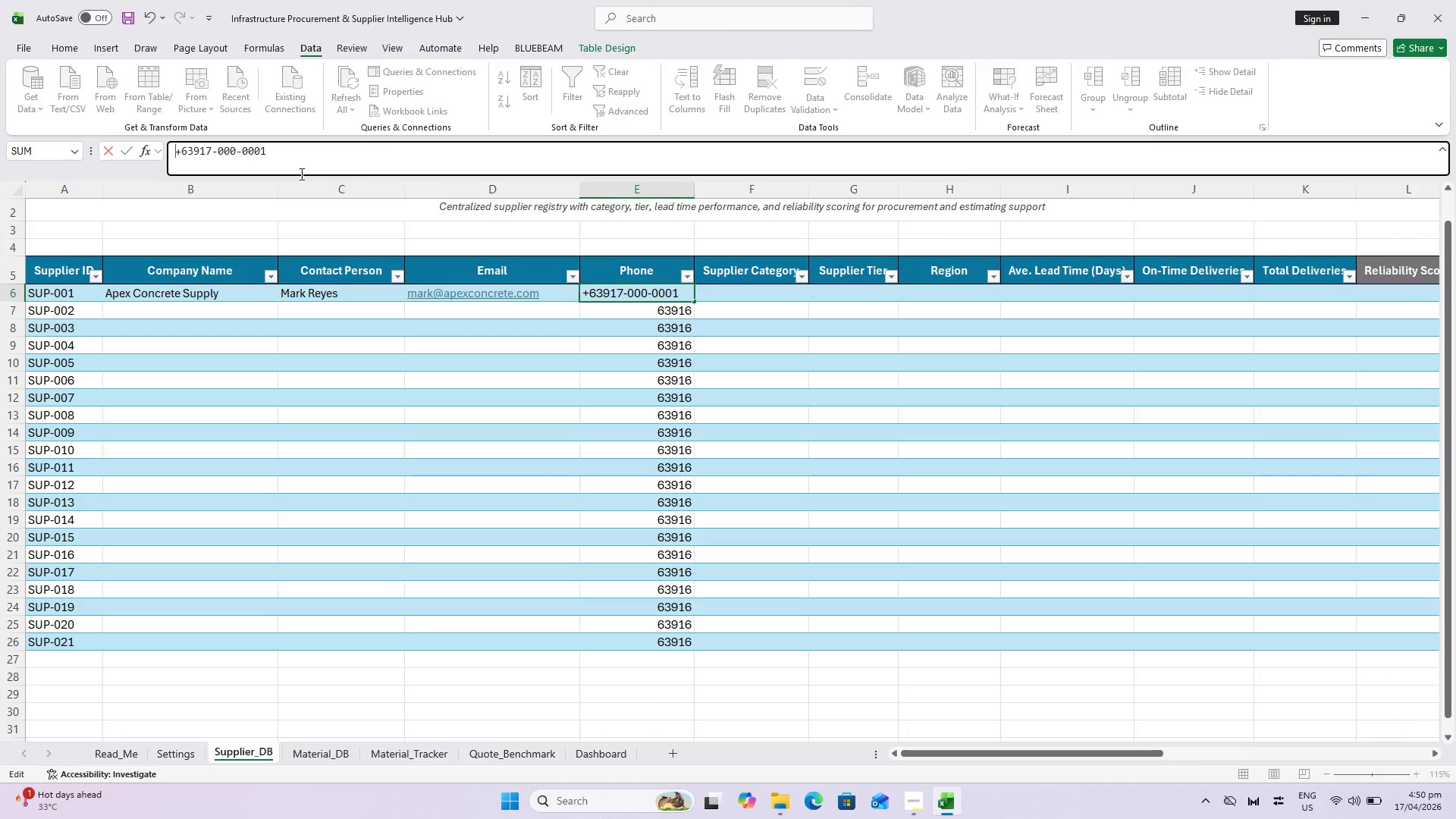 
key(Quote)
 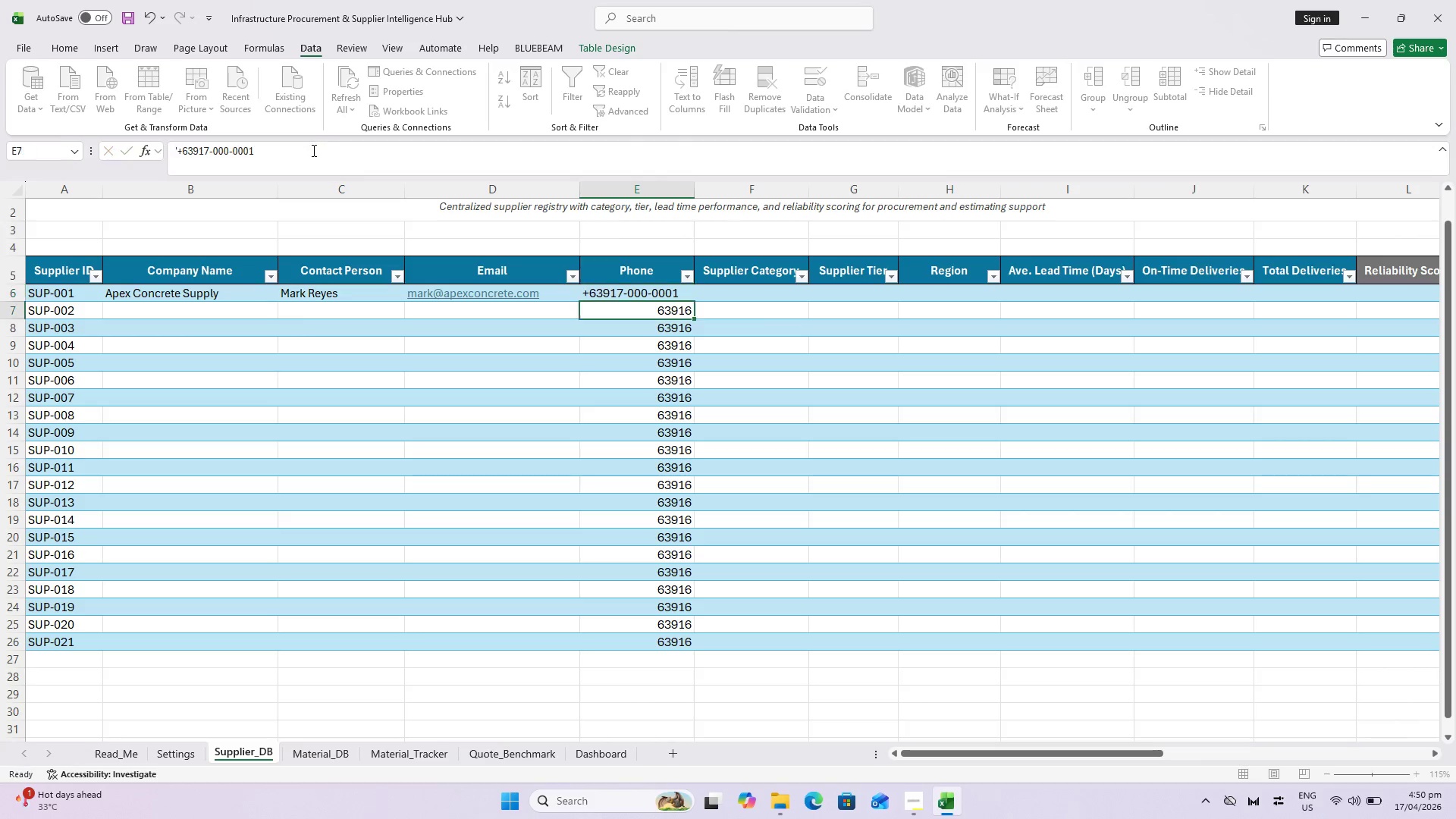 
key(Enter)
 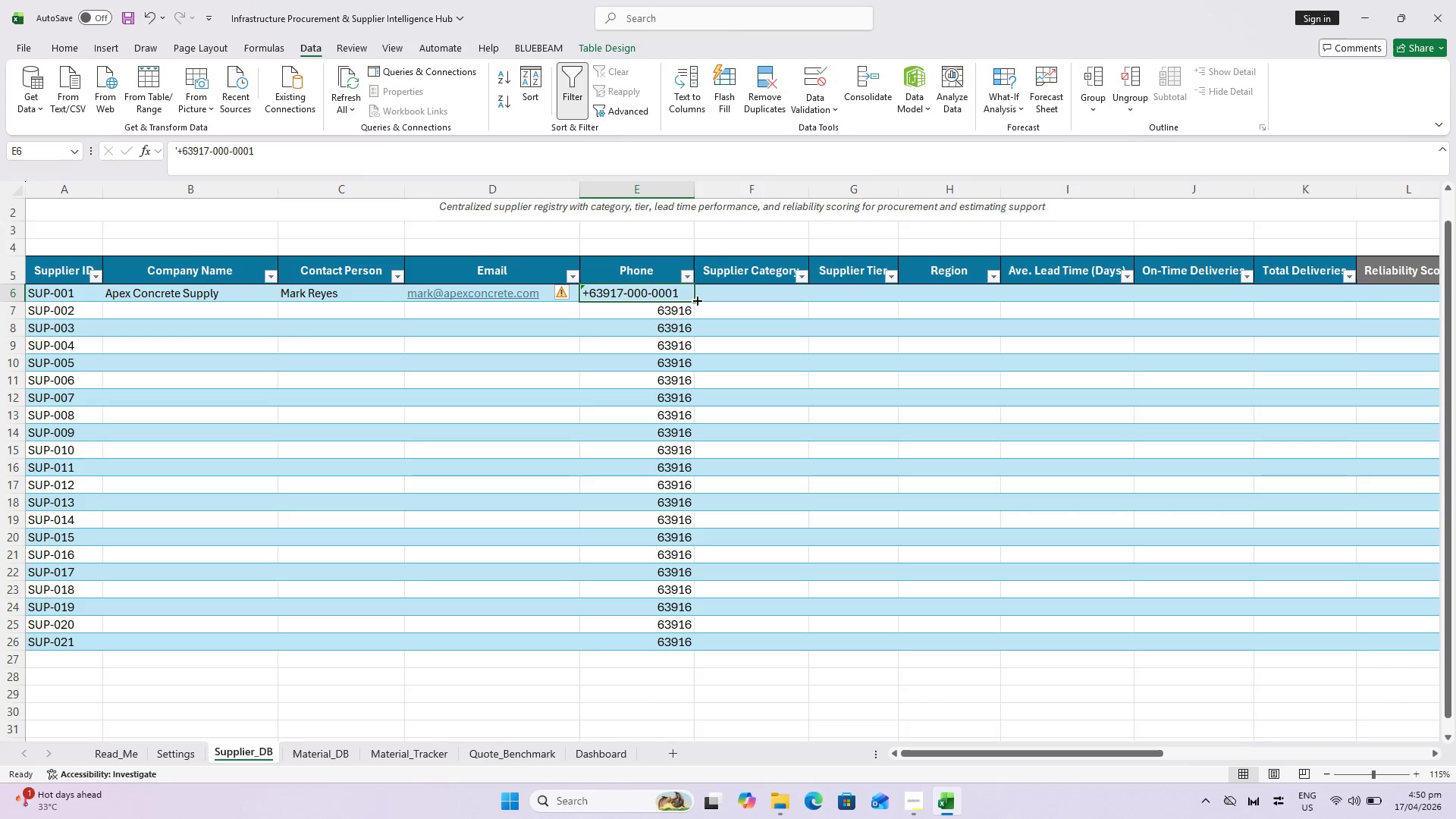 
left_click_drag(start_coordinate=[672, 311], to_coordinate=[658, 632])
 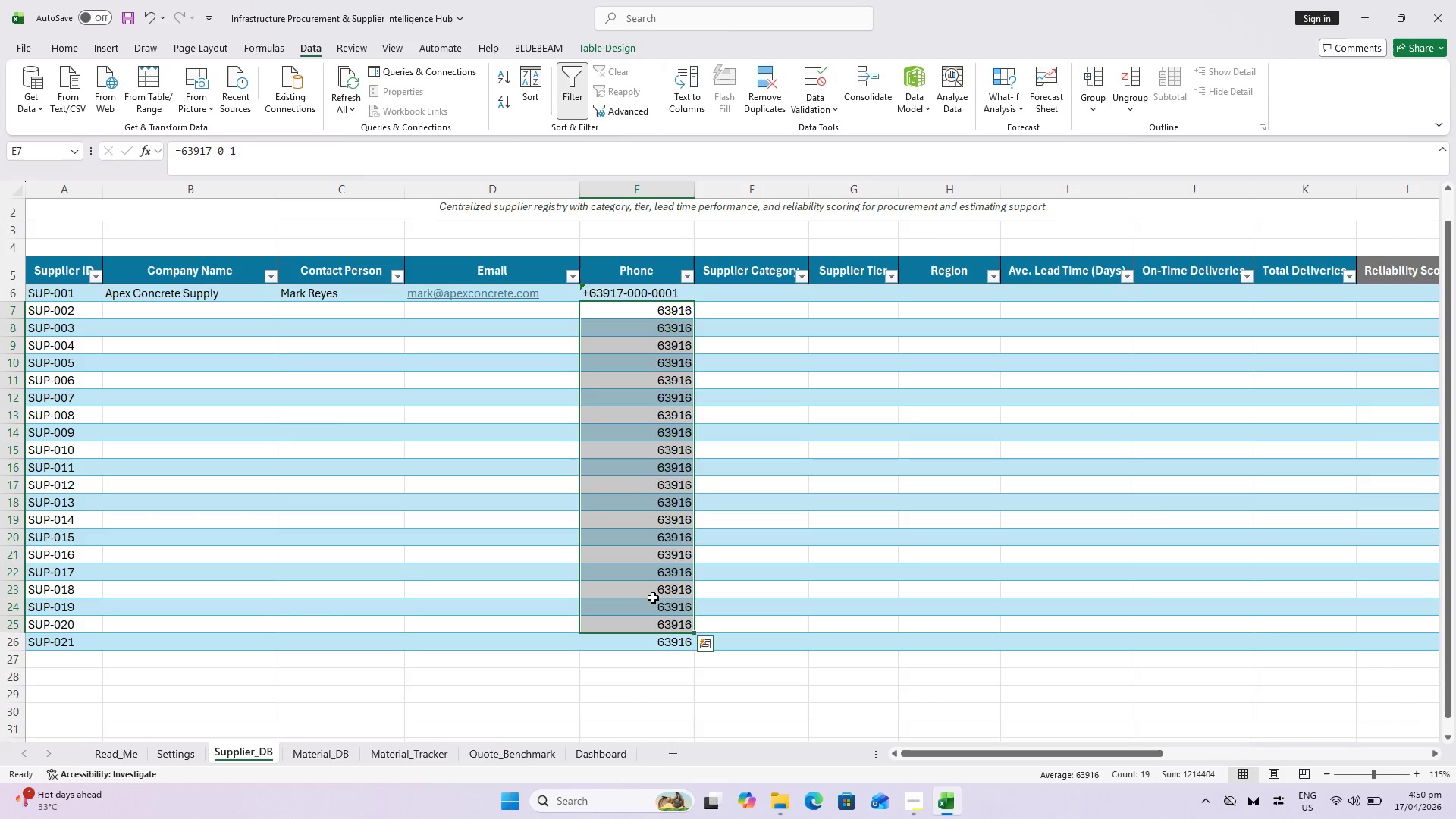 
key(Delete)
 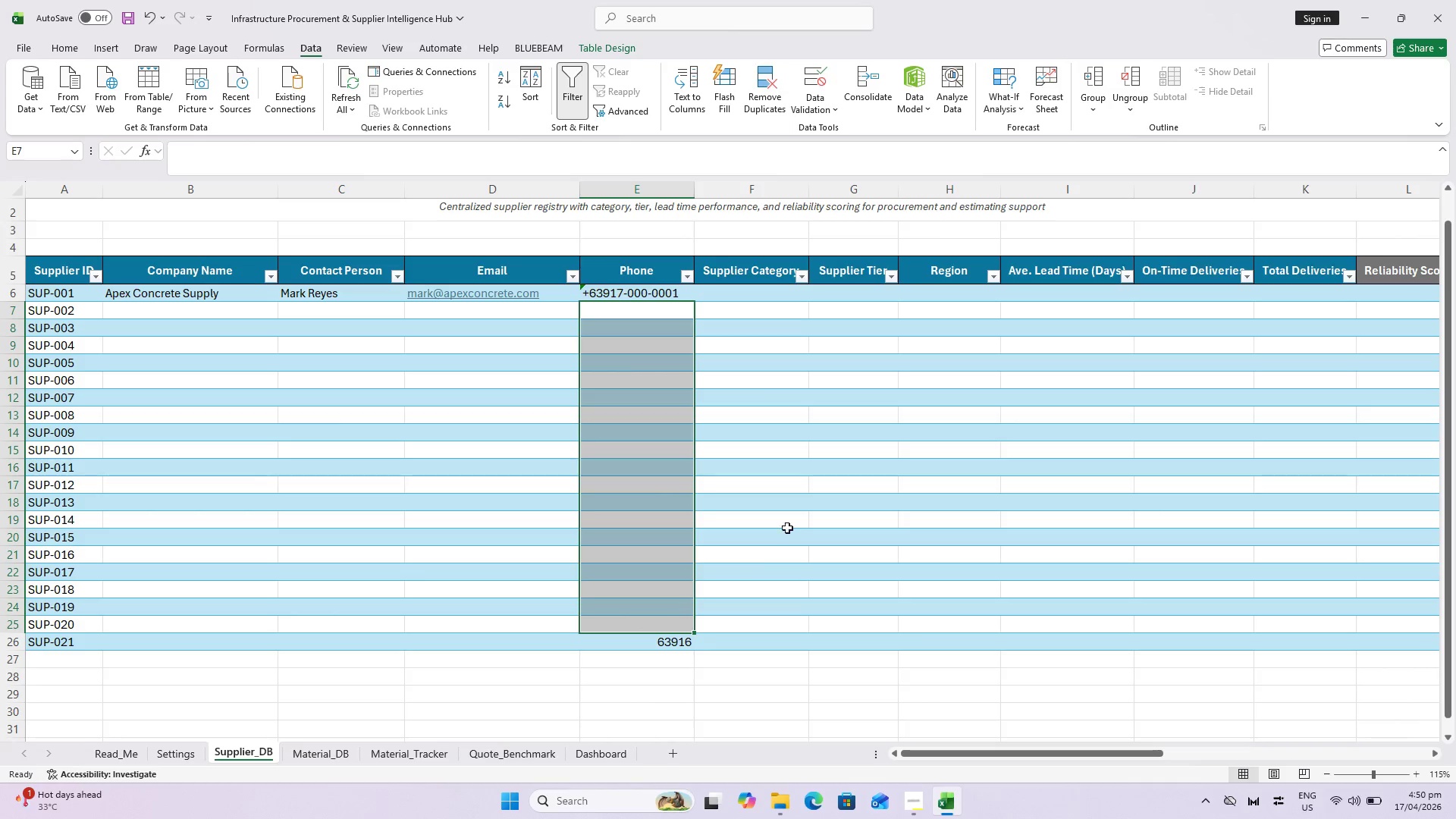 
left_click_drag(start_coordinate=[796, 516], to_coordinate=[792, 511])
 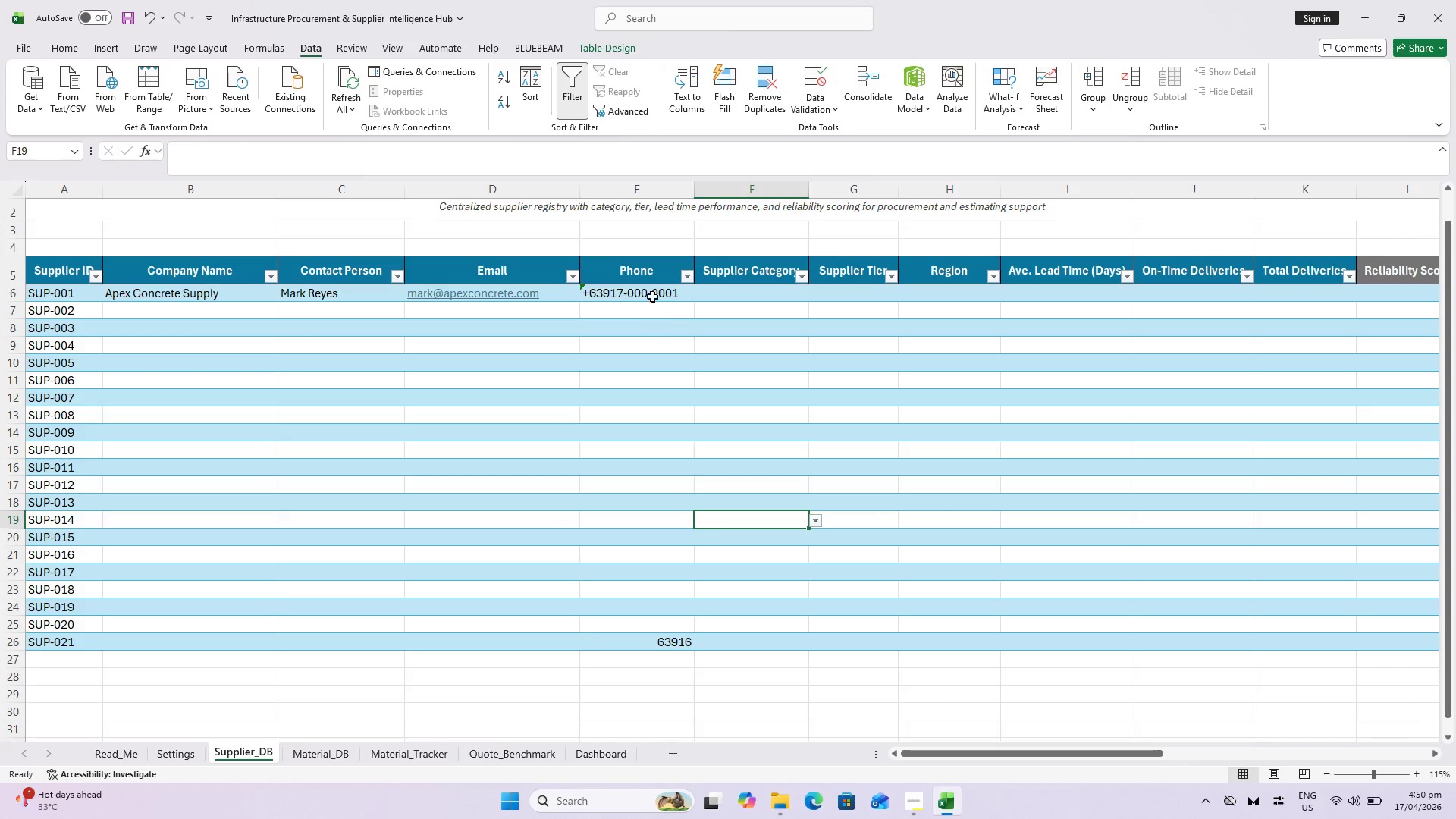 
left_click([652, 287])
 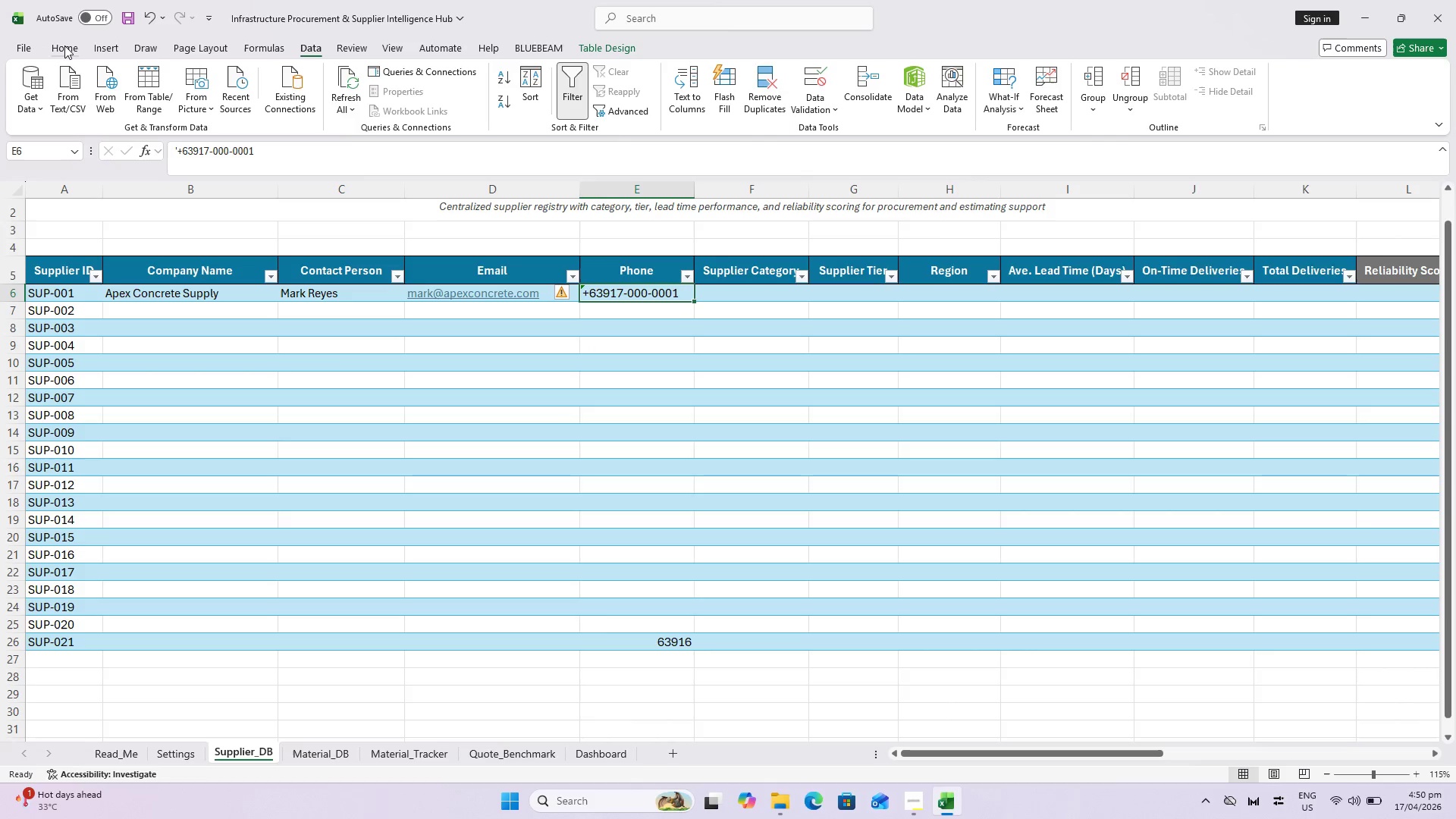 
wait(7.92)
 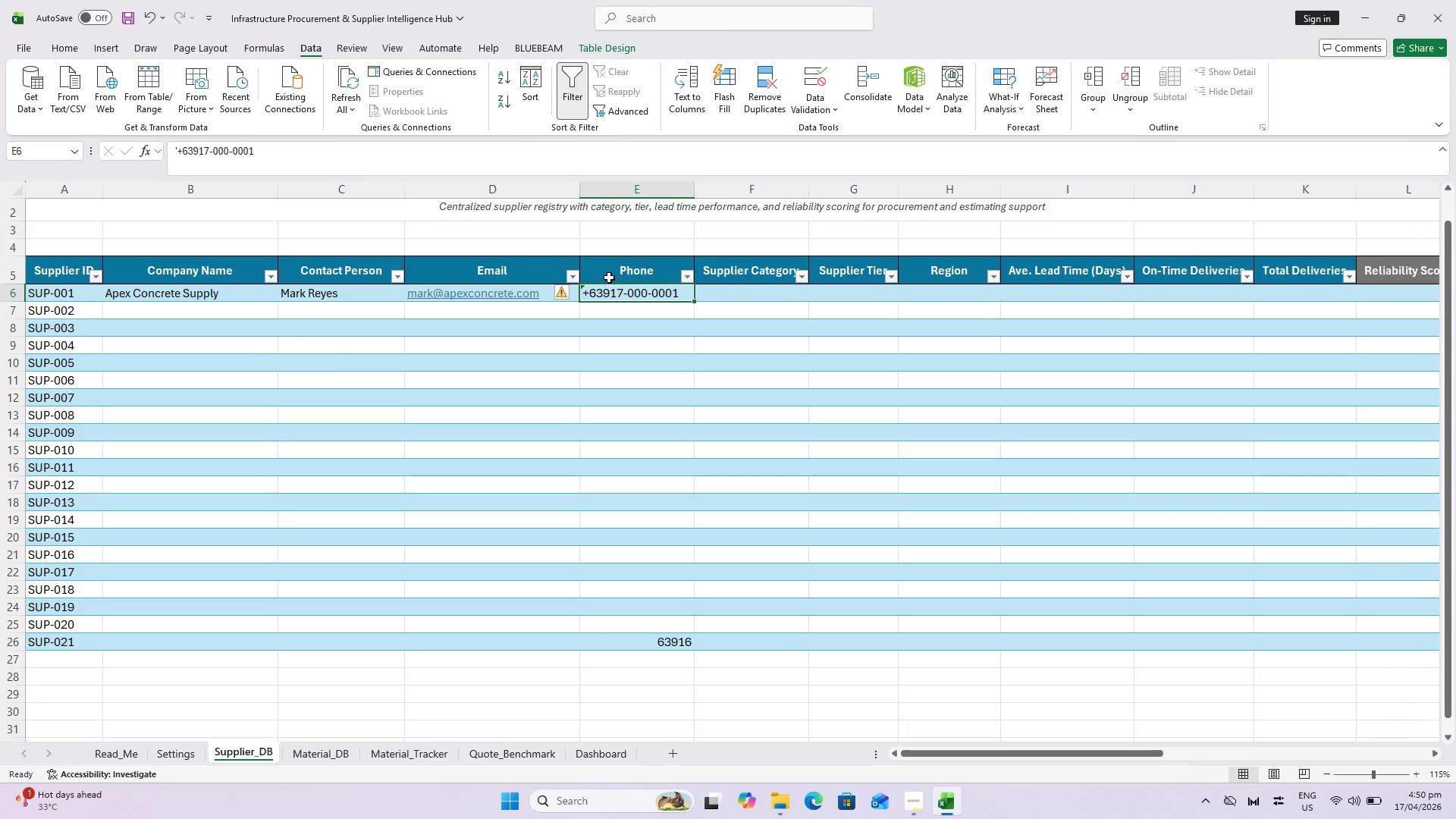 
left_click([654, 80])
 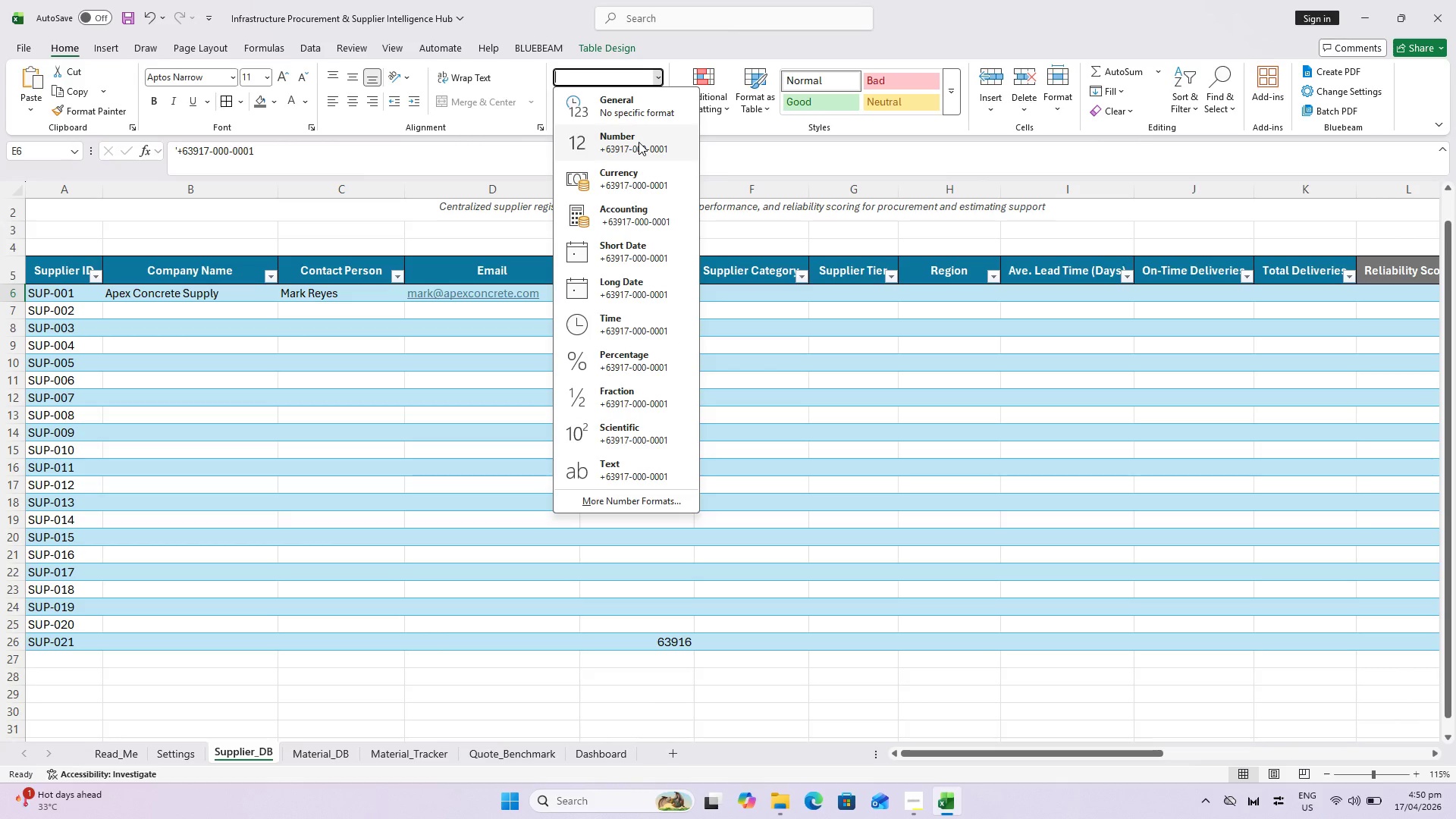 
wait(5.8)
 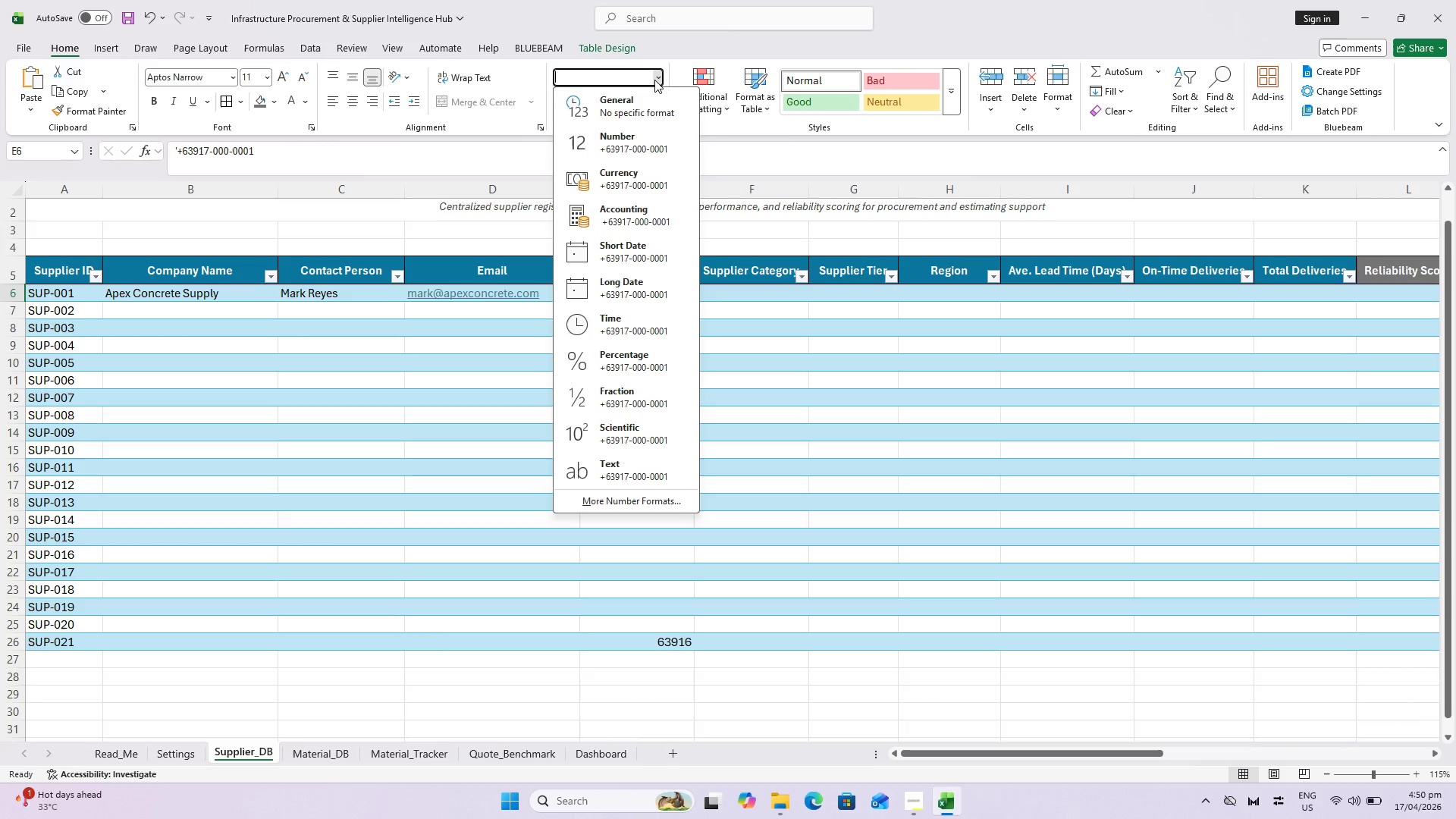 
left_click([649, 152])
 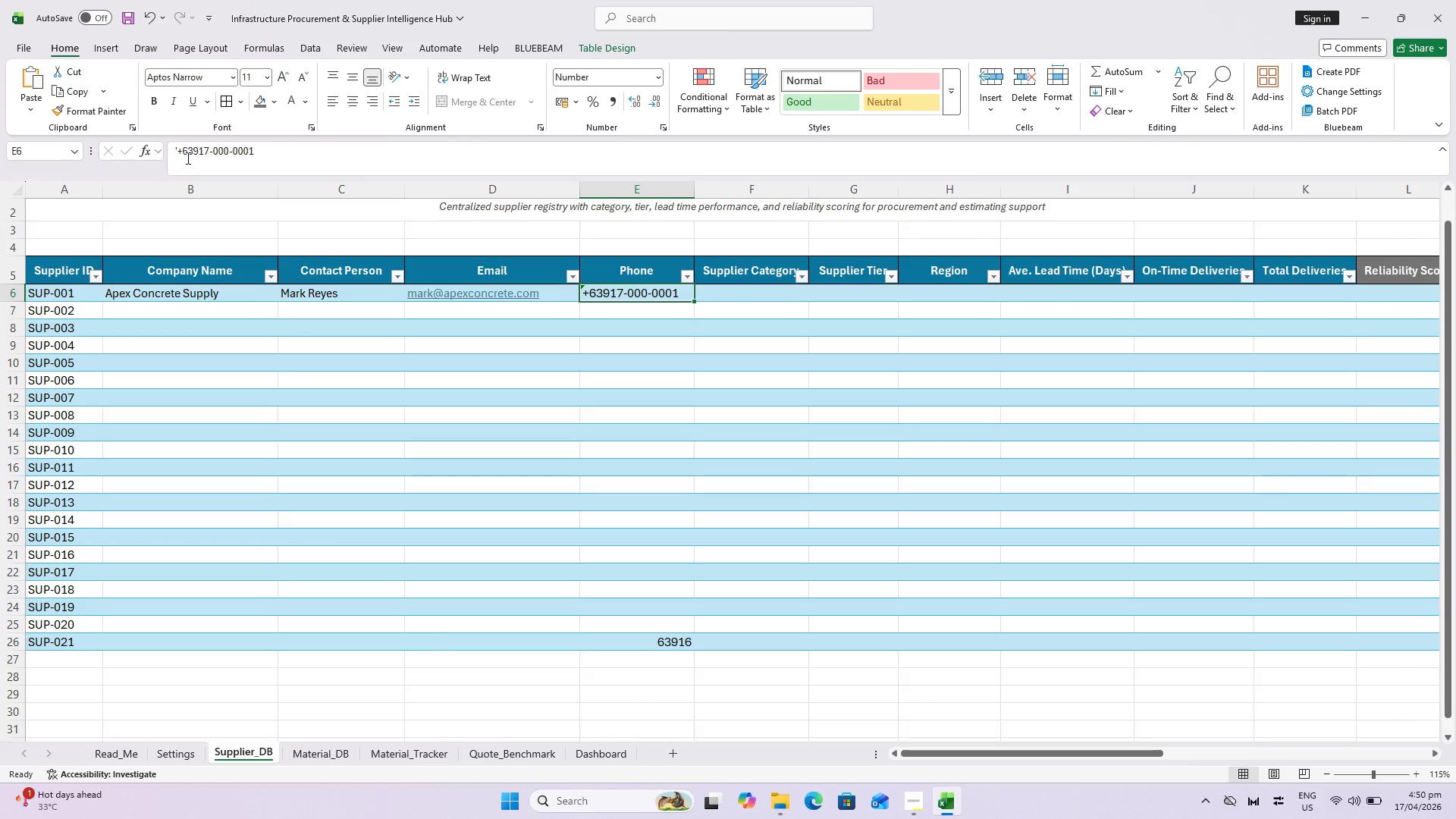 
left_click([177, 150])
 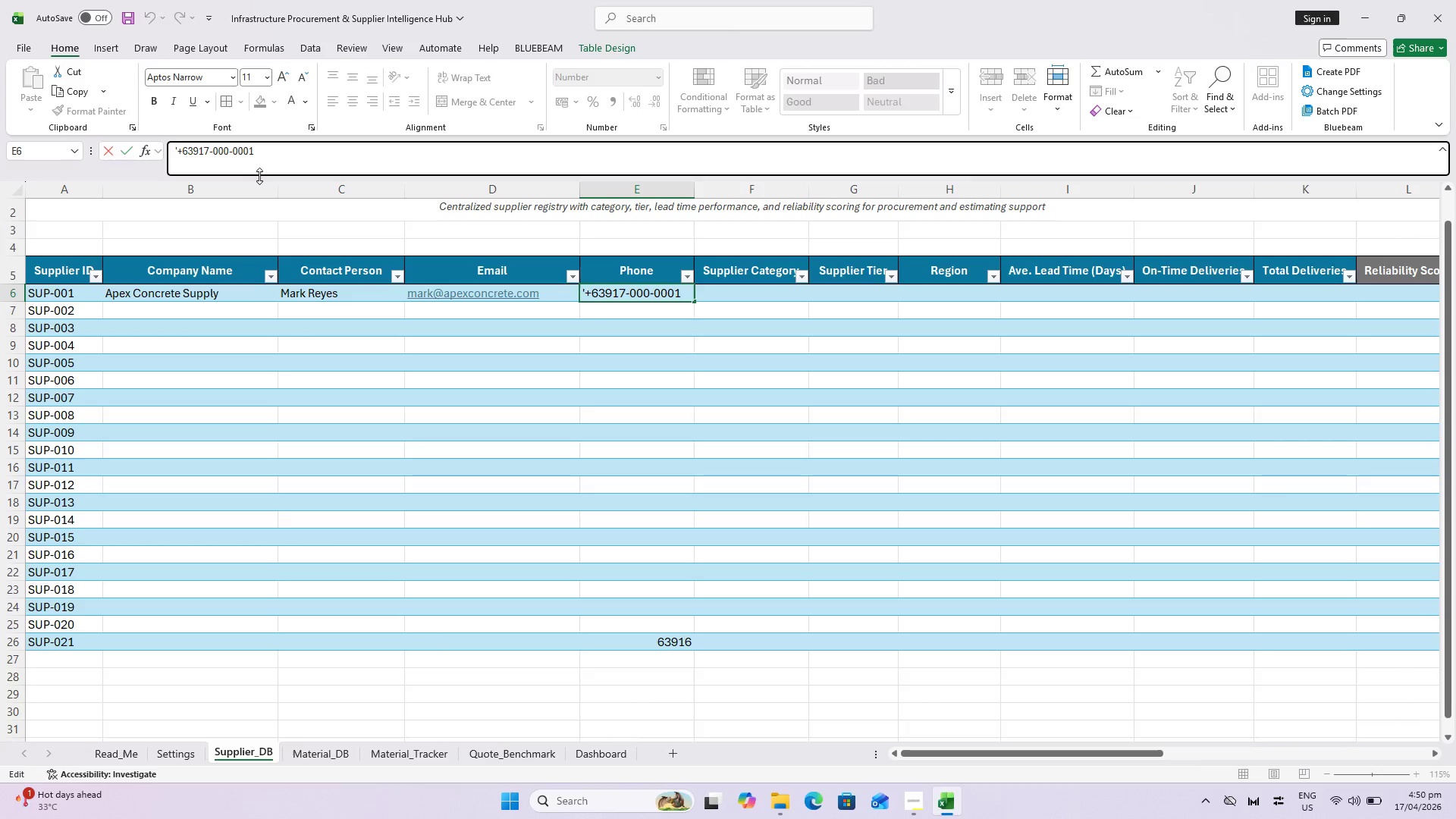 
key(Backspace)
 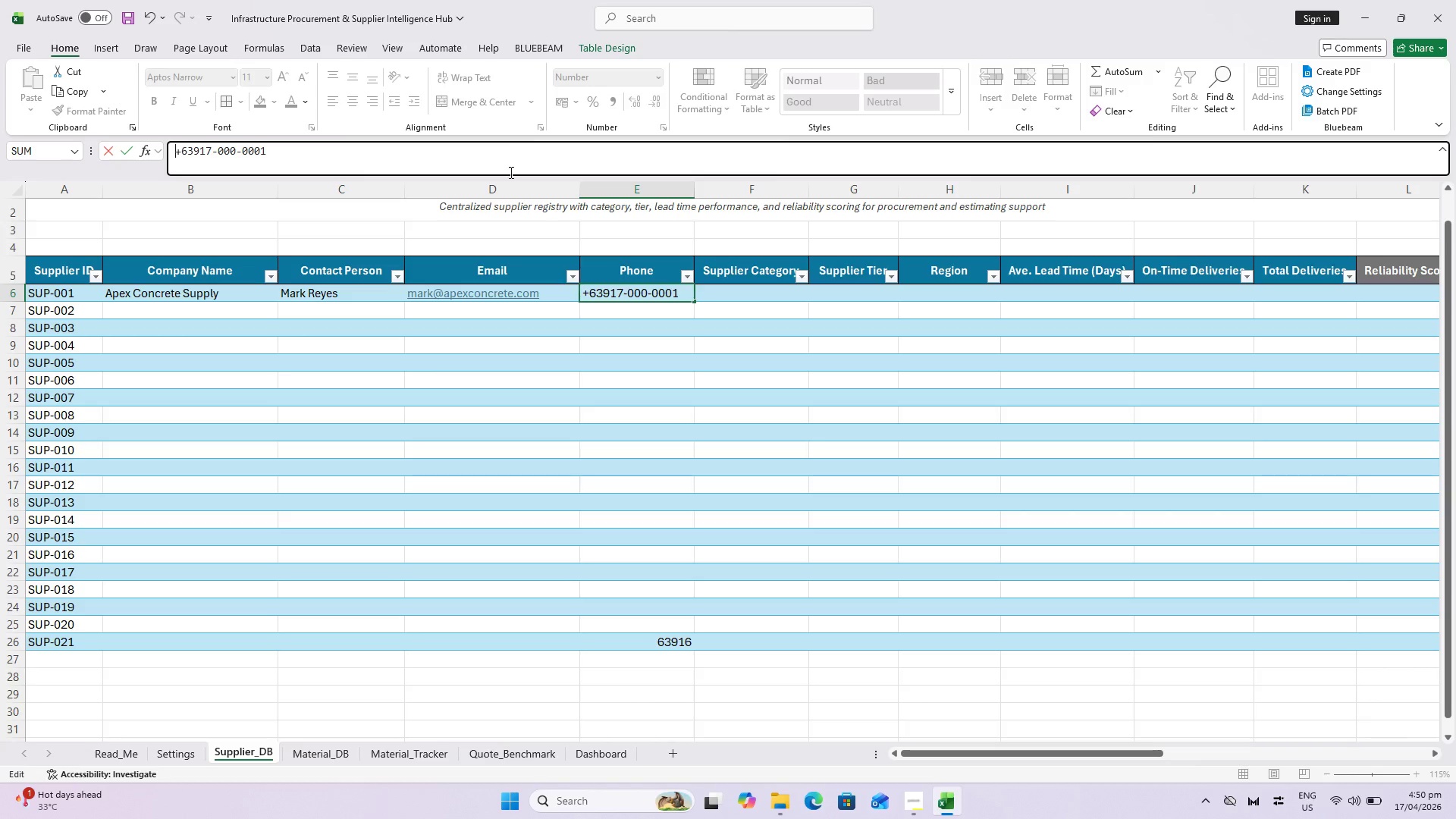 
key(Enter)
 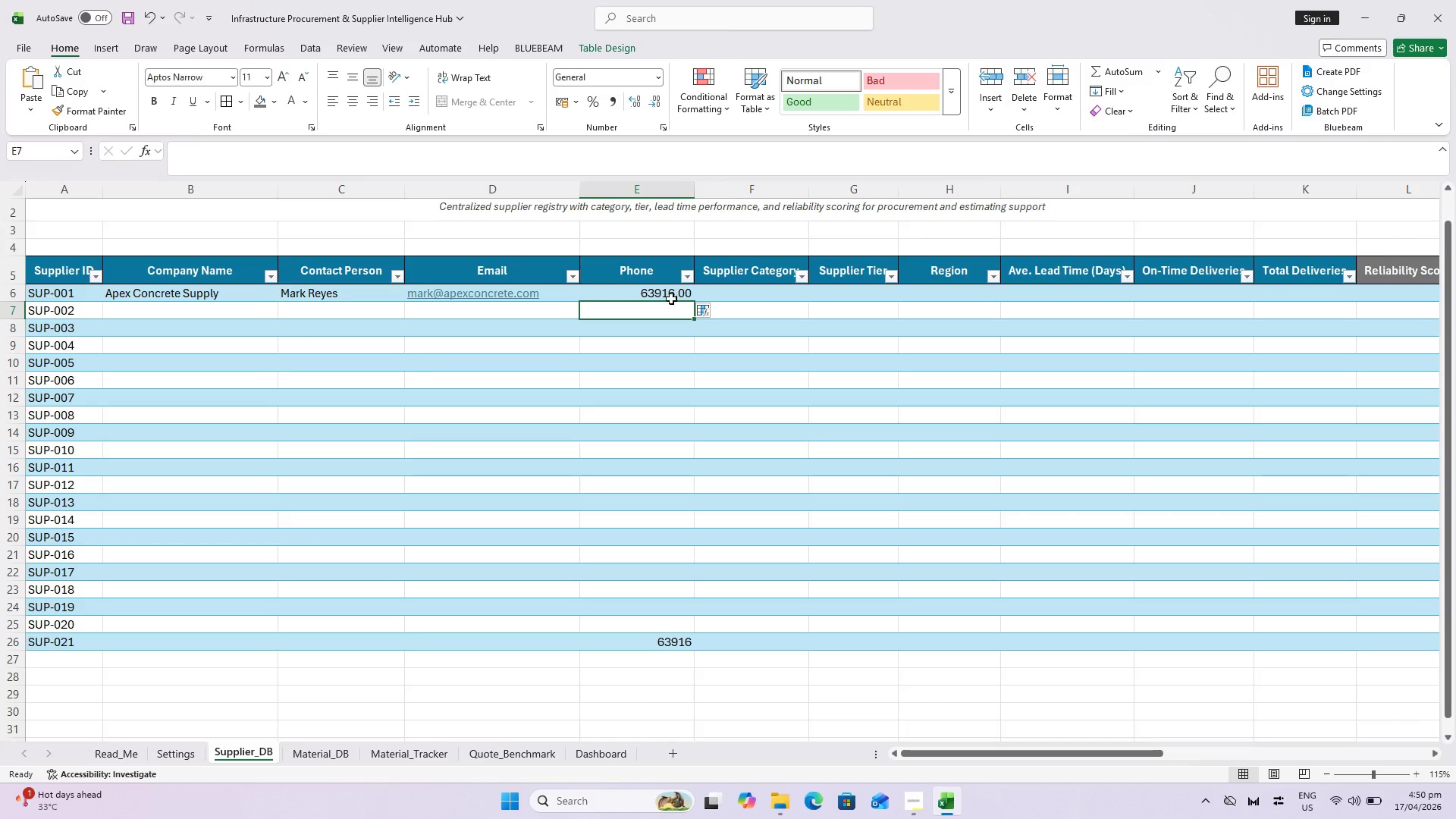 
left_click([669, 295])
 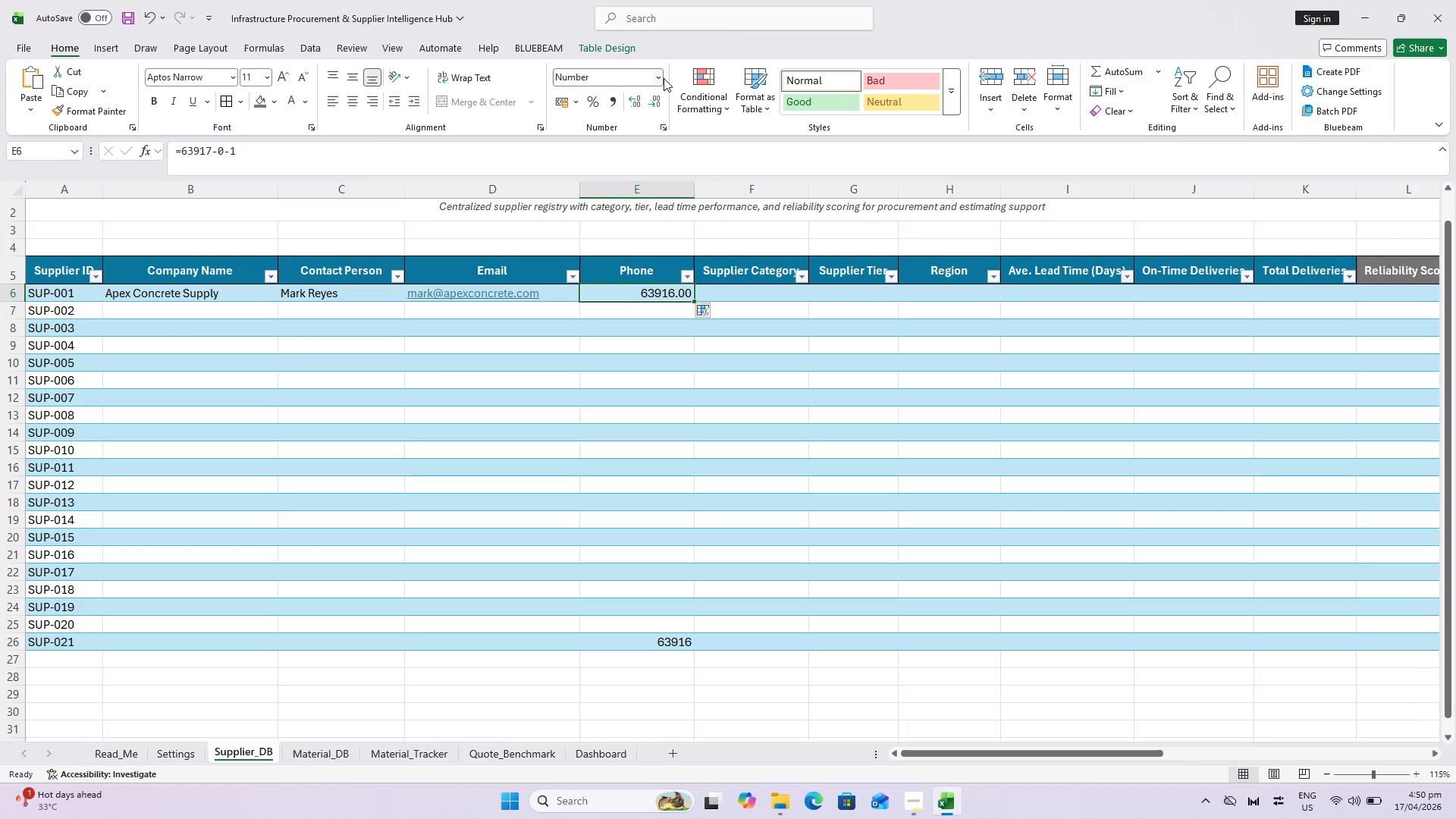 
left_click([657, 76])
 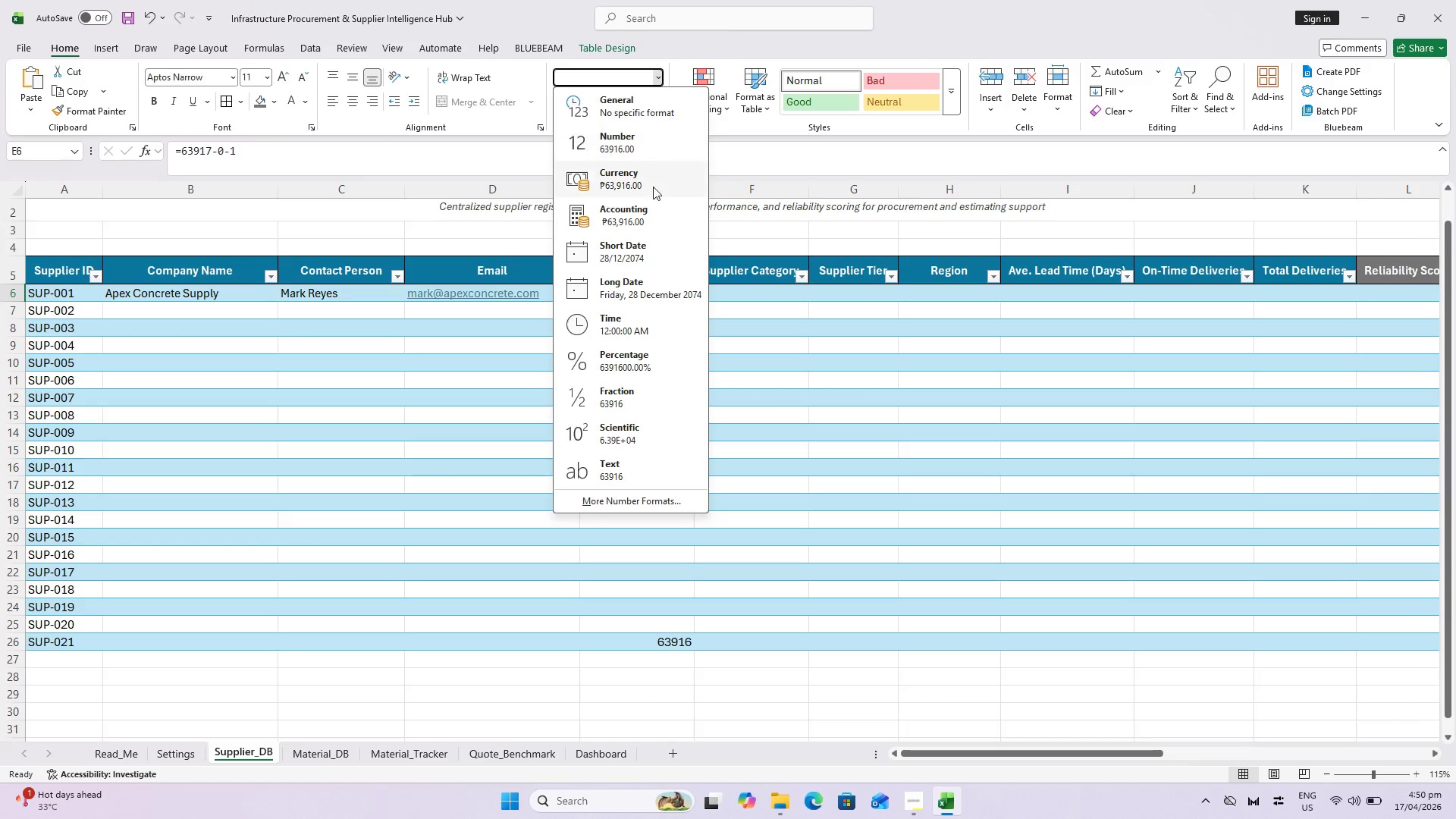 
scroll: coordinate [600, 365], scroll_direction: down, amount: 1.0
 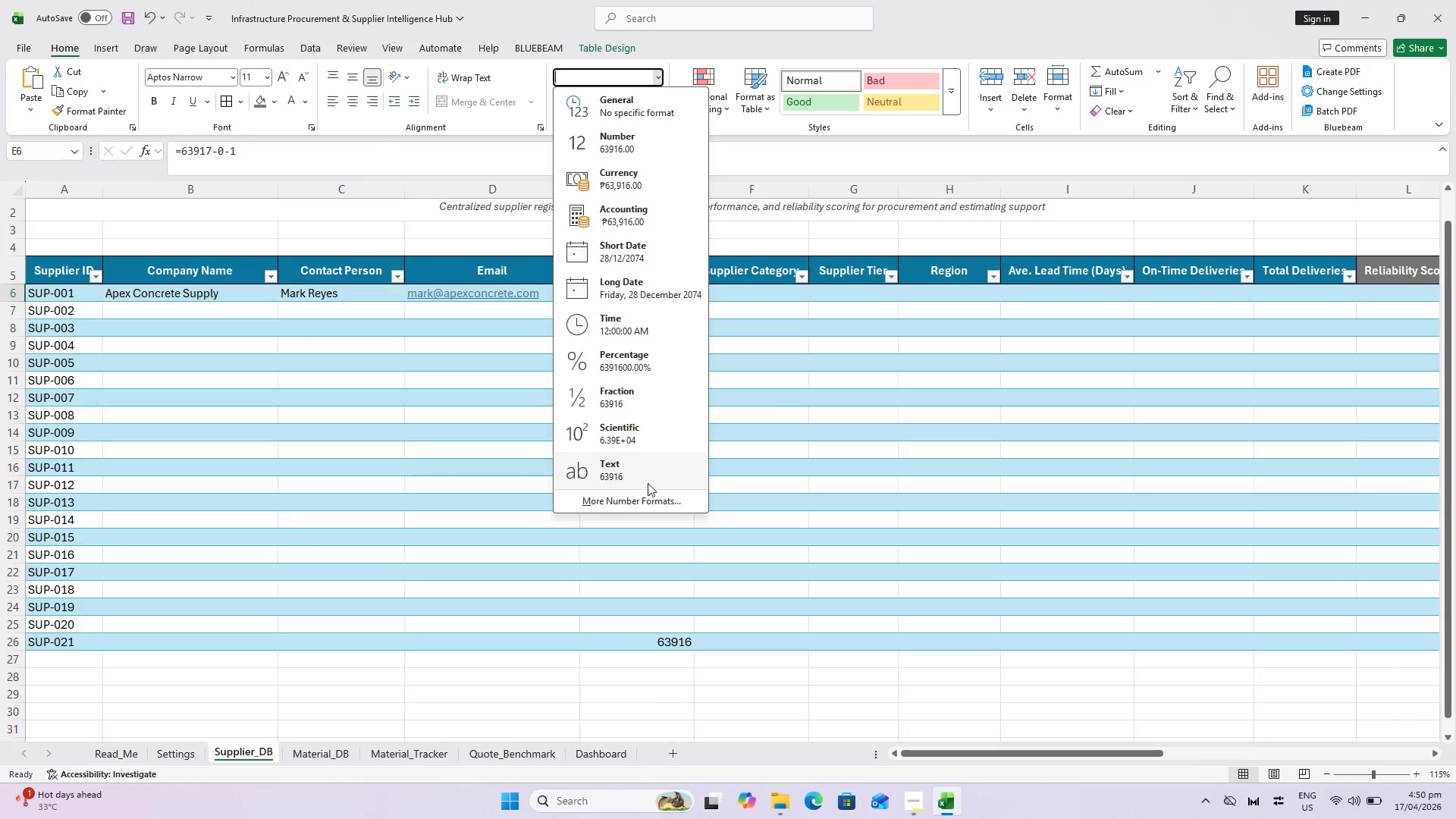 
left_click([651, 495])
 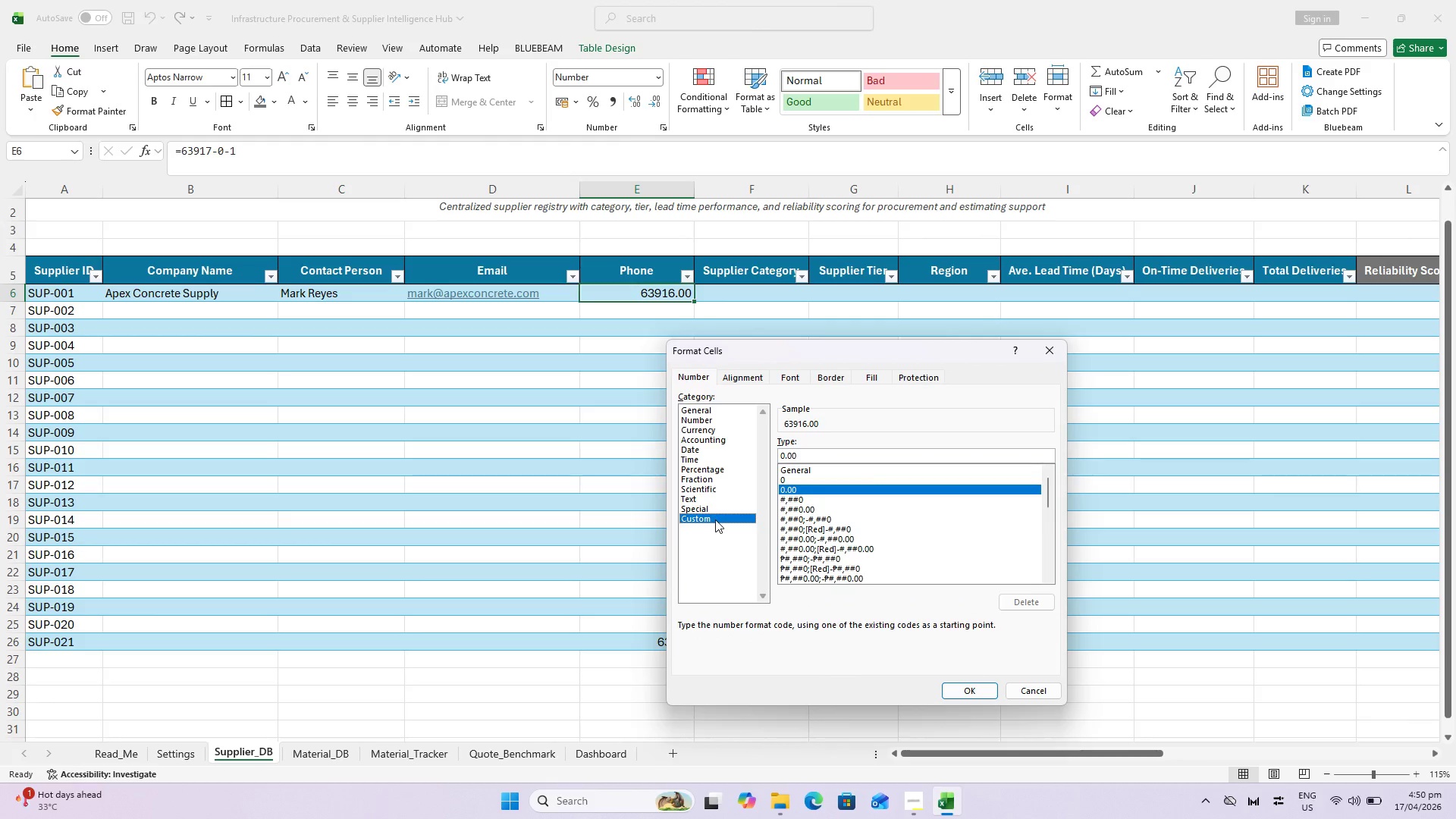 
scroll: coordinate [868, 512], scroll_direction: down, amount: 11.0
 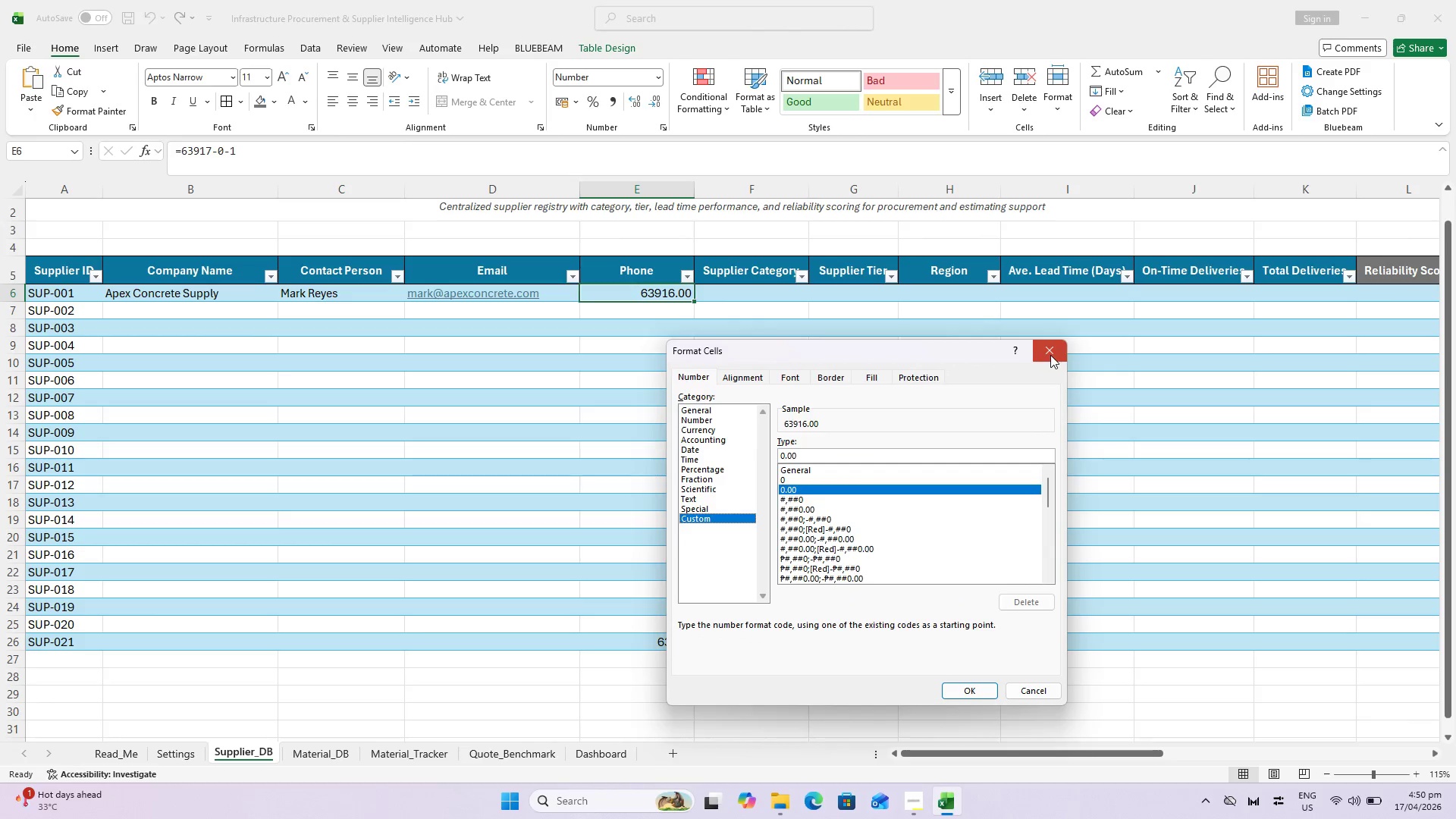 
key(Escape)
 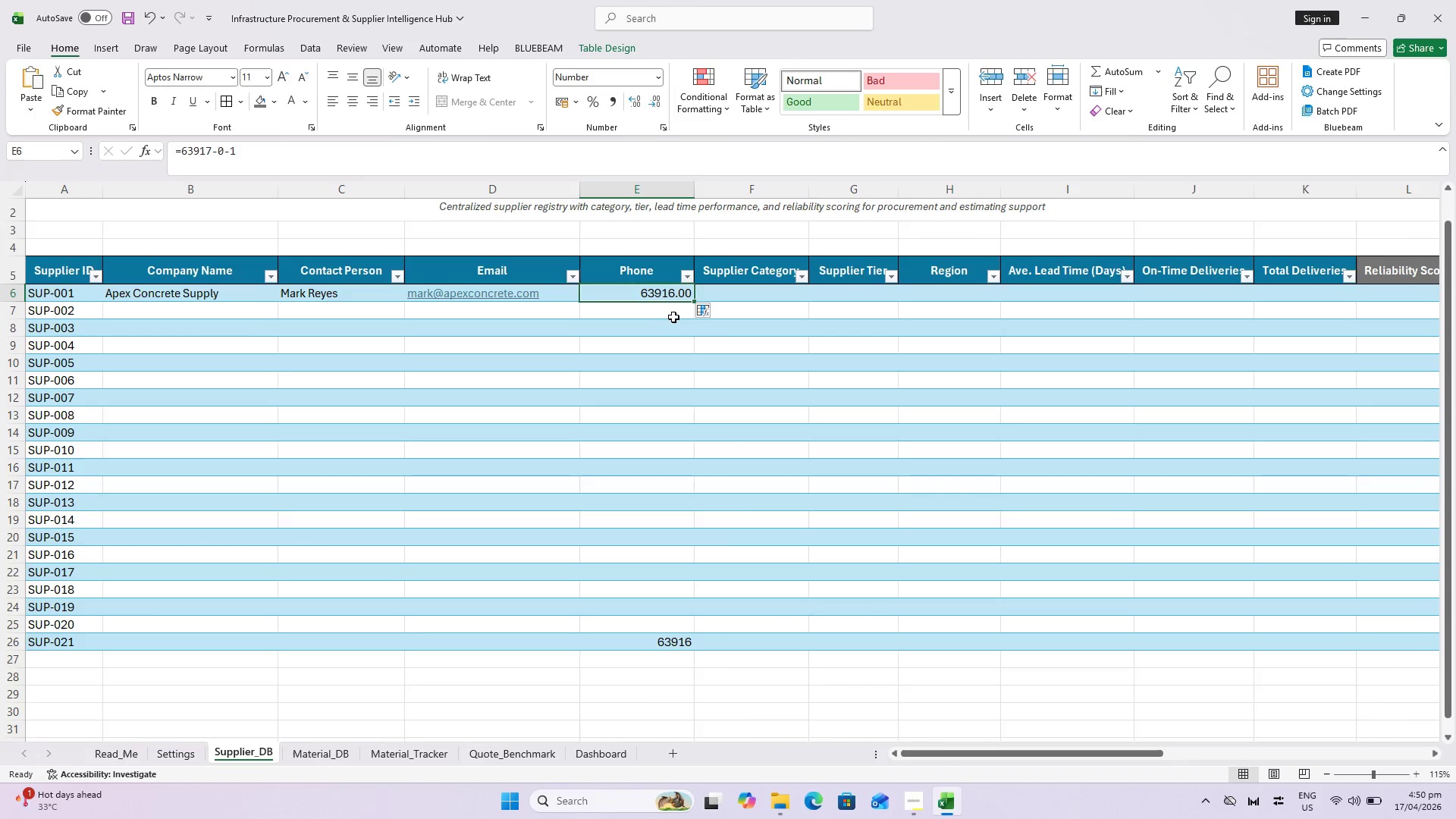 
key(Control+Z)
 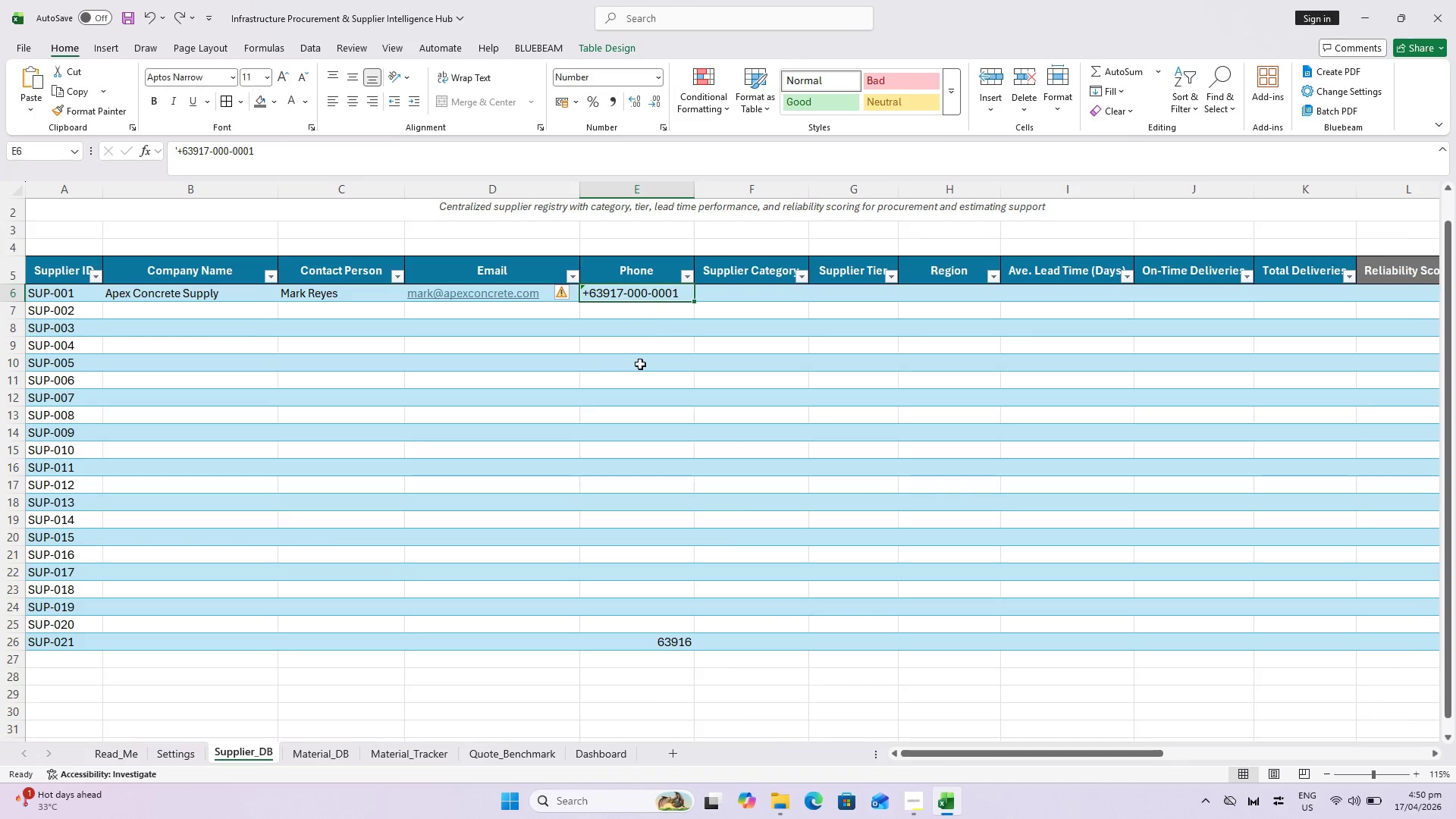 
left_click([643, 368])
 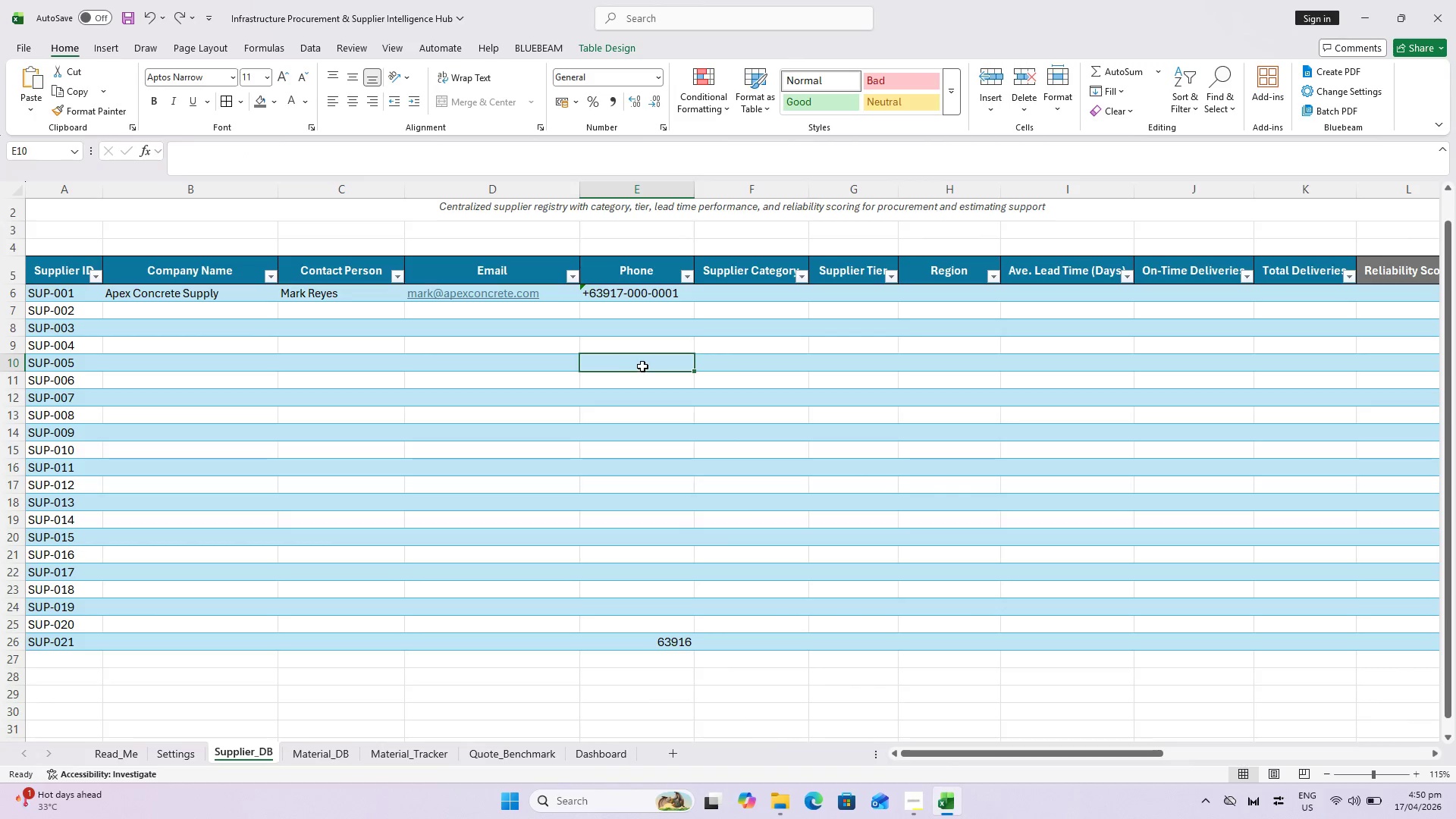 
key(Control+S)
 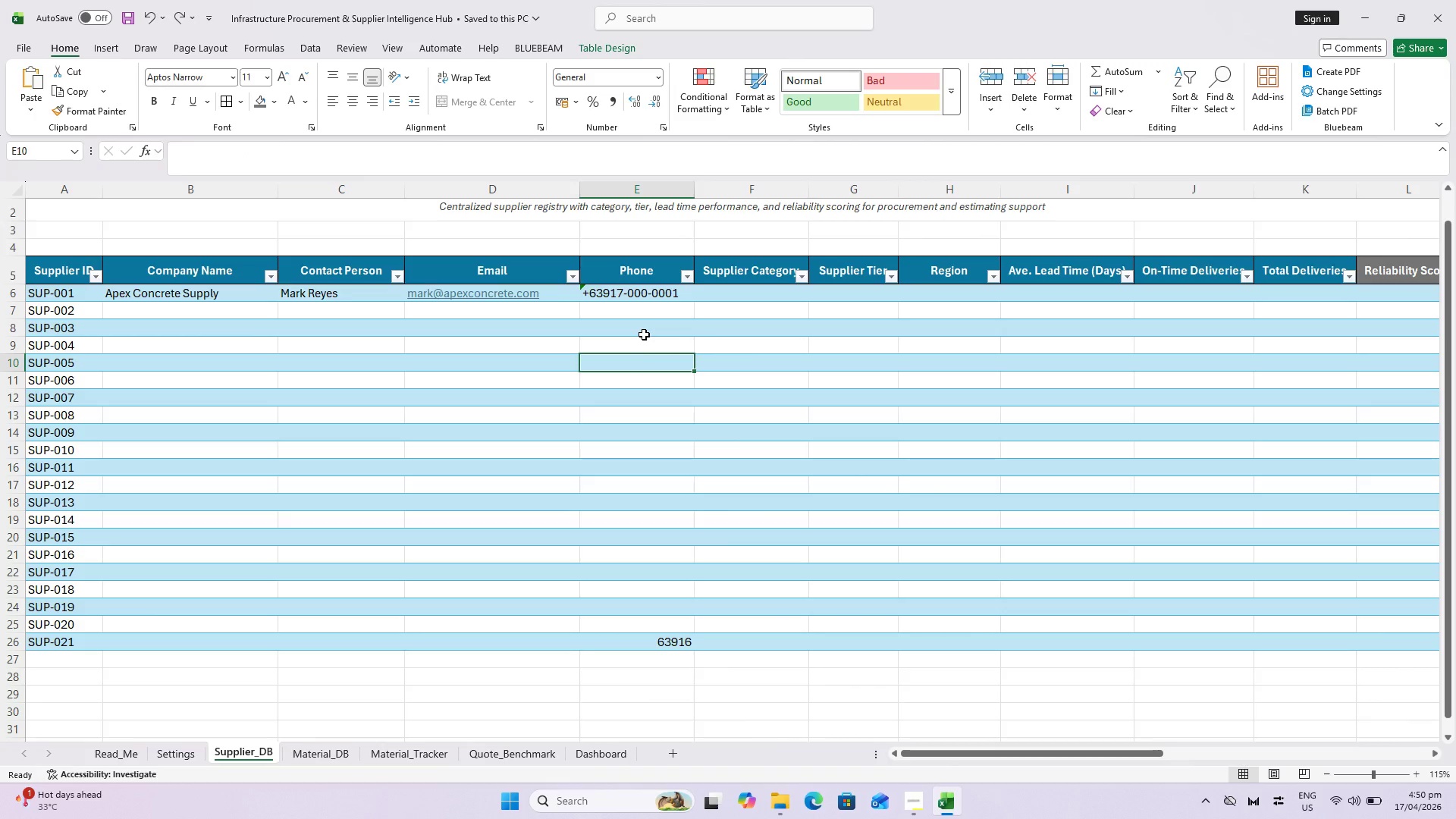 
wait(12.65)
 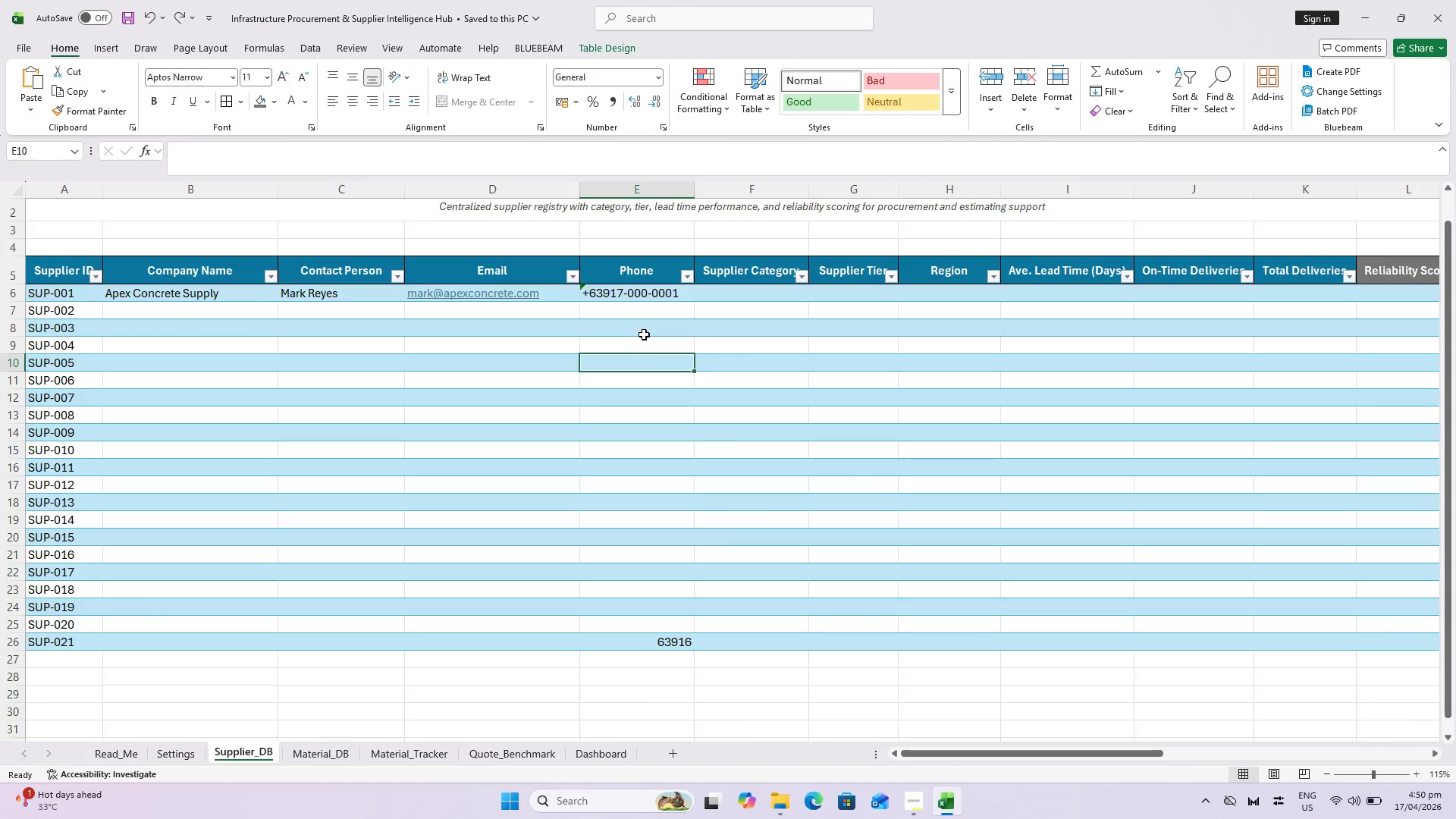 
mouse_move([753, 298])
 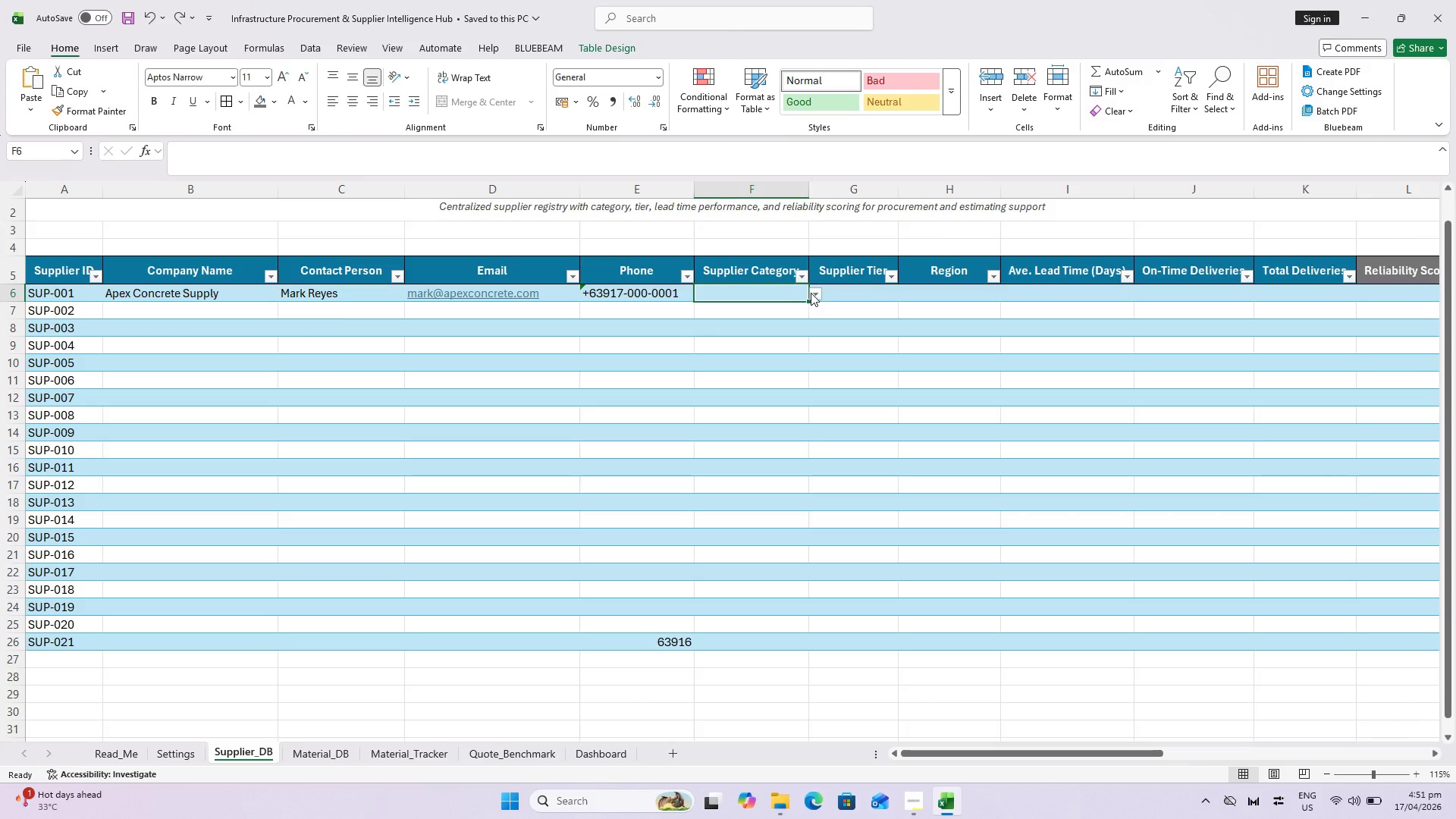 
left_click([811, 293])
 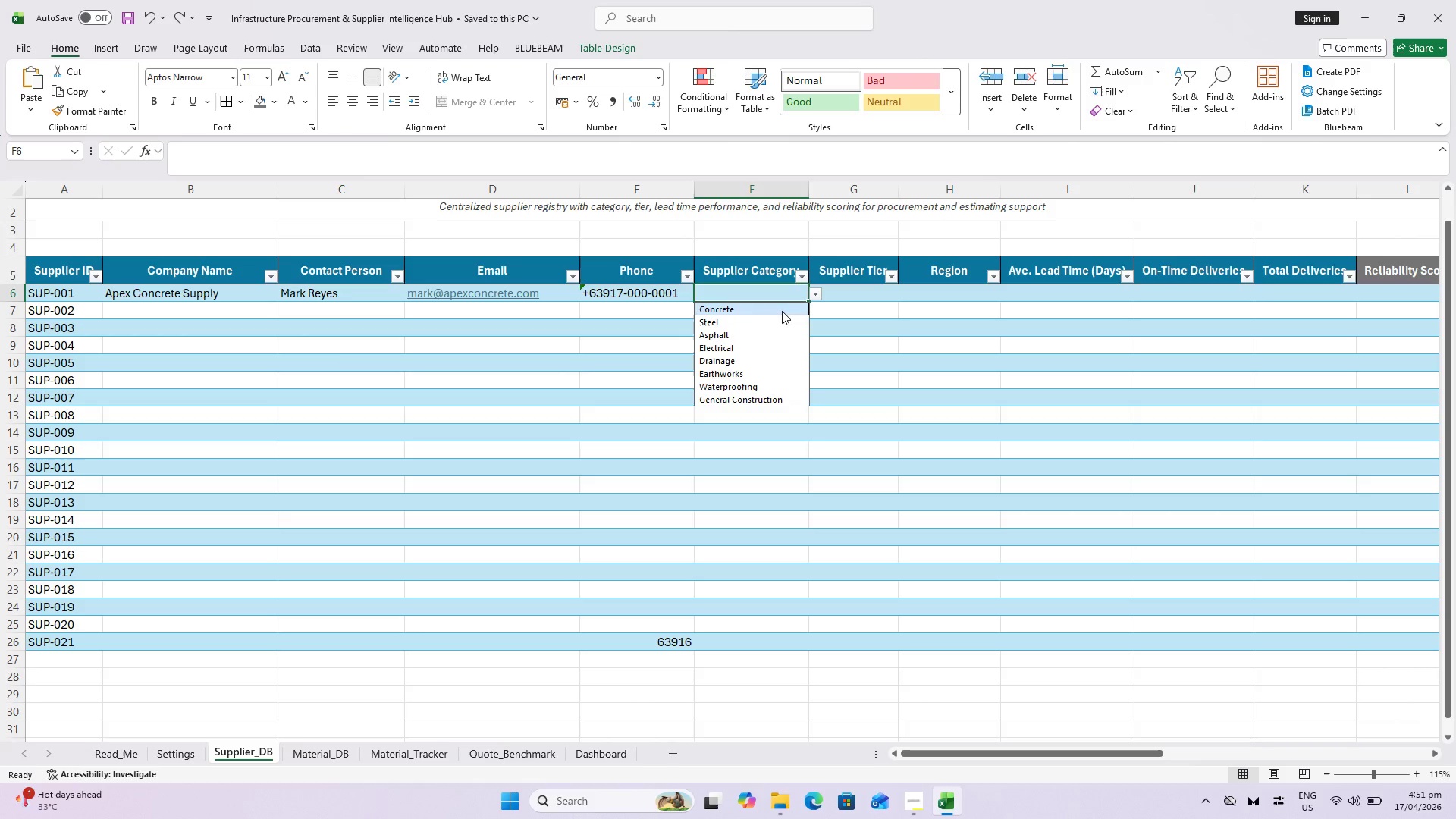 
left_click([782, 310])
 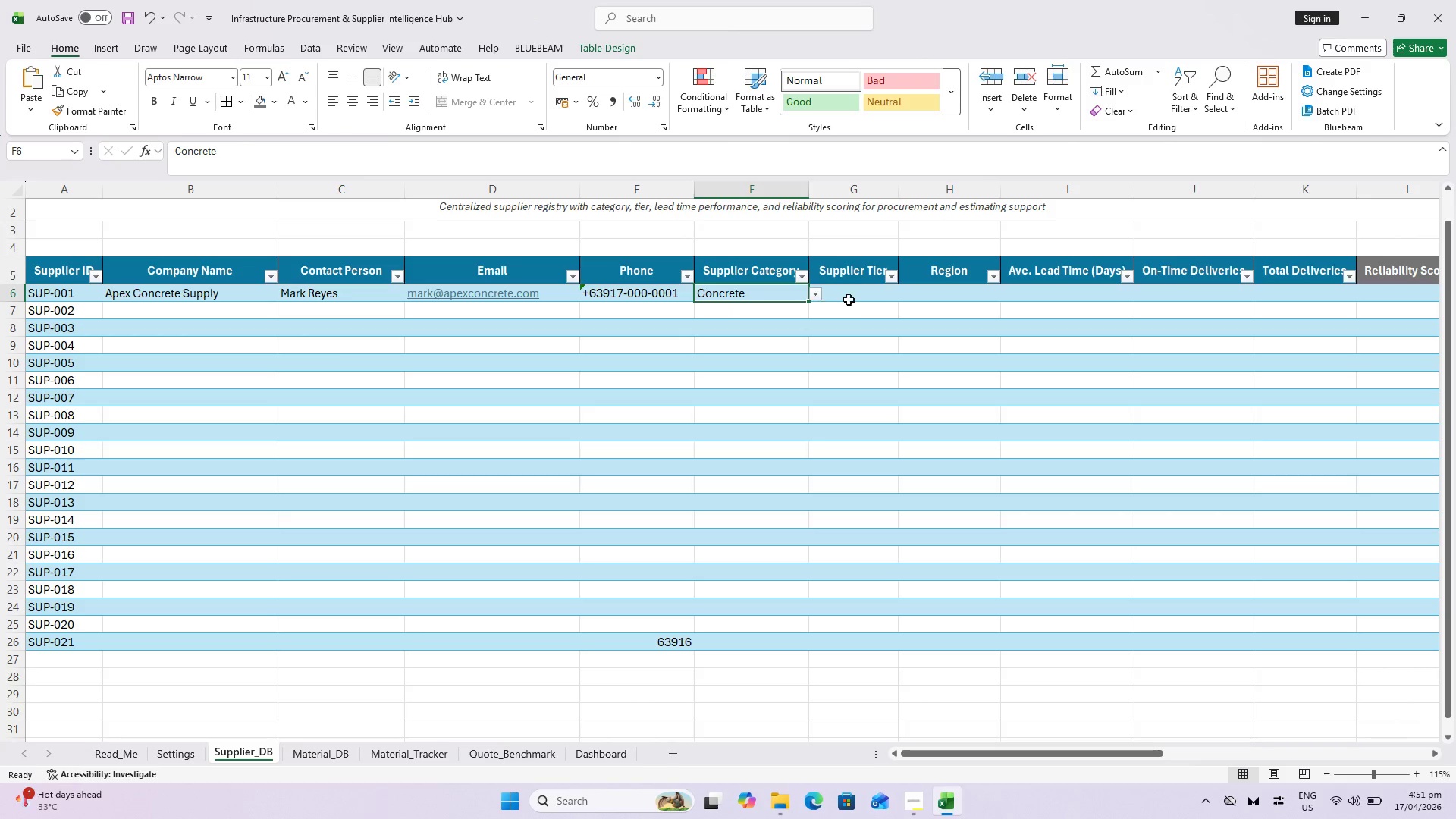 
left_click([859, 296])
 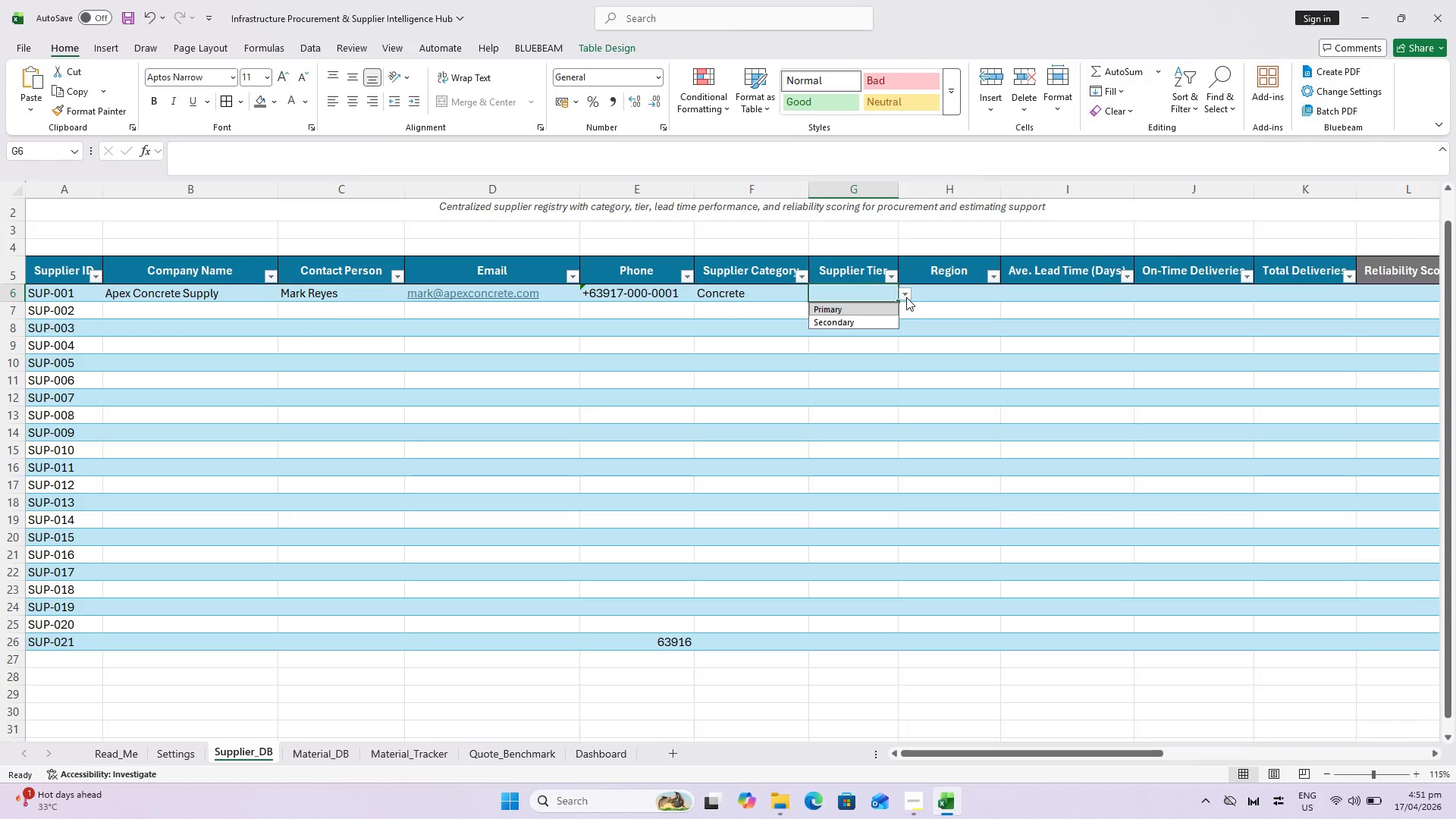 
double_click([896, 308])
 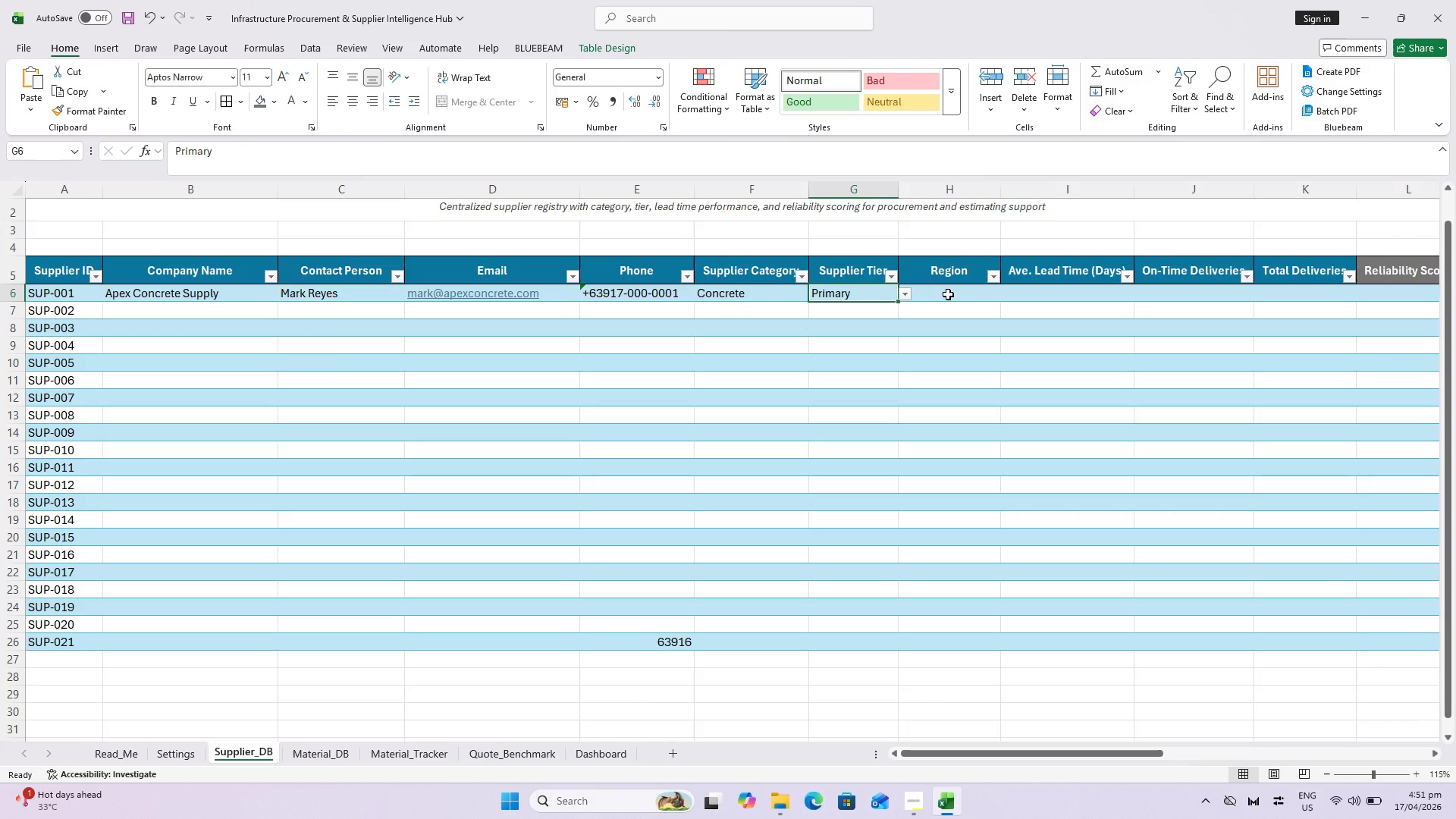 
left_click([948, 294])
 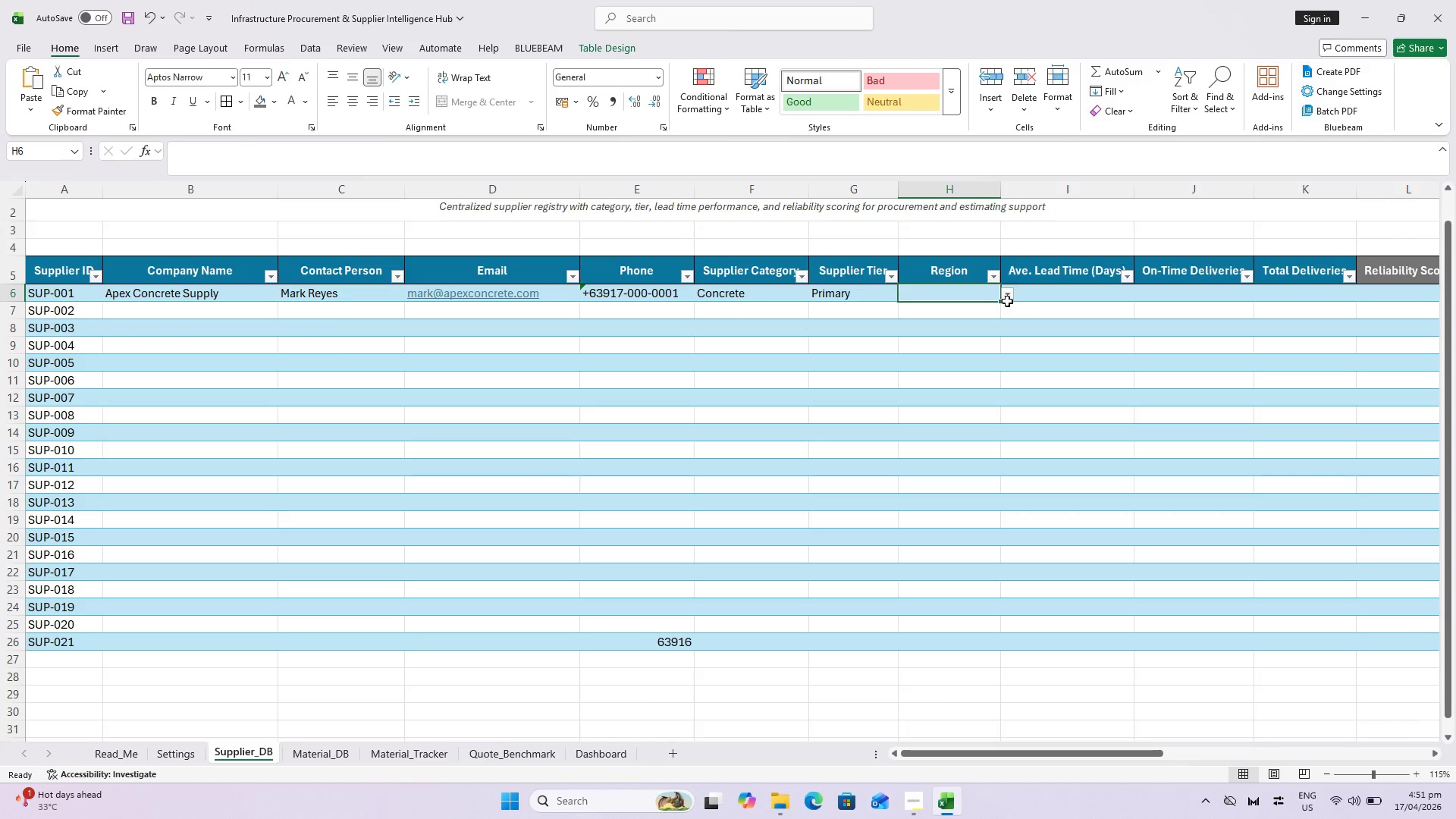 
left_click([1010, 298])
 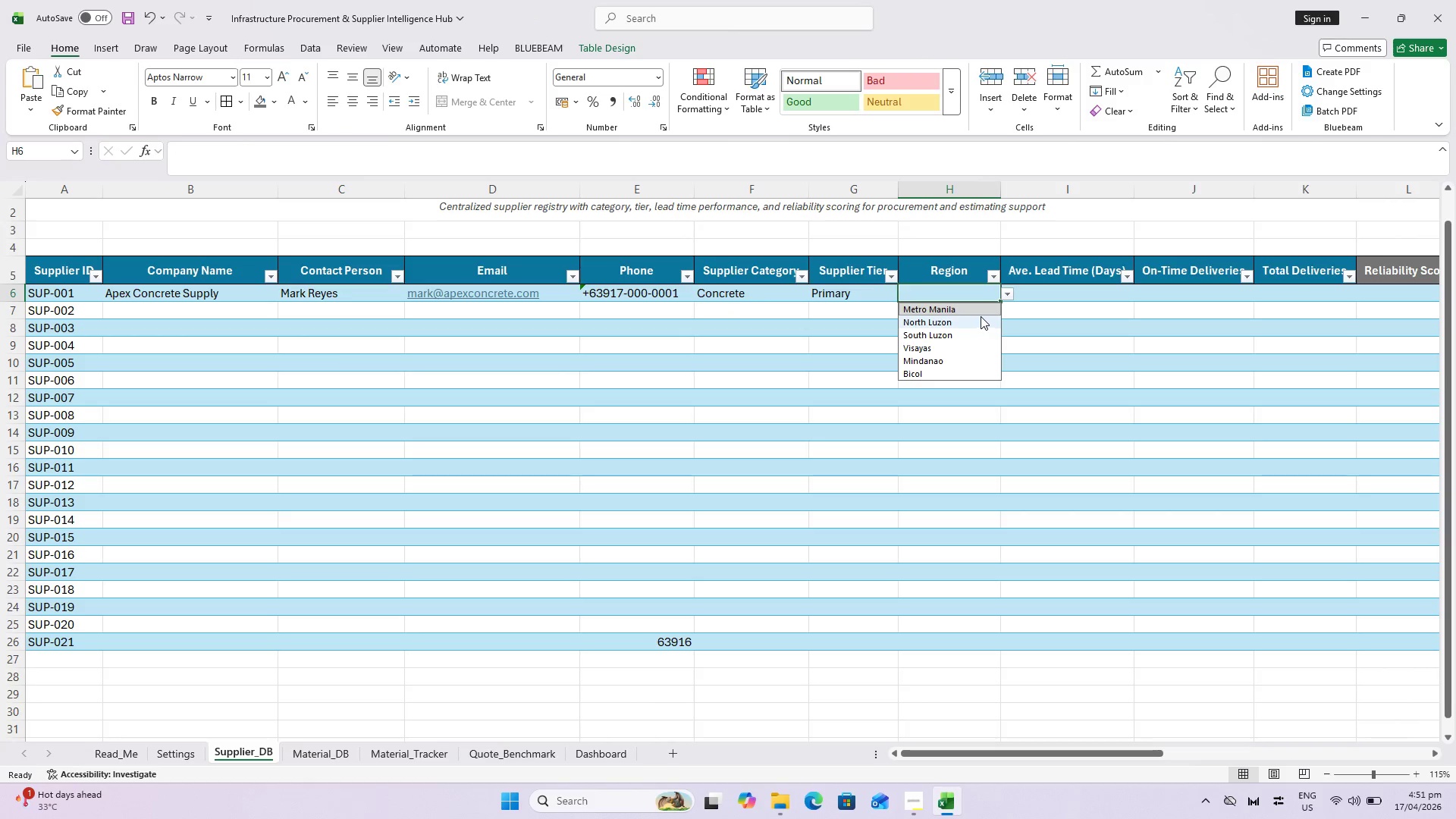 
left_click([979, 312])
 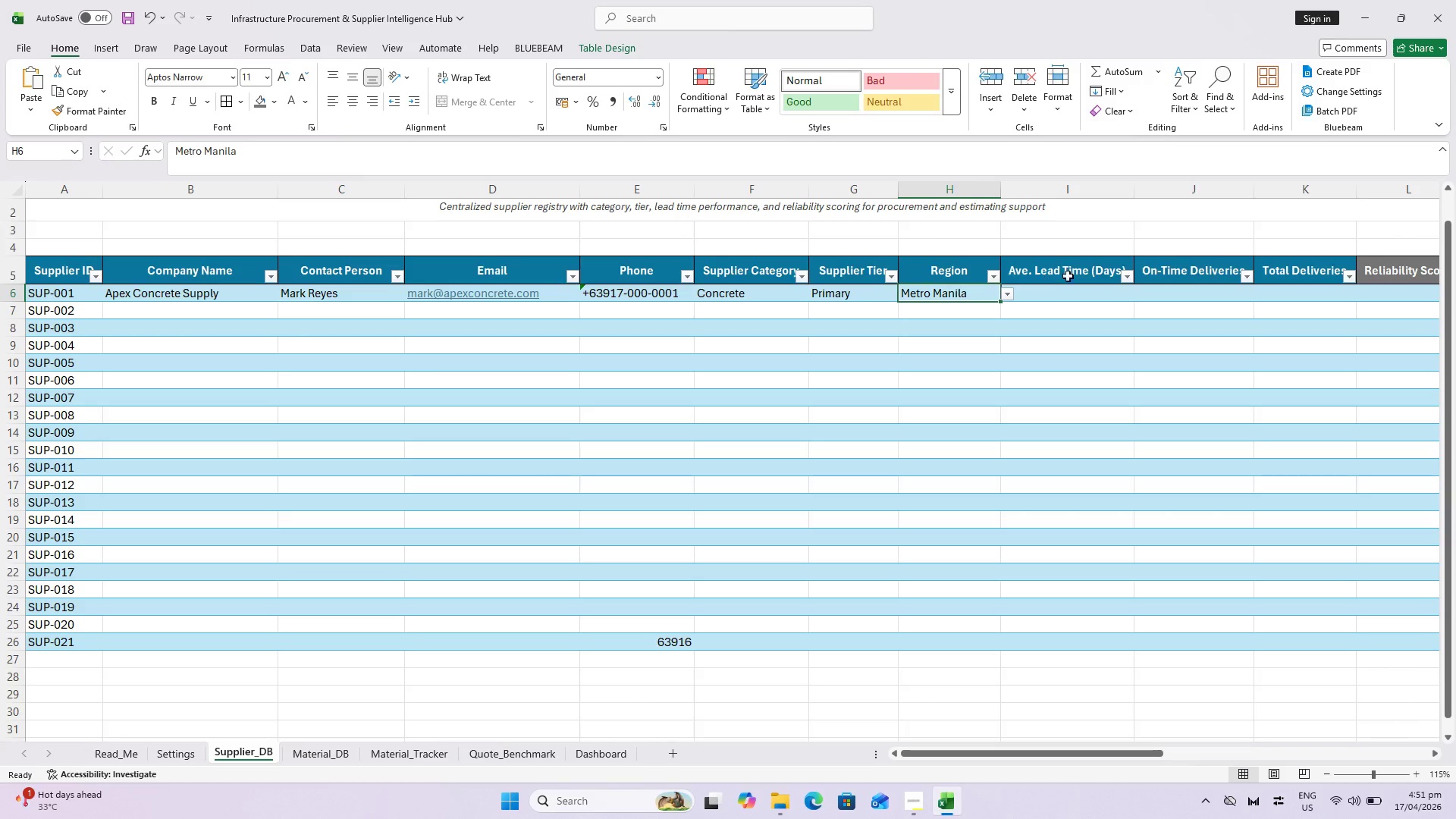 
left_click([1089, 281])
 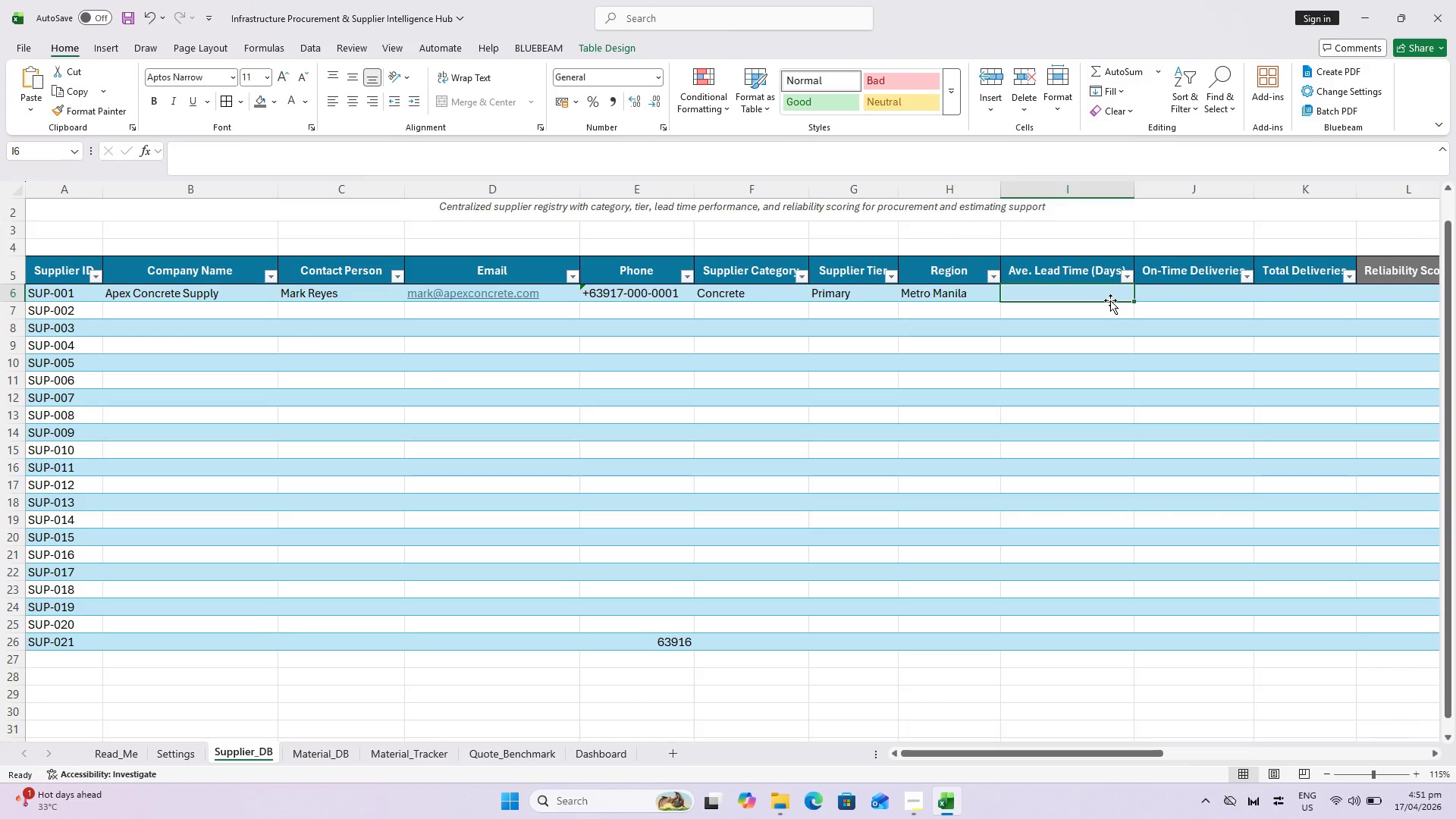 
key(5)
 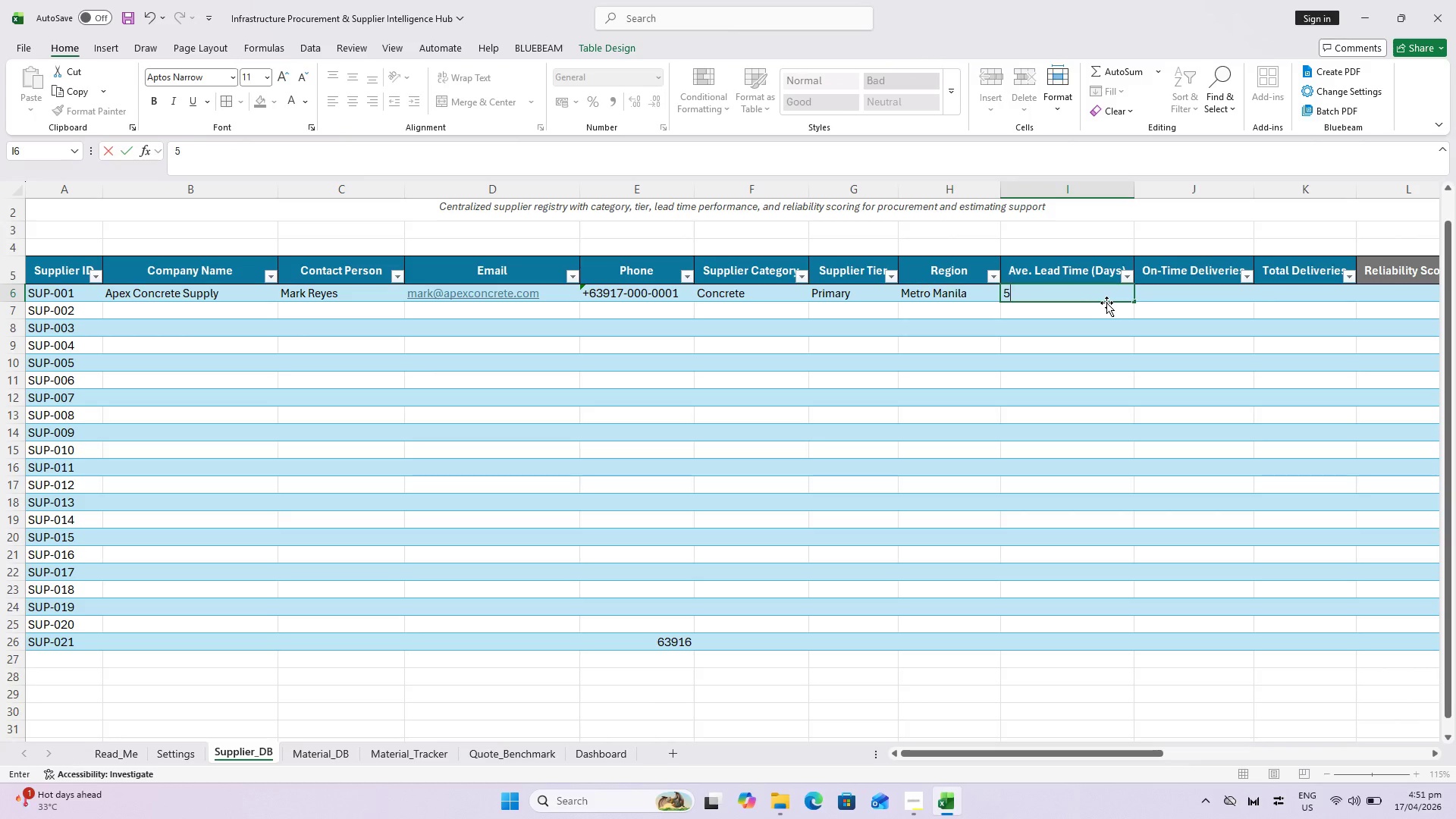 
key(ArrowRight)
 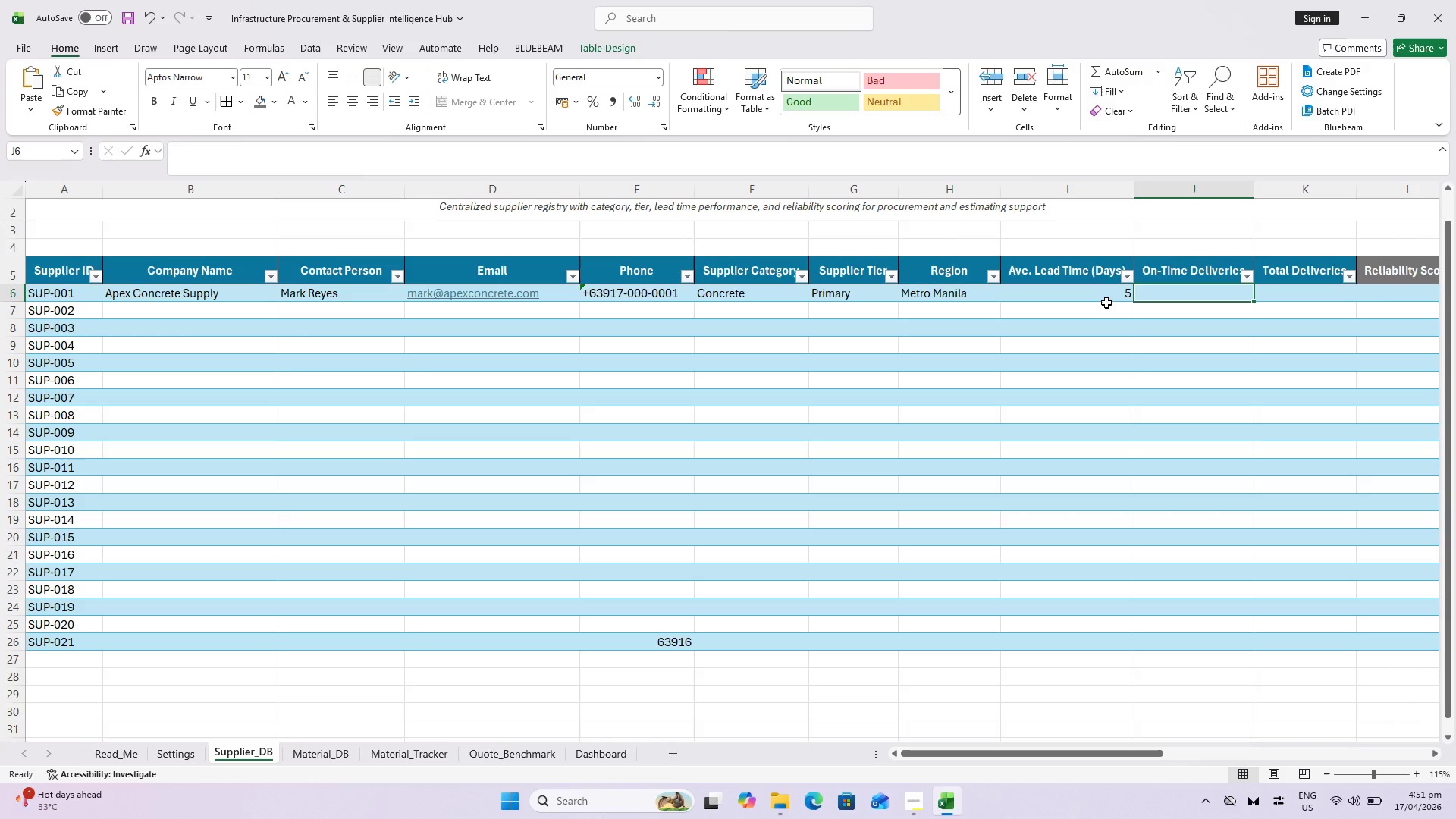 
type(15)
key(Backspace)
type(8)
 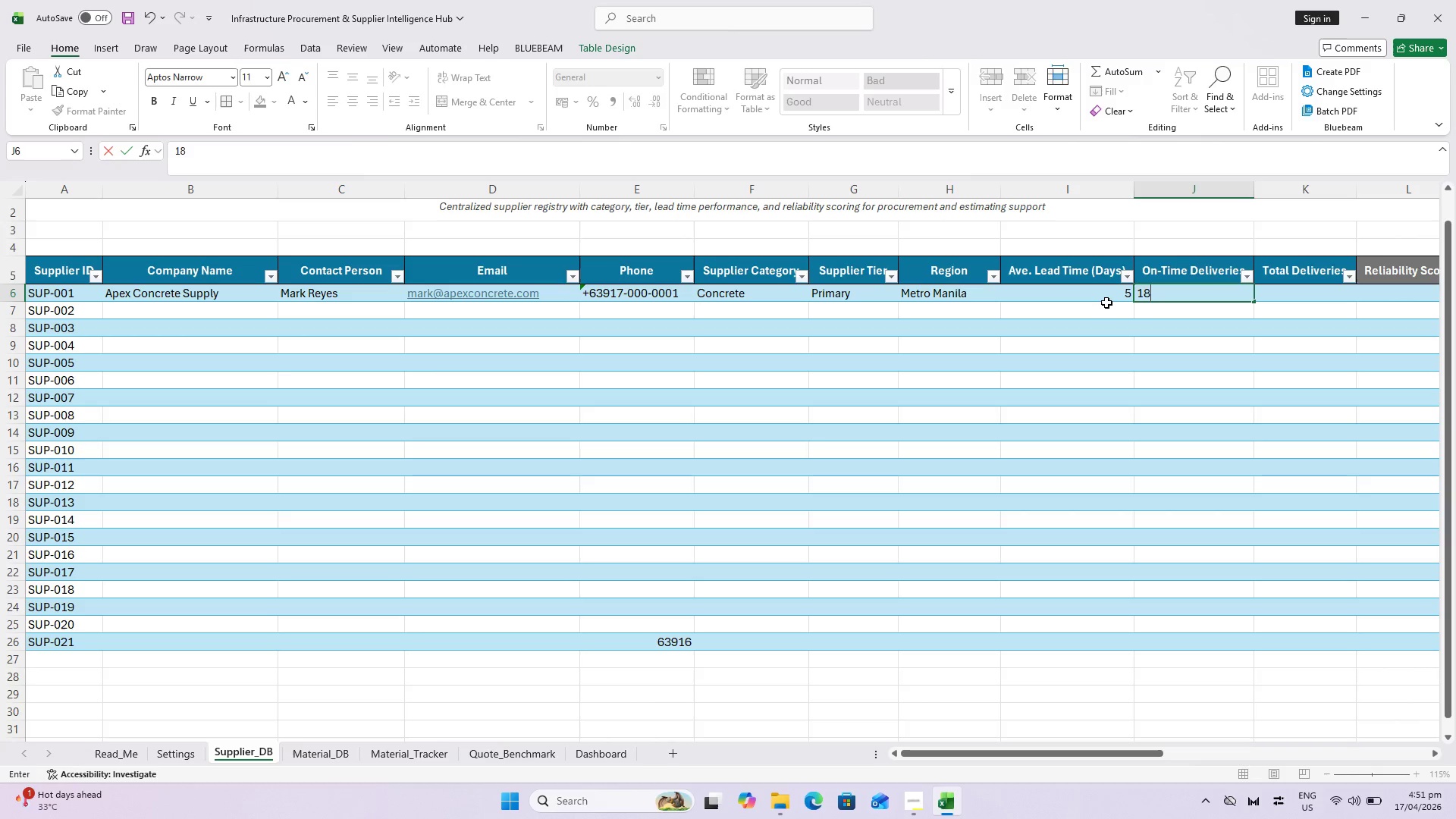 
key(ArrowRight)
 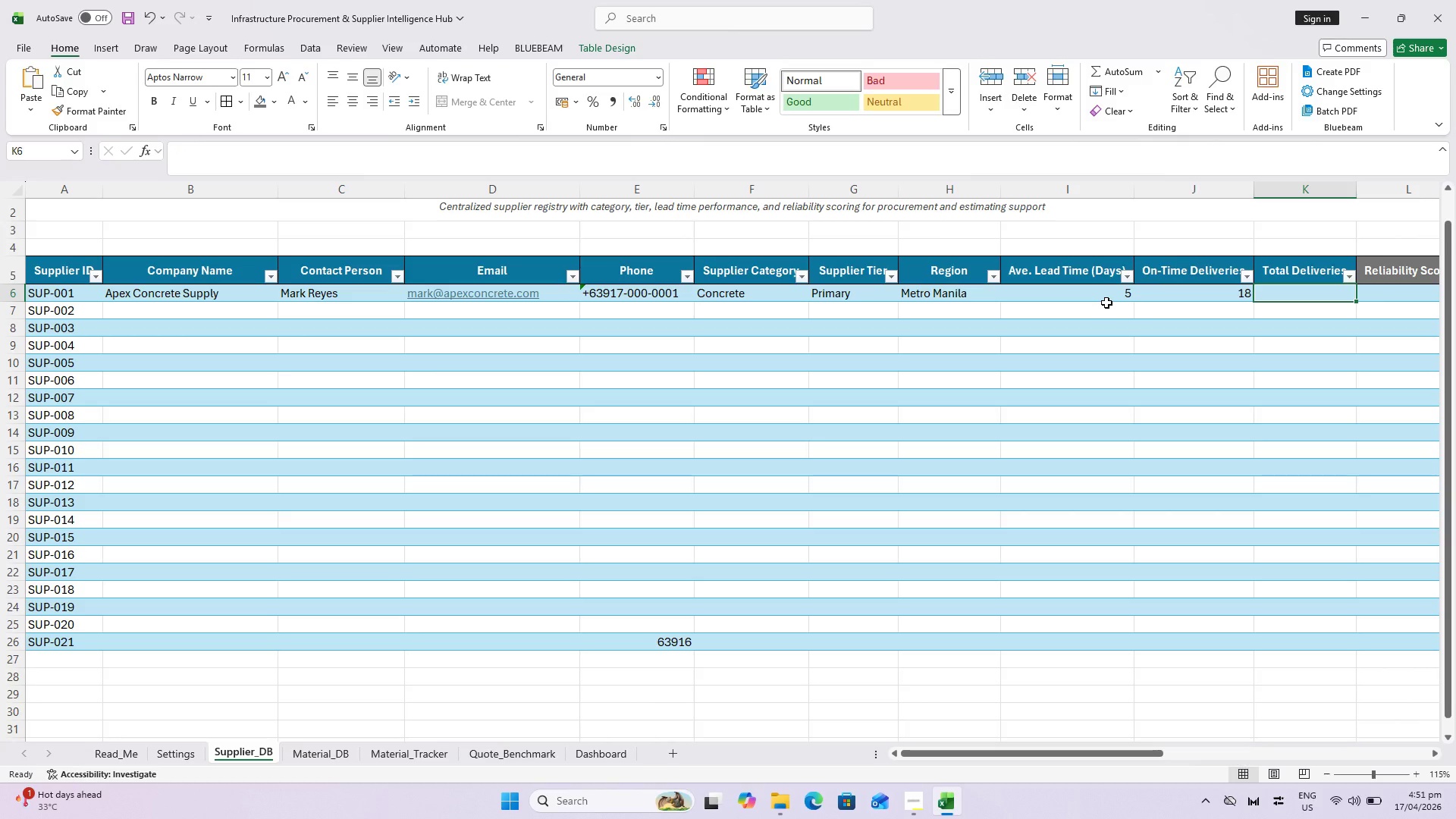 
type(20)
 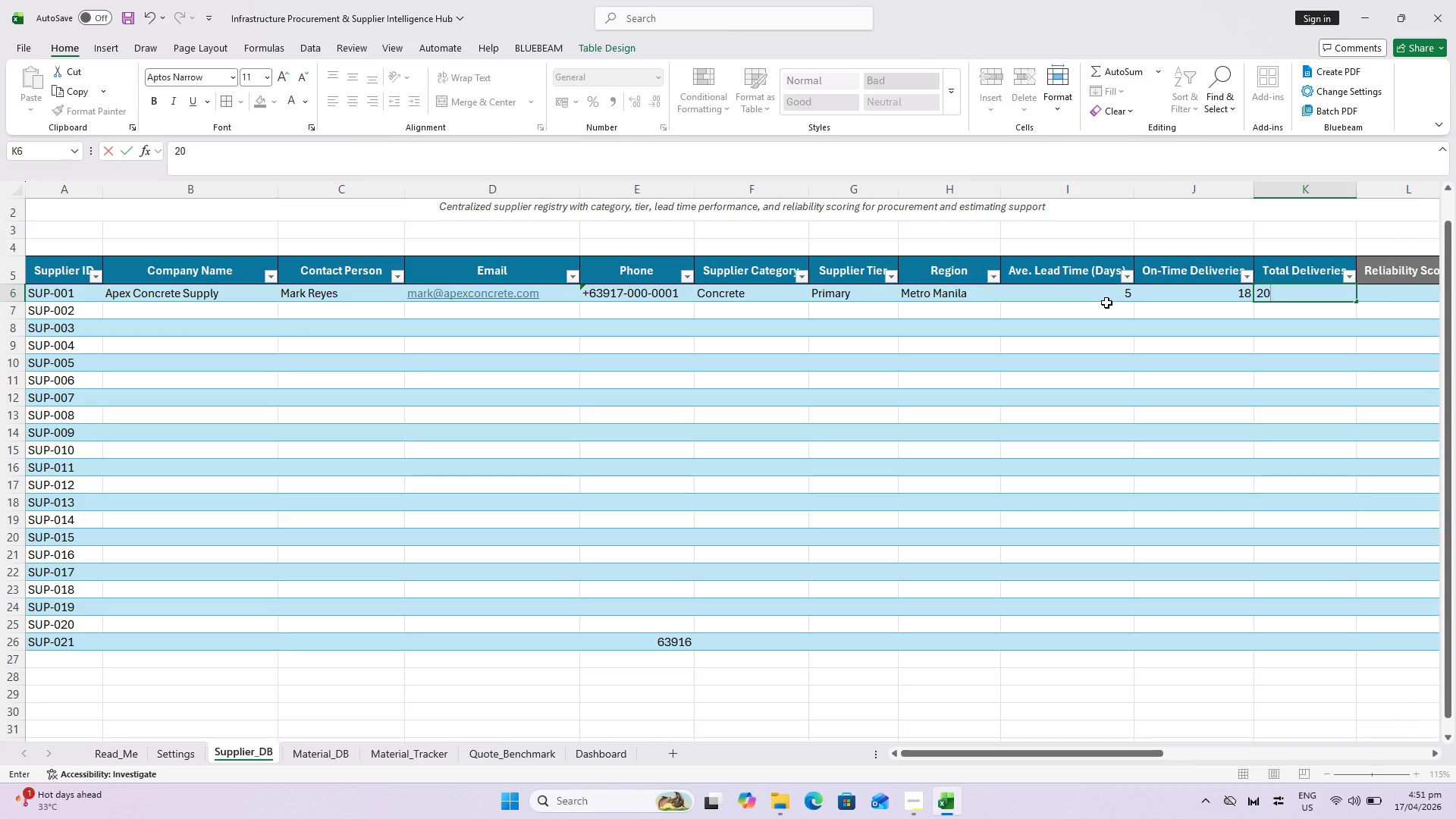 
key(ArrowRight)
 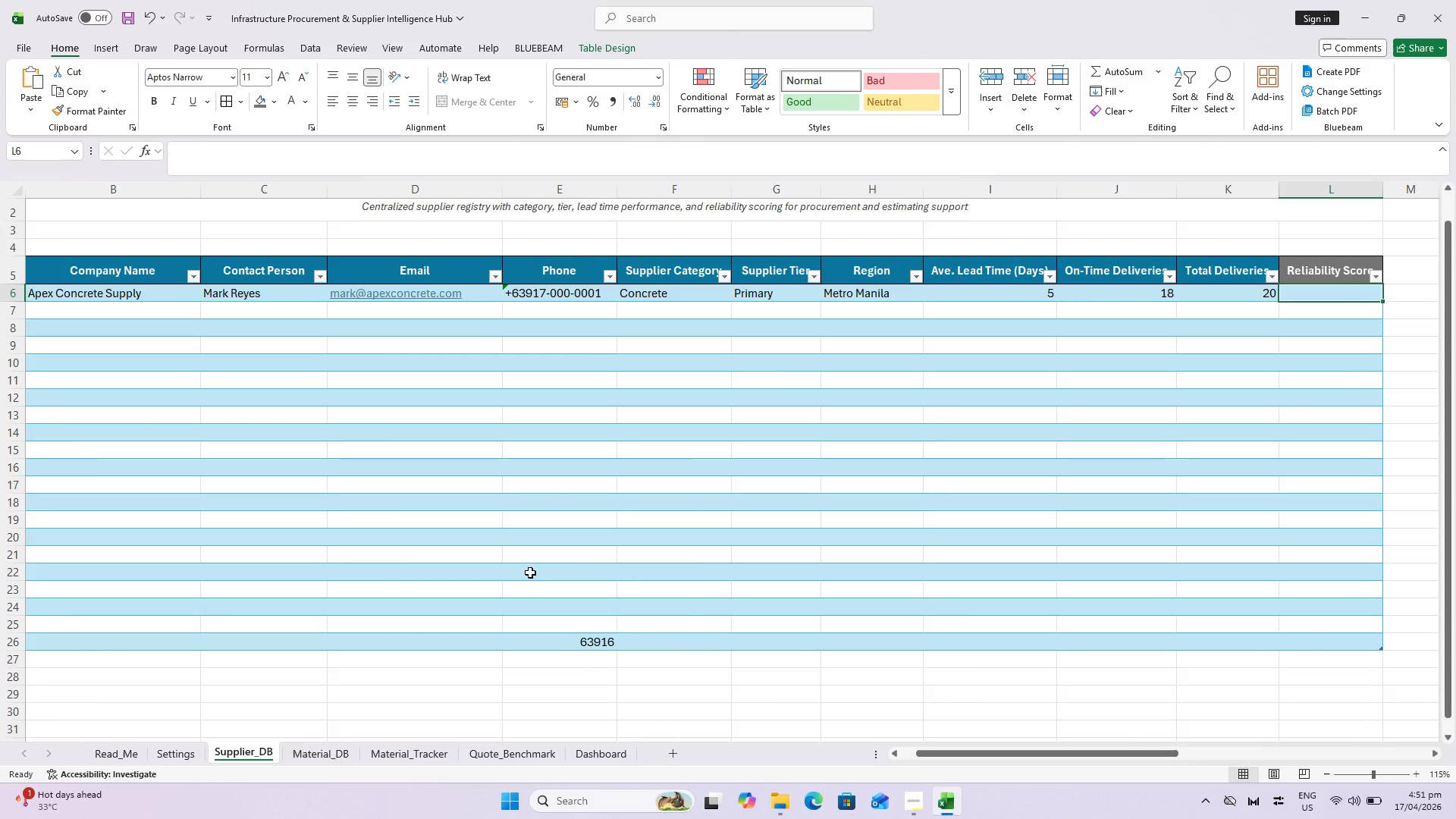 
left_click_drag(start_coordinate=[947, 752], to_coordinate=[755, 764])
 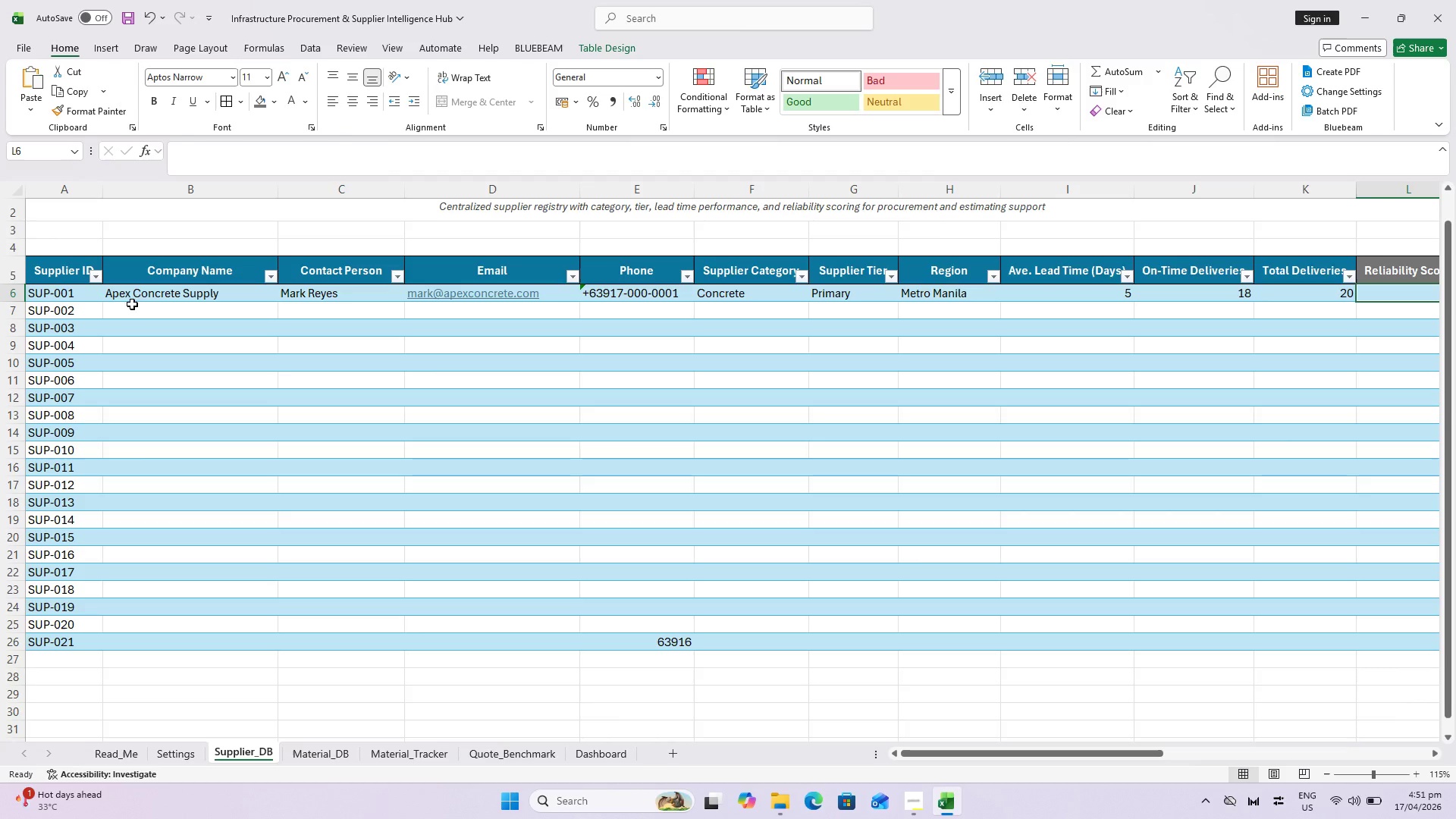 
left_click([148, 311])
 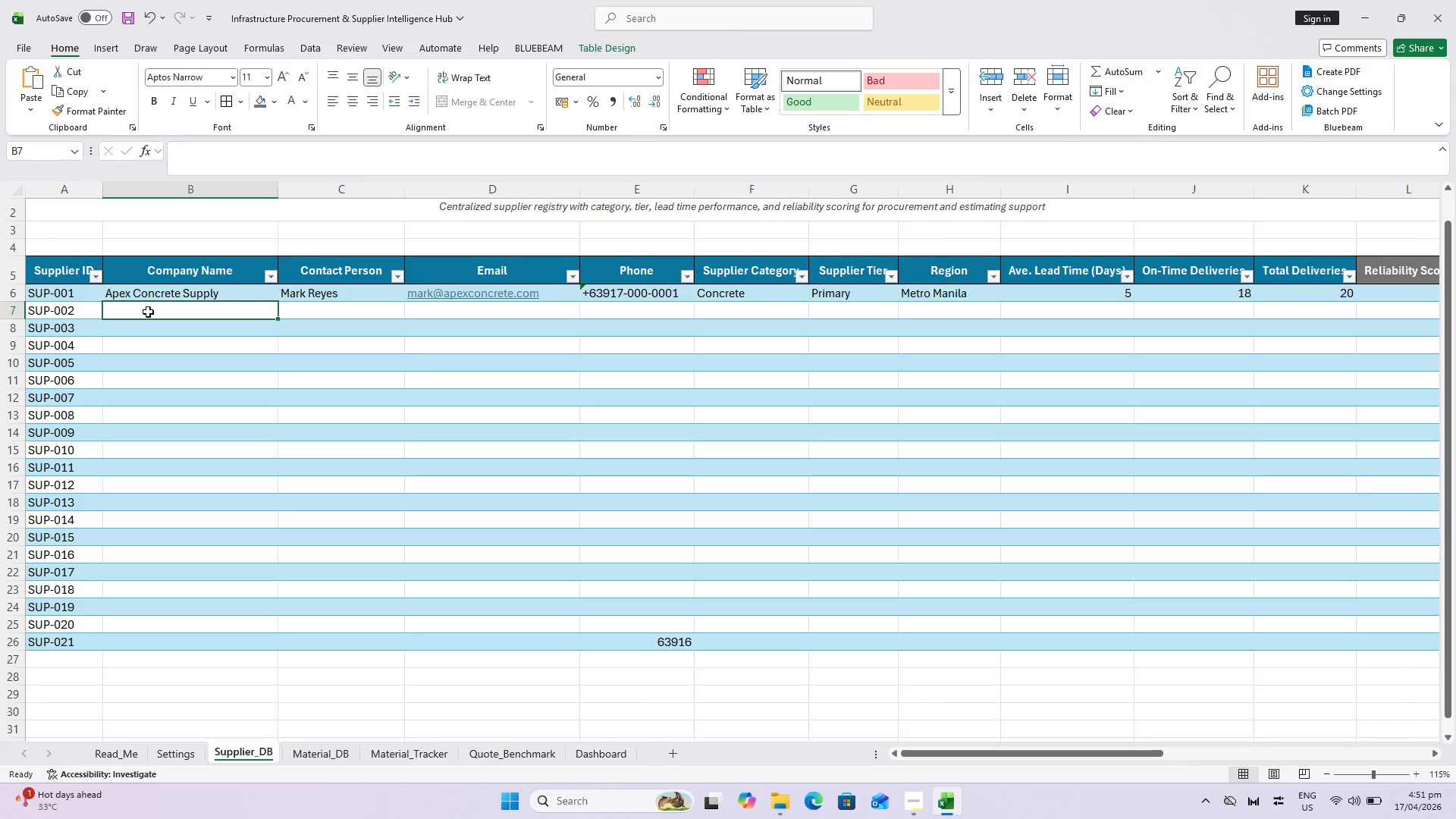 
type(SolidStellb )
key(Backspace)
key(Backspace)
key(Backspace)
key(Backspace)
type(el Trading)
 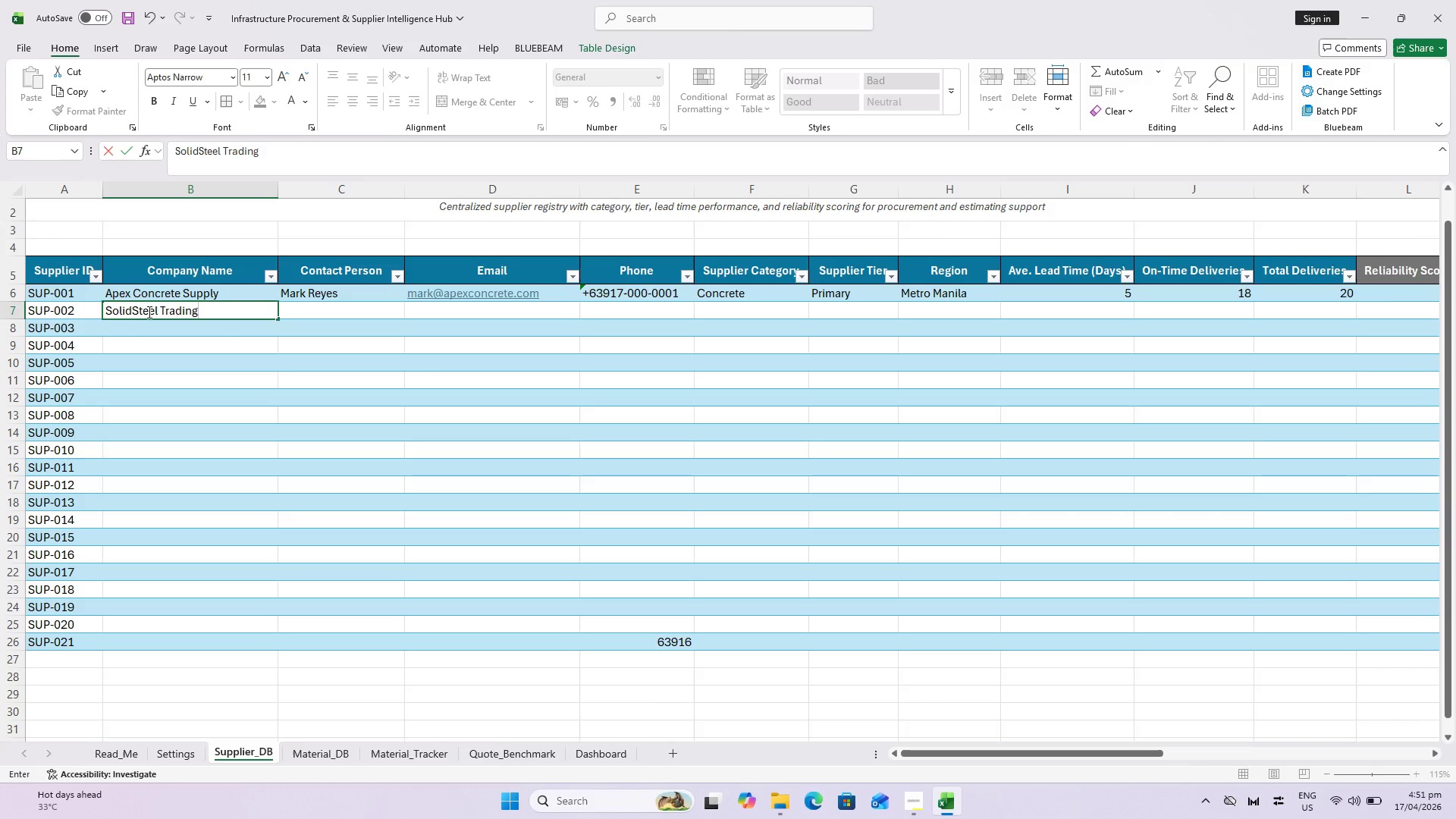 
left_click([343, 309])
 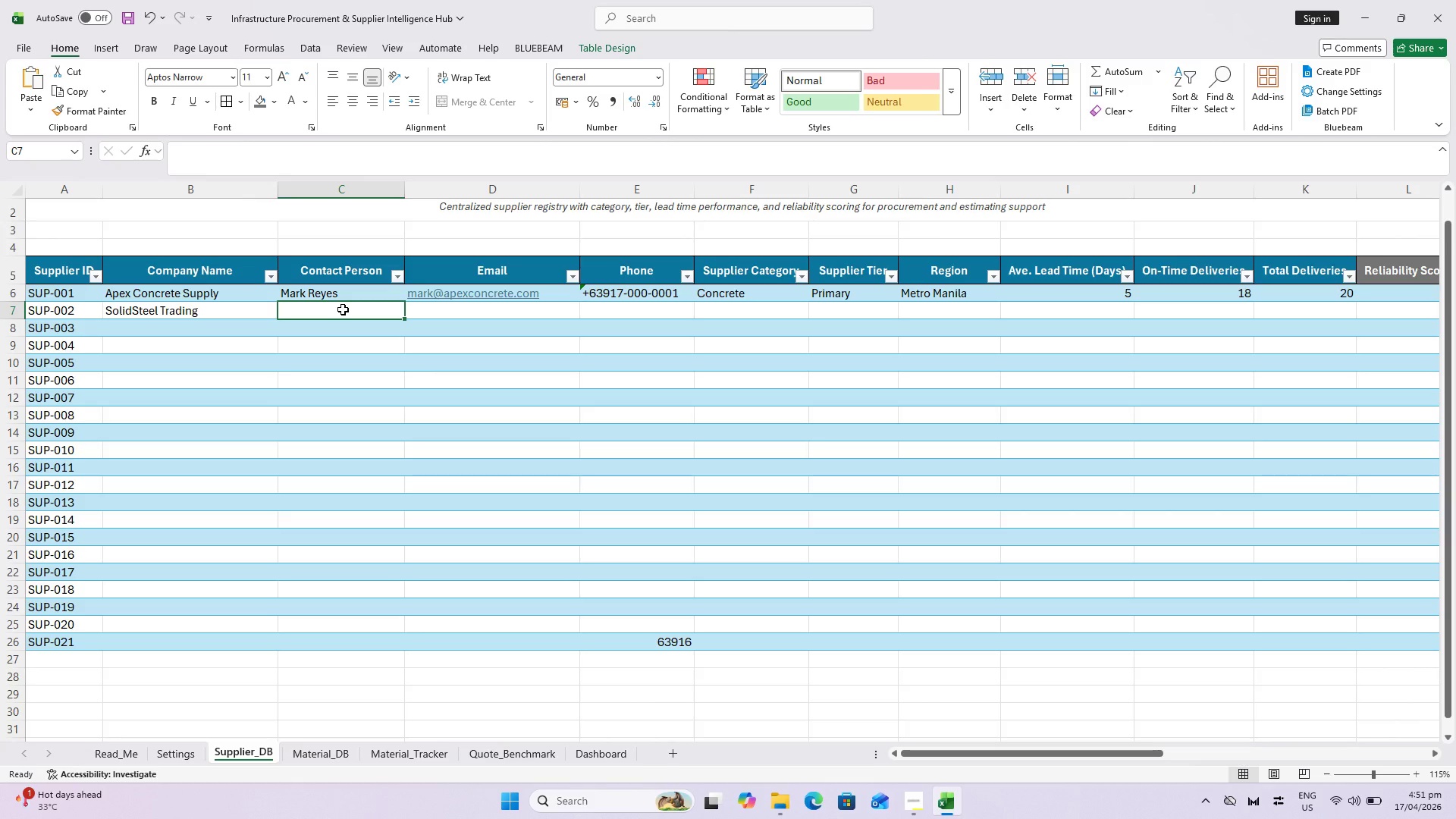 
type(Ana CX)
key(Backspace)
type(ruz)
 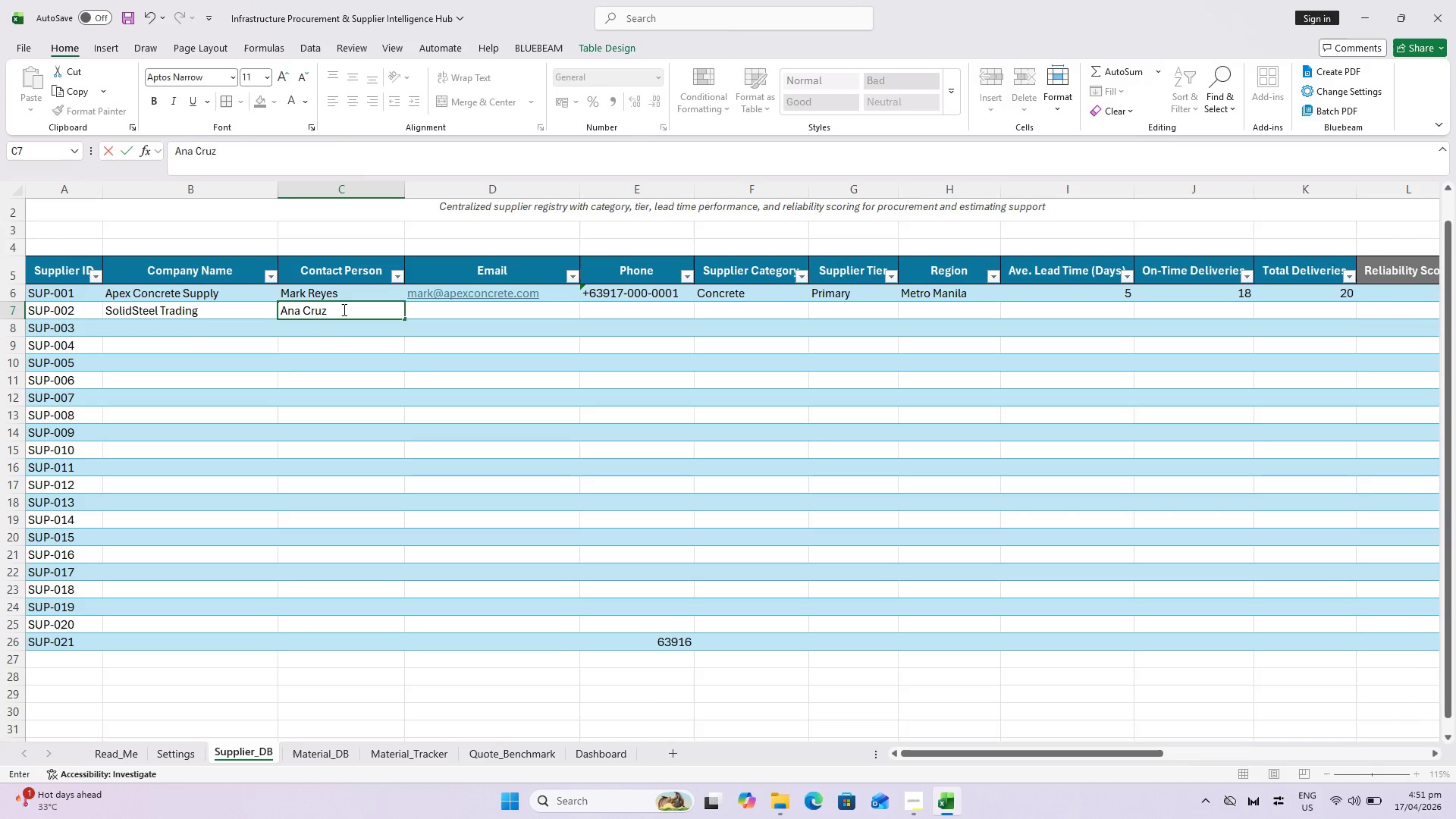 
key(ArrowRight)
 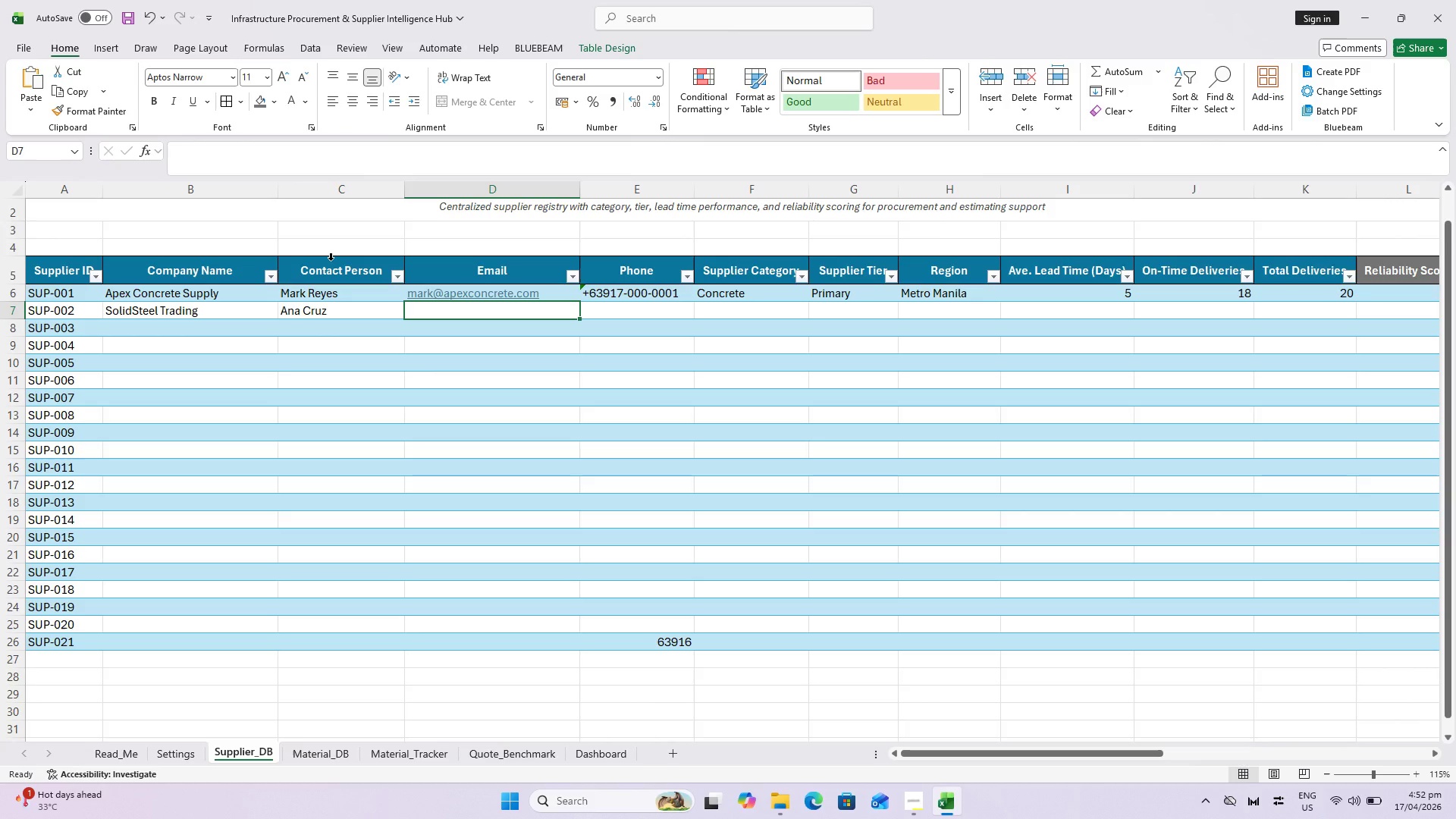 
type(ana@solidsteel.com)
 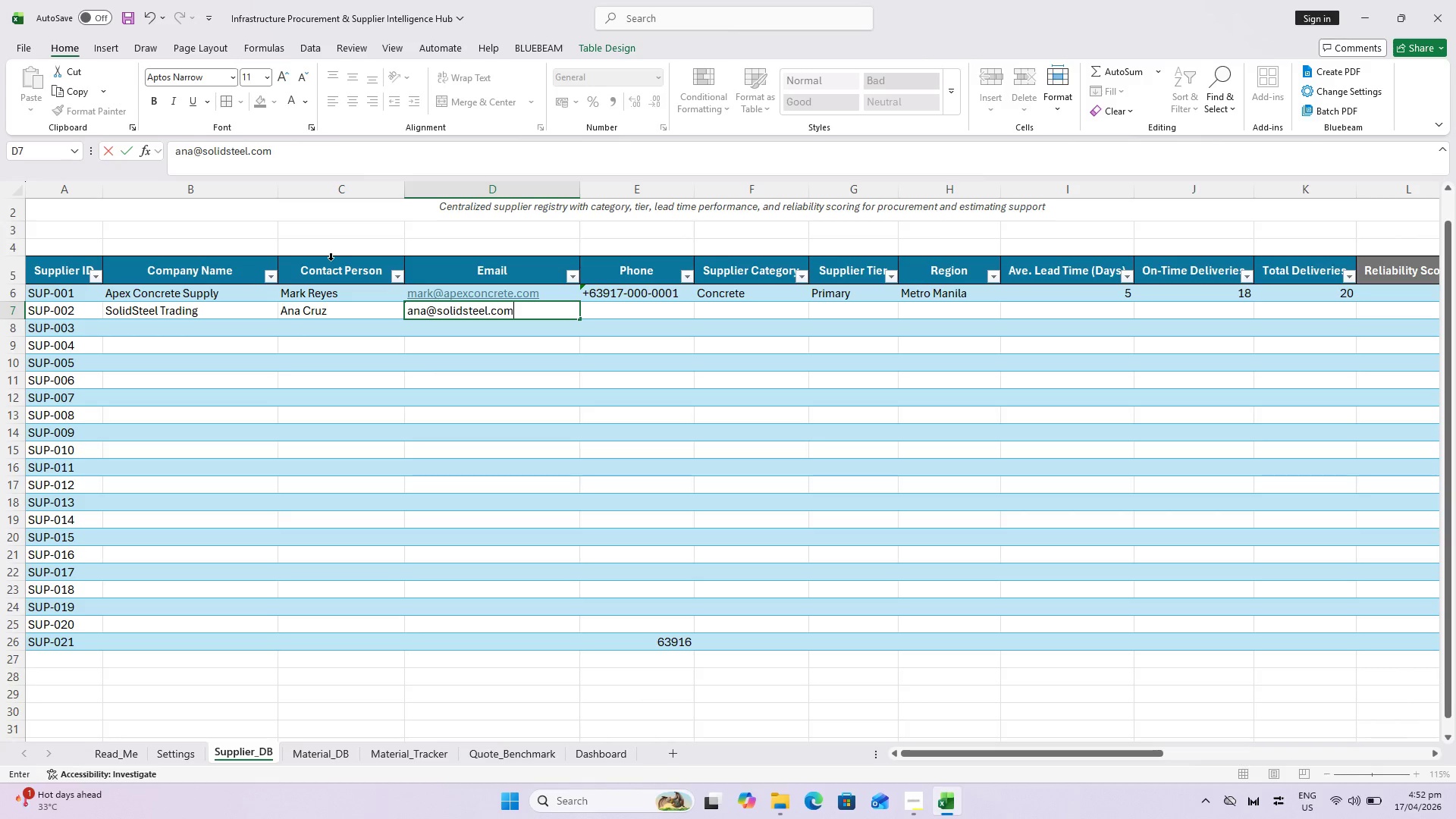 
key(ArrowRight)
 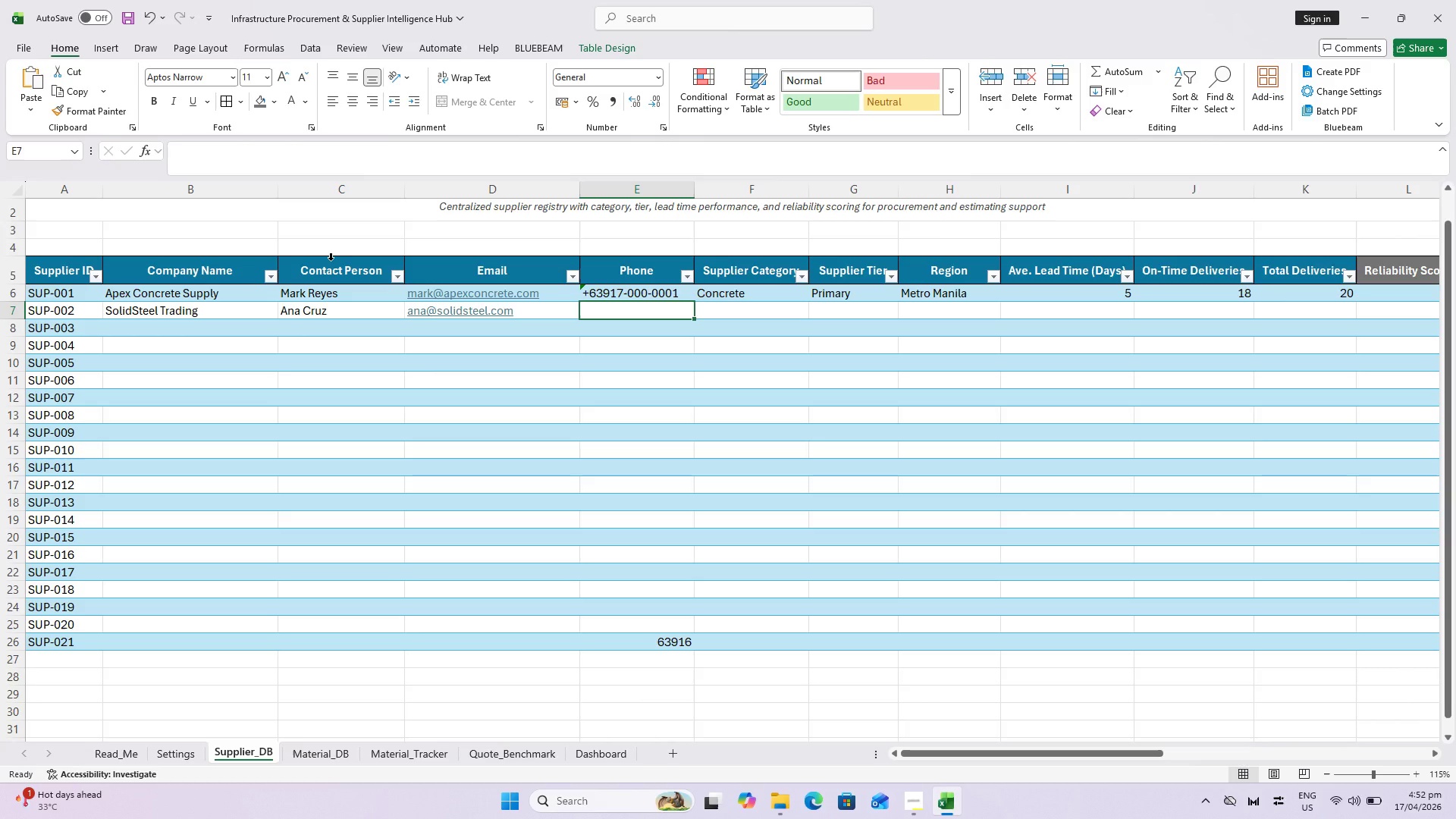 
wait(11.94)
 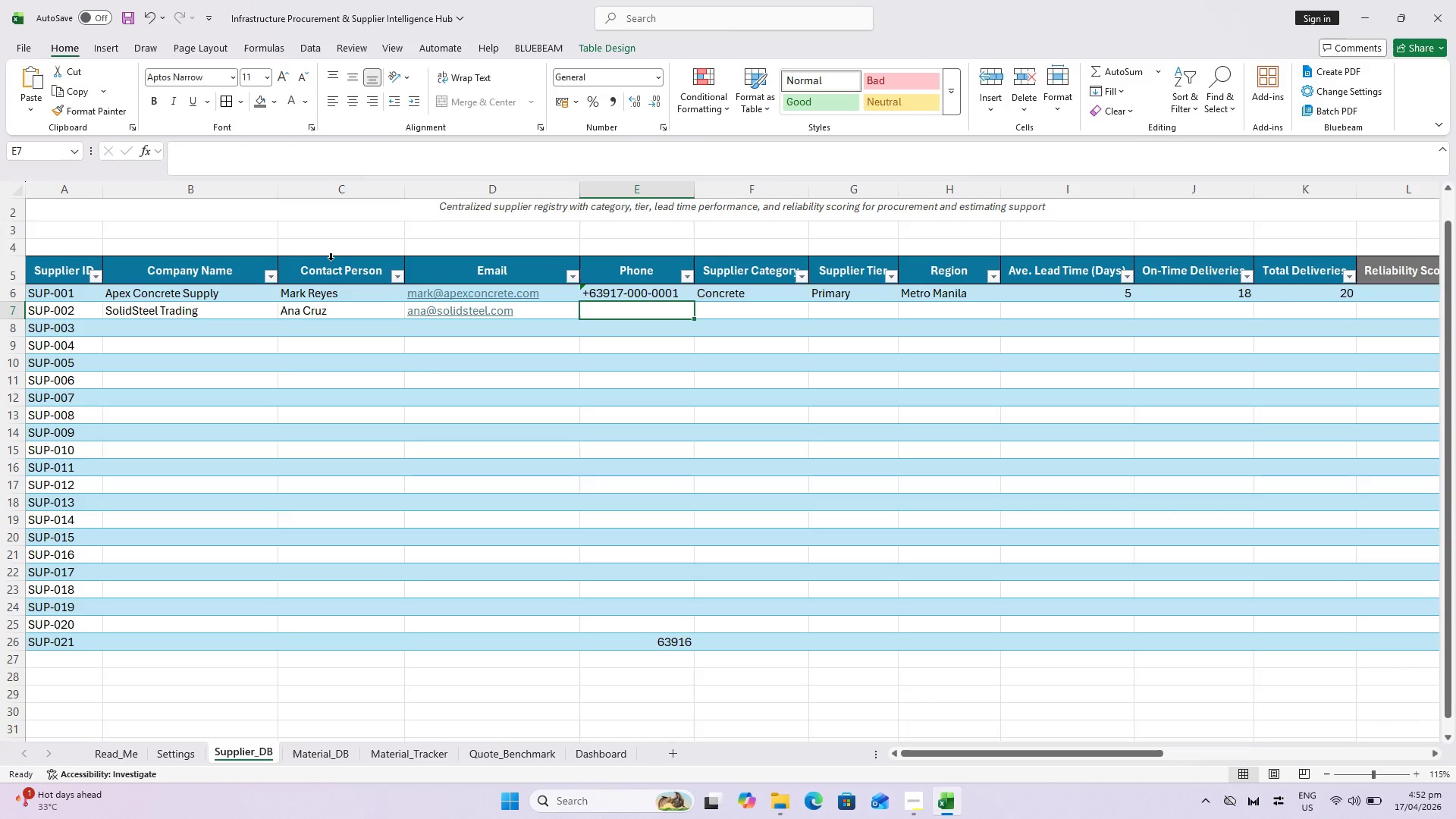 
left_click([594, 290])
 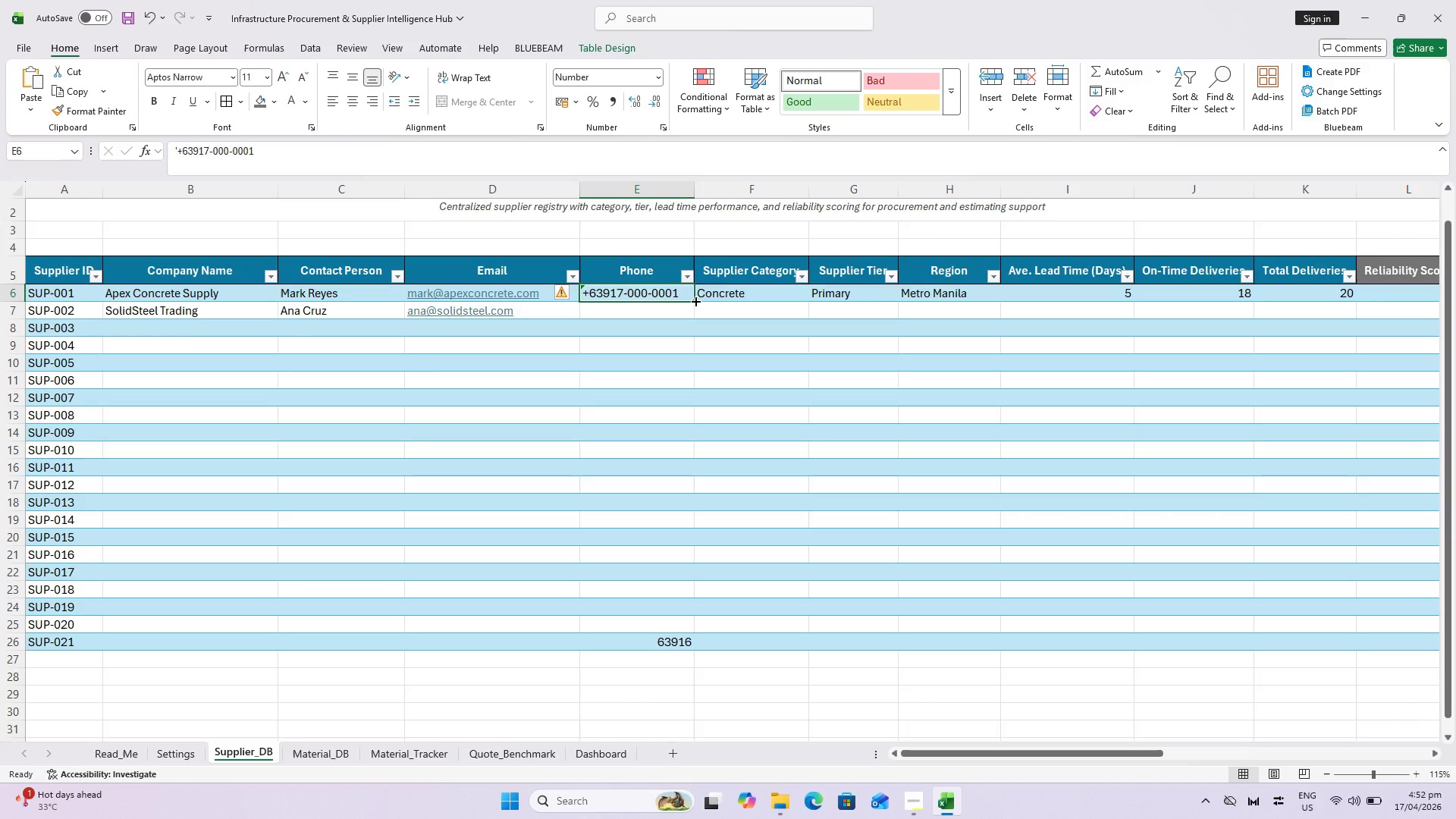 
left_click_drag(start_coordinate=[695, 300], to_coordinate=[689, 312])
 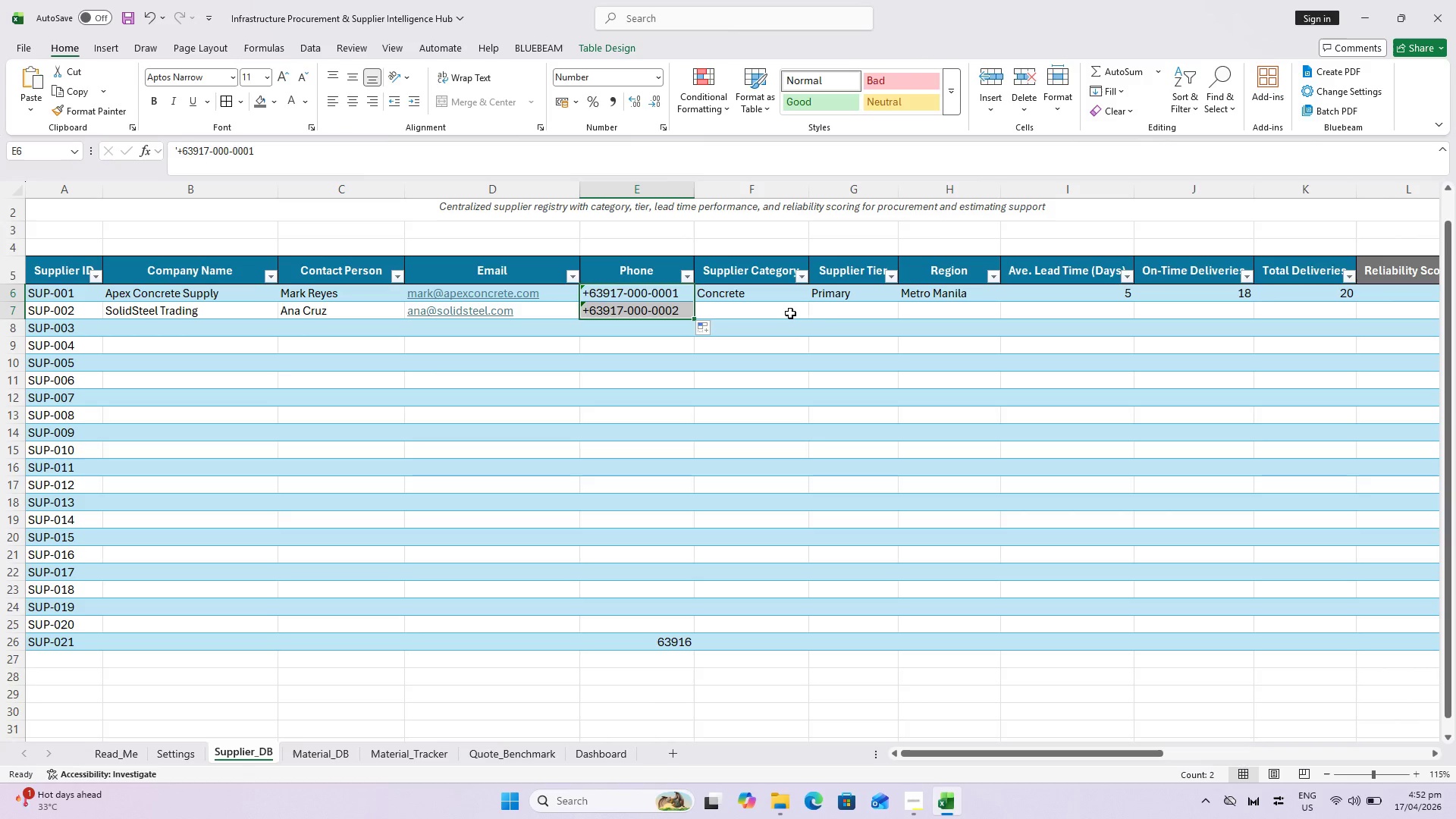 
left_click([790, 313])
 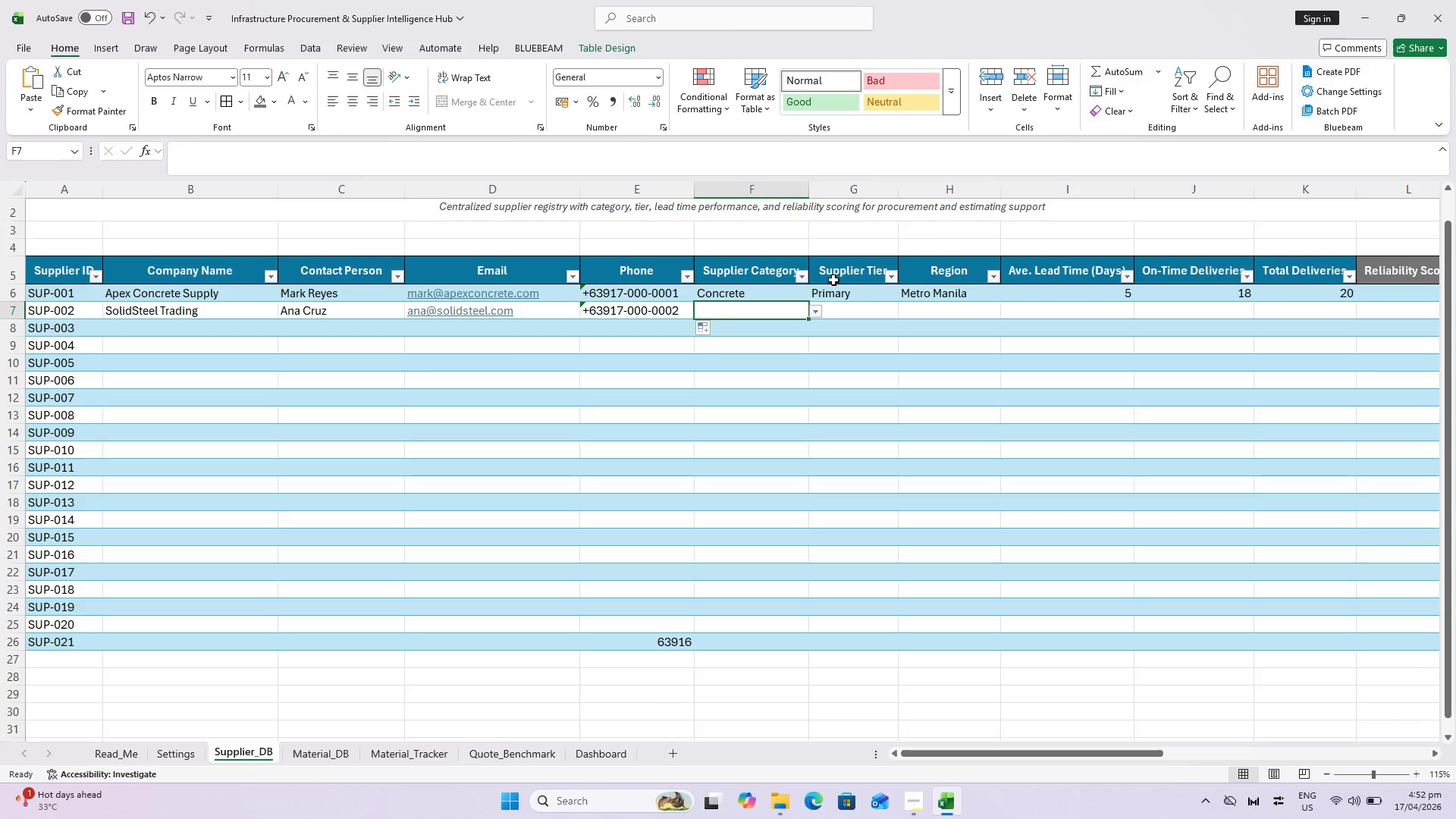 
wait(6.23)
 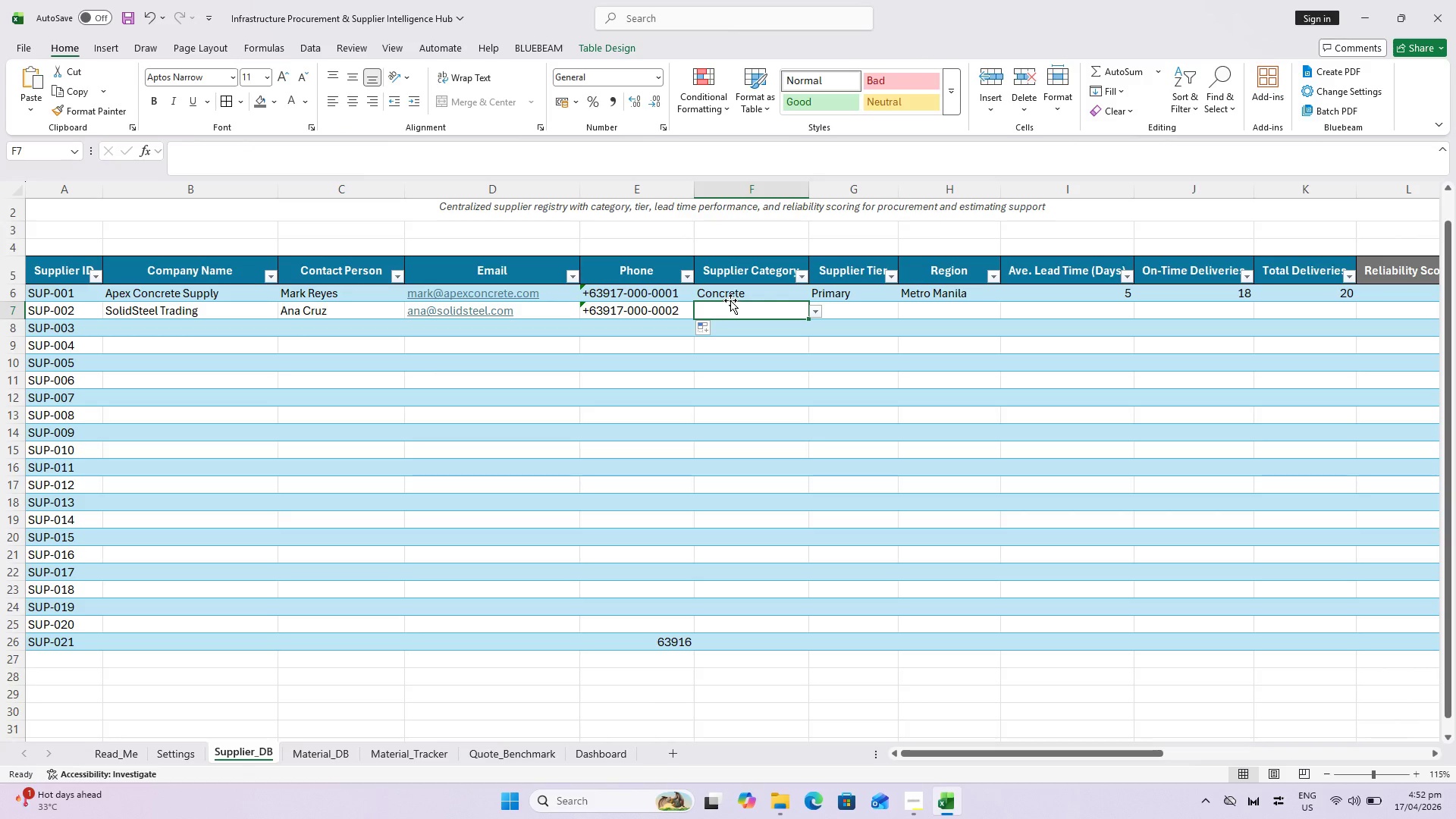 
left_click([819, 312])
 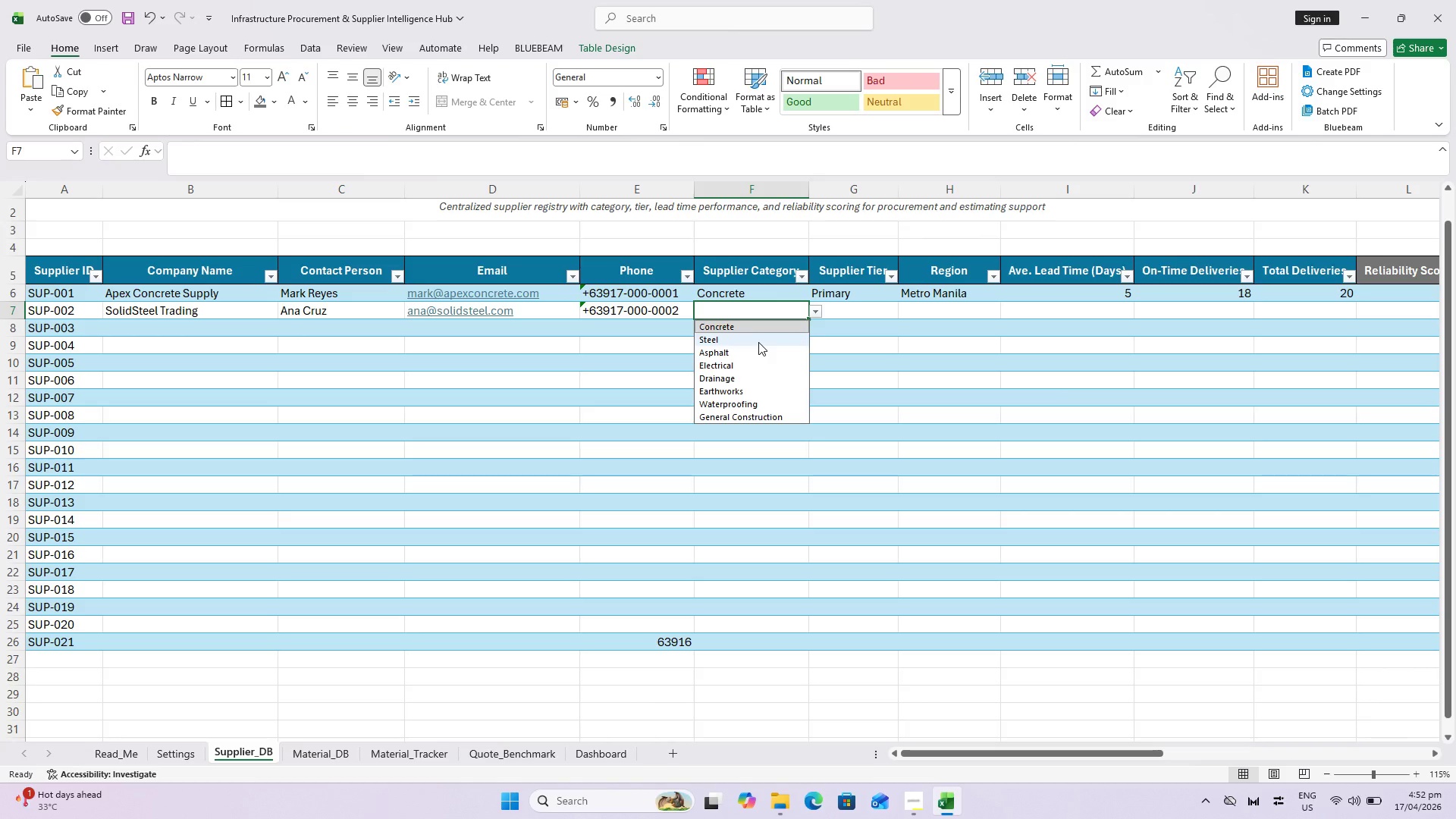 
left_click([756, 345])
 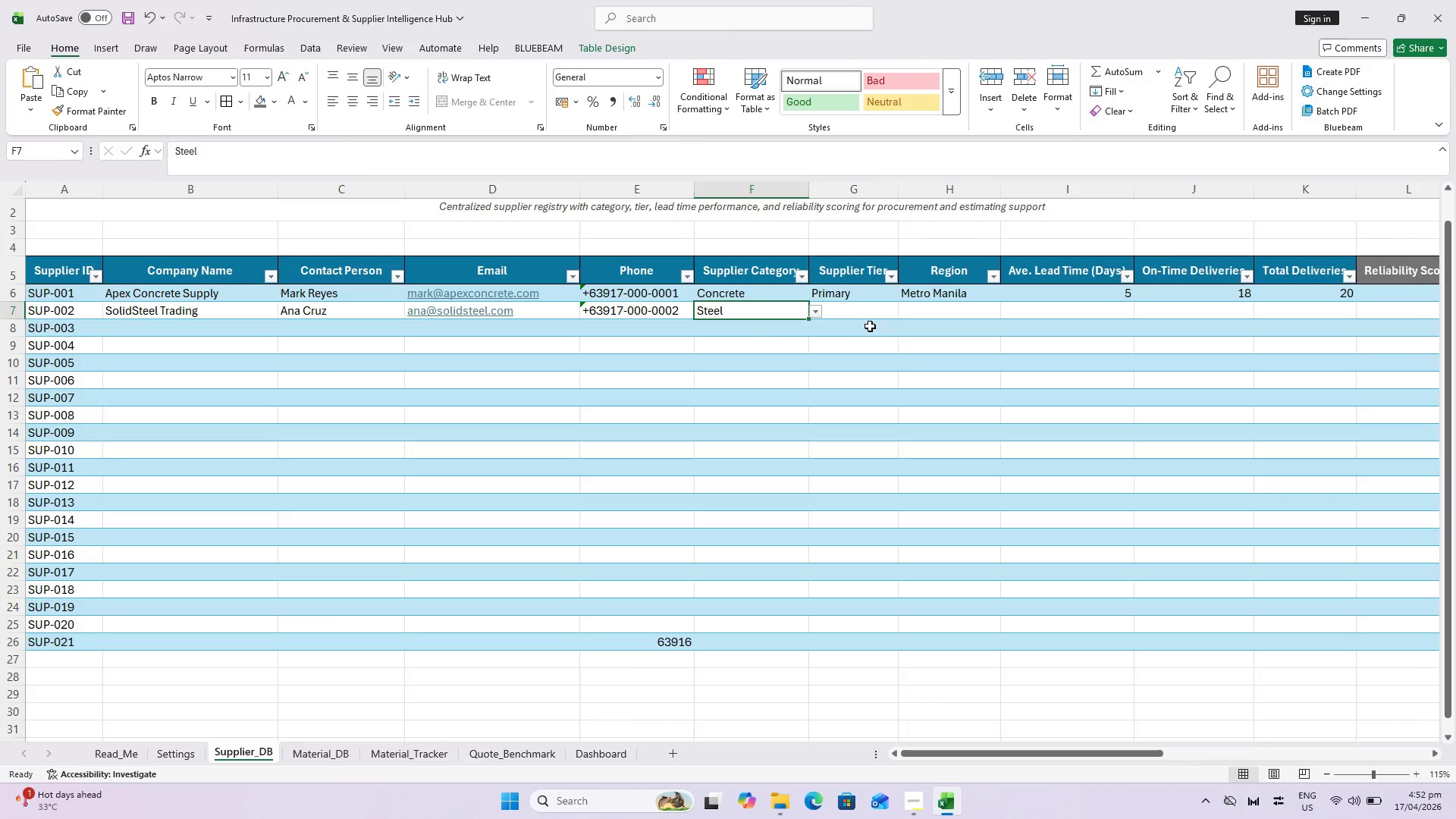 
left_click([868, 319])
 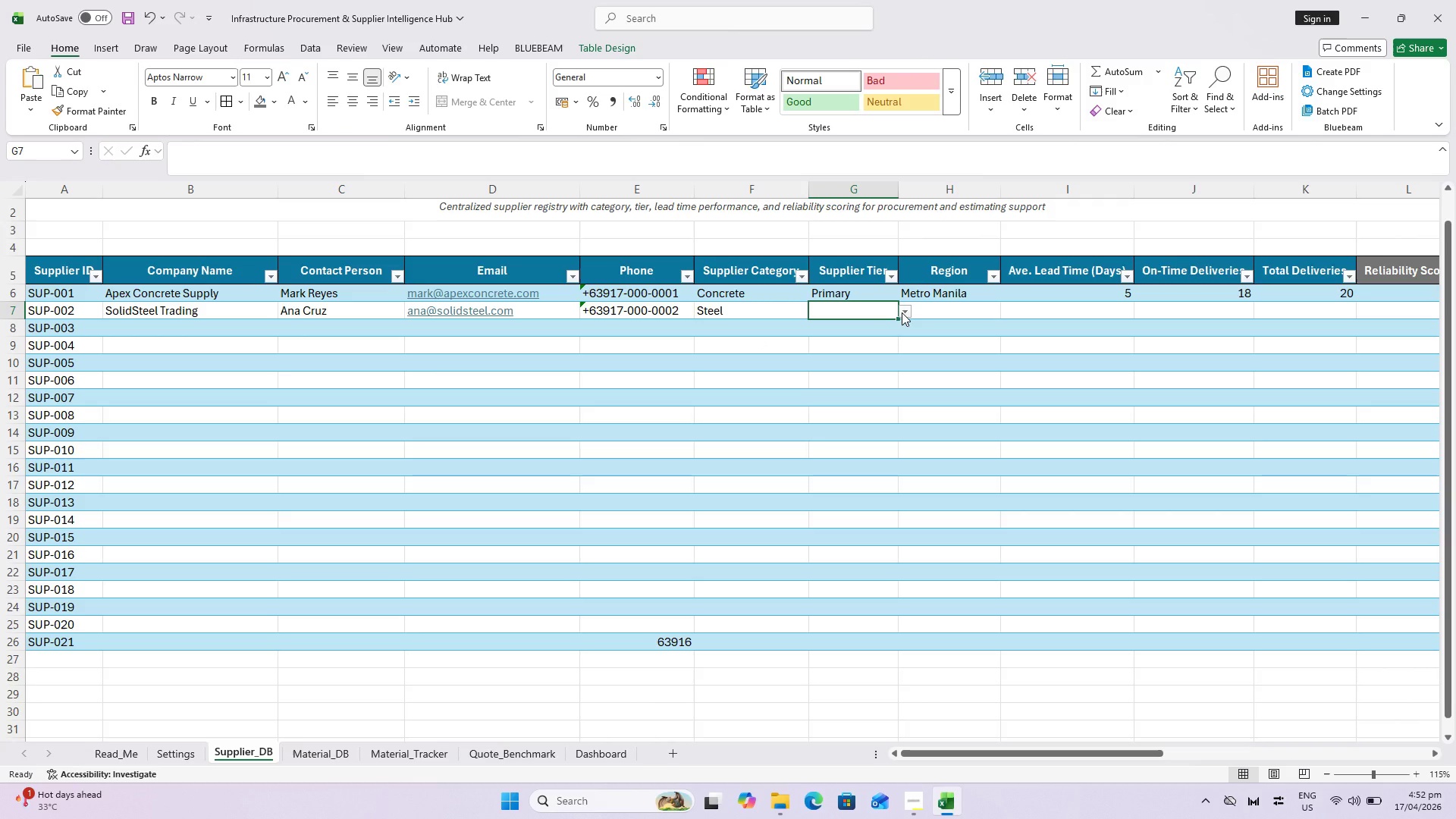 
left_click([902, 312])
 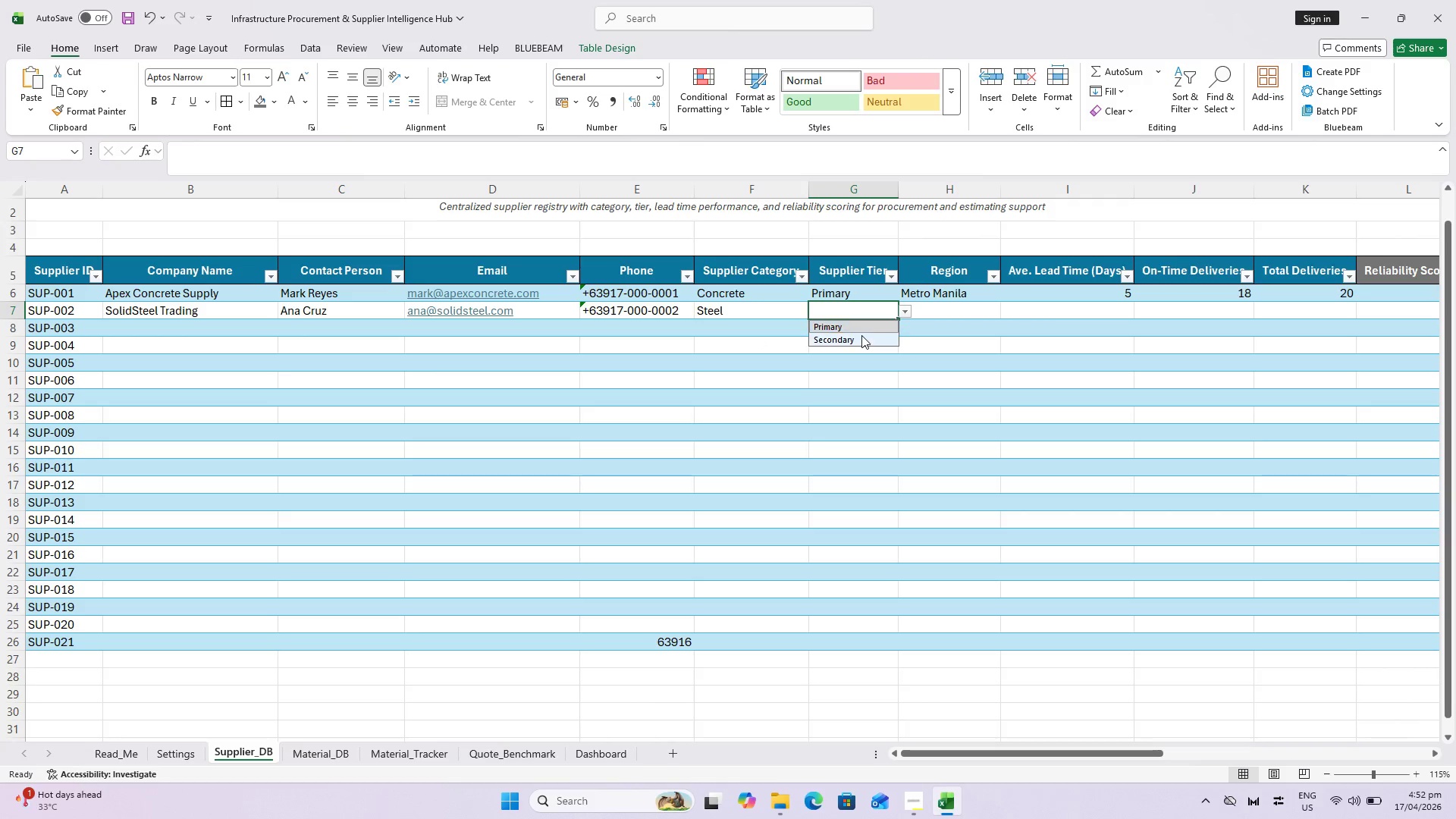 
left_click_drag(start_coordinate=[861, 335], to_coordinate=[861, 329])
 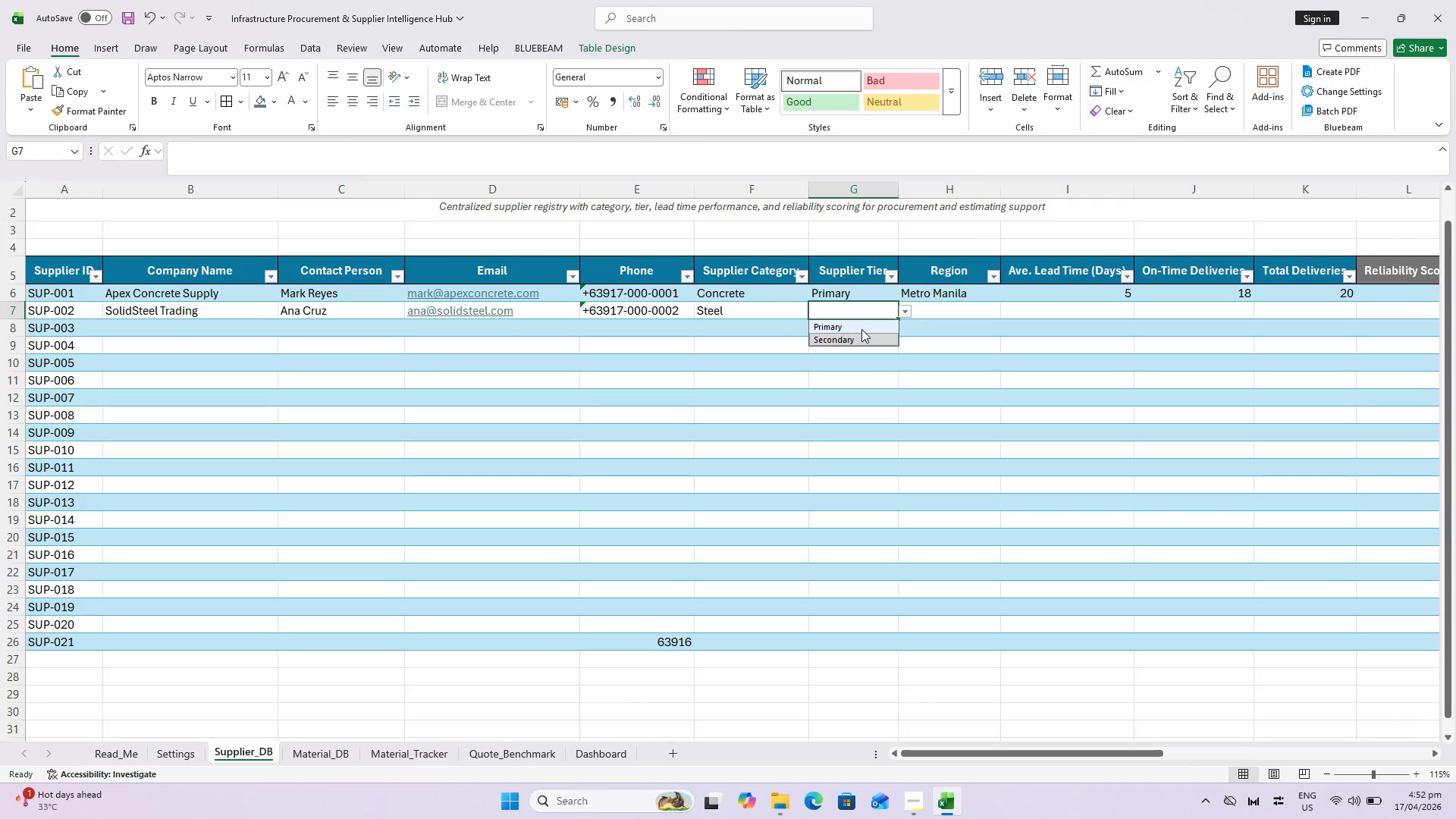 
left_click([861, 329])
 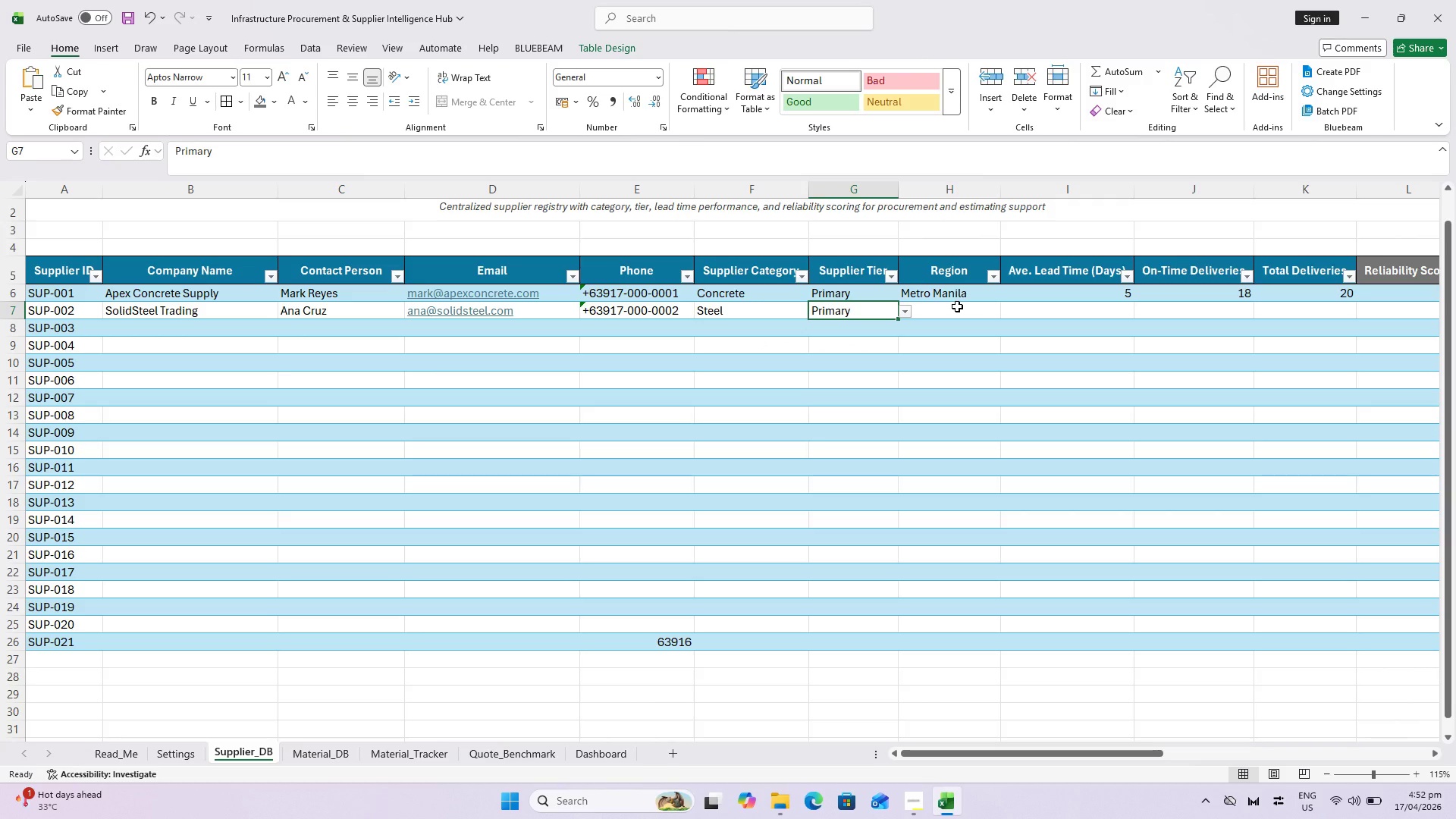 
left_click([957, 306])
 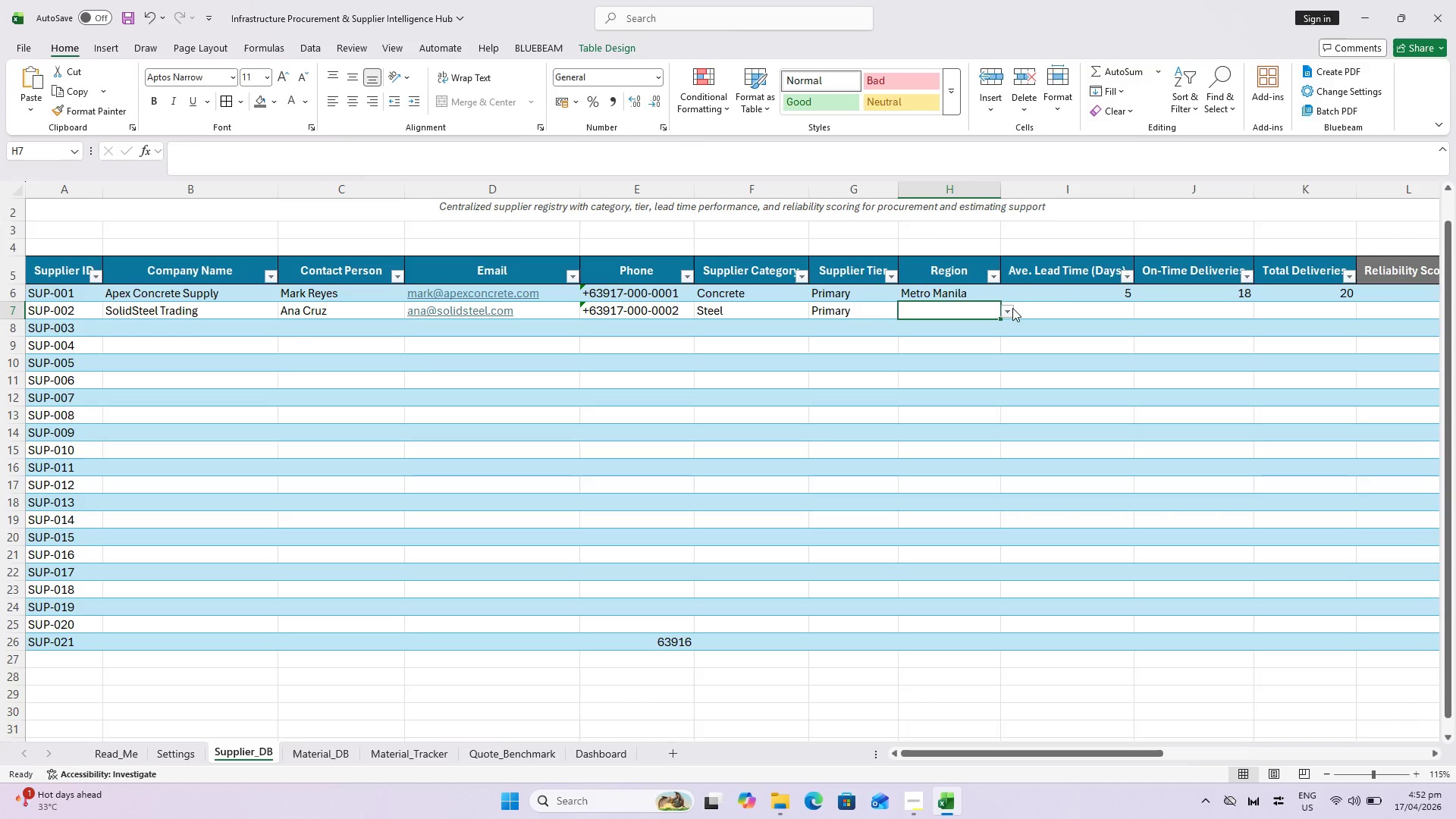 
left_click([1009, 308])
 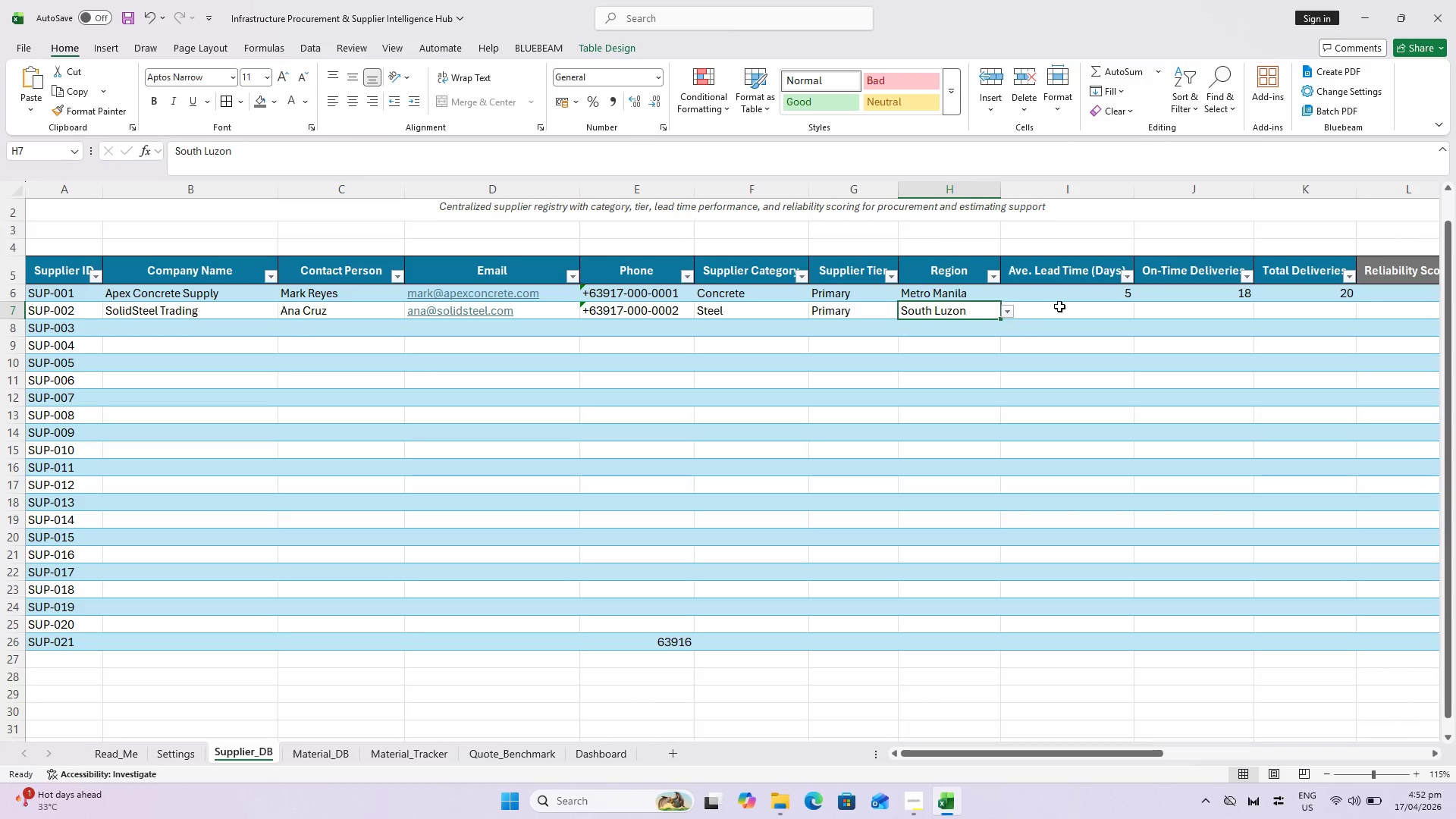 
left_click([1060, 309])
 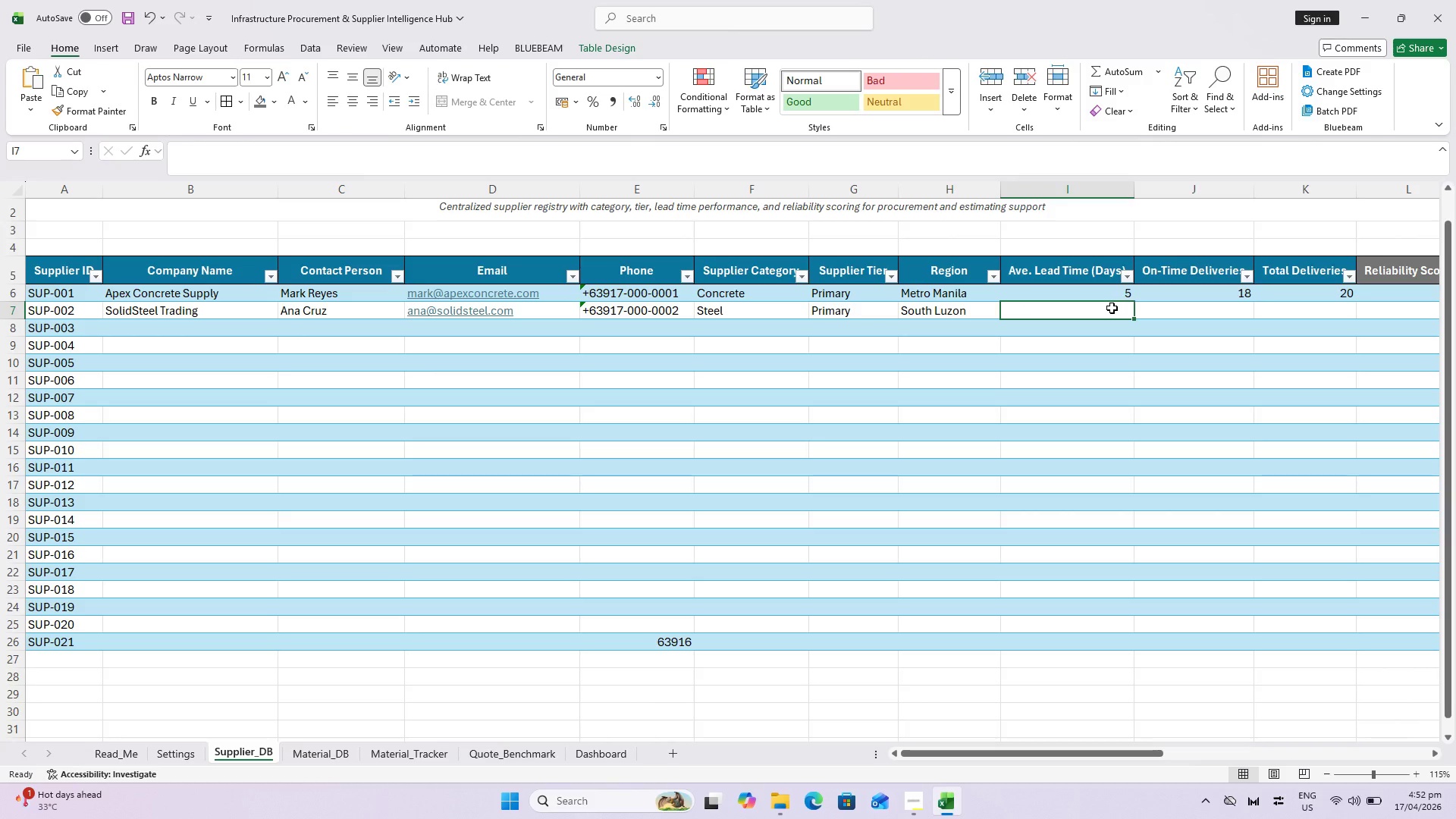 
key(7)
 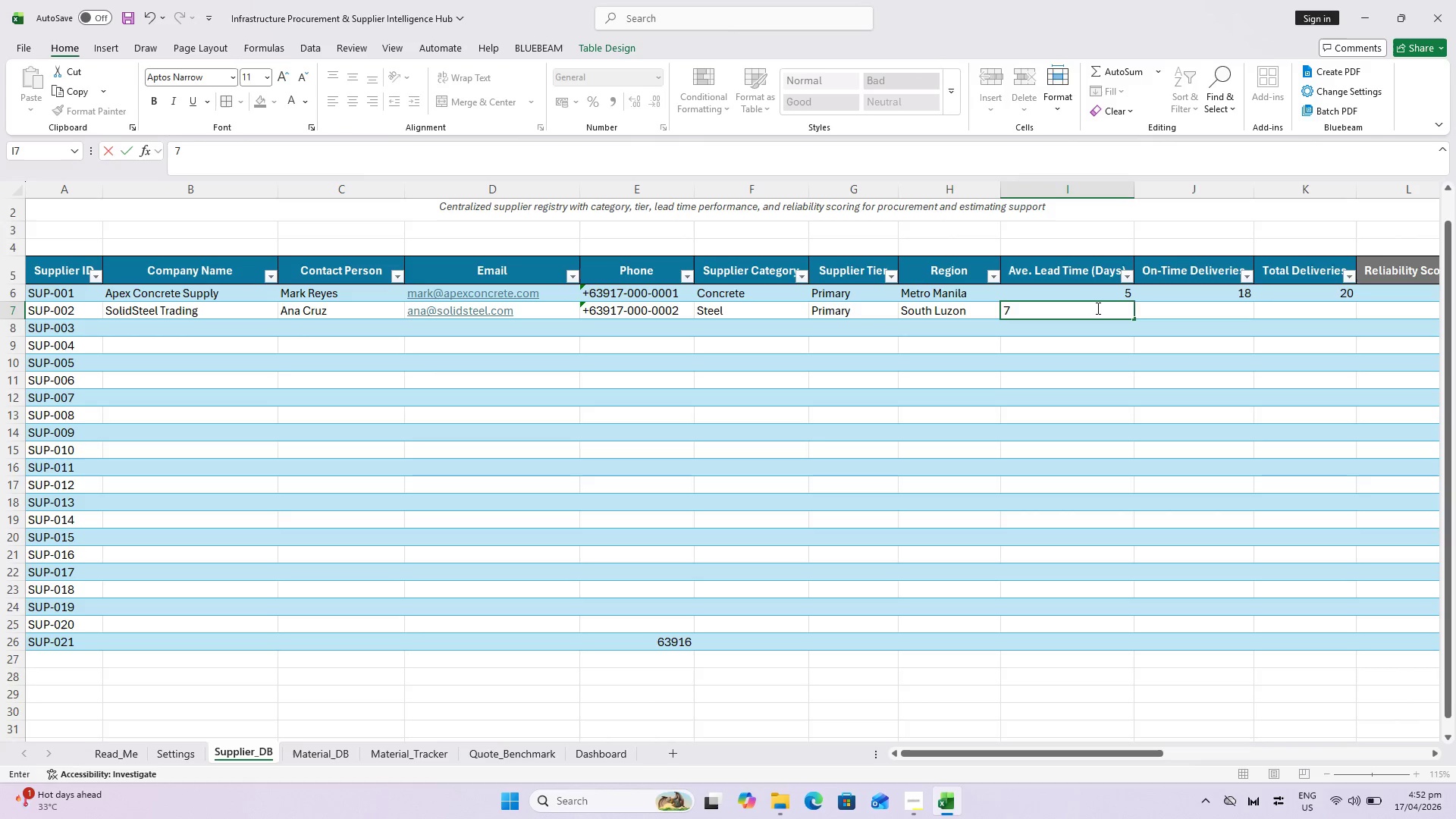 
key(ArrowRight)
 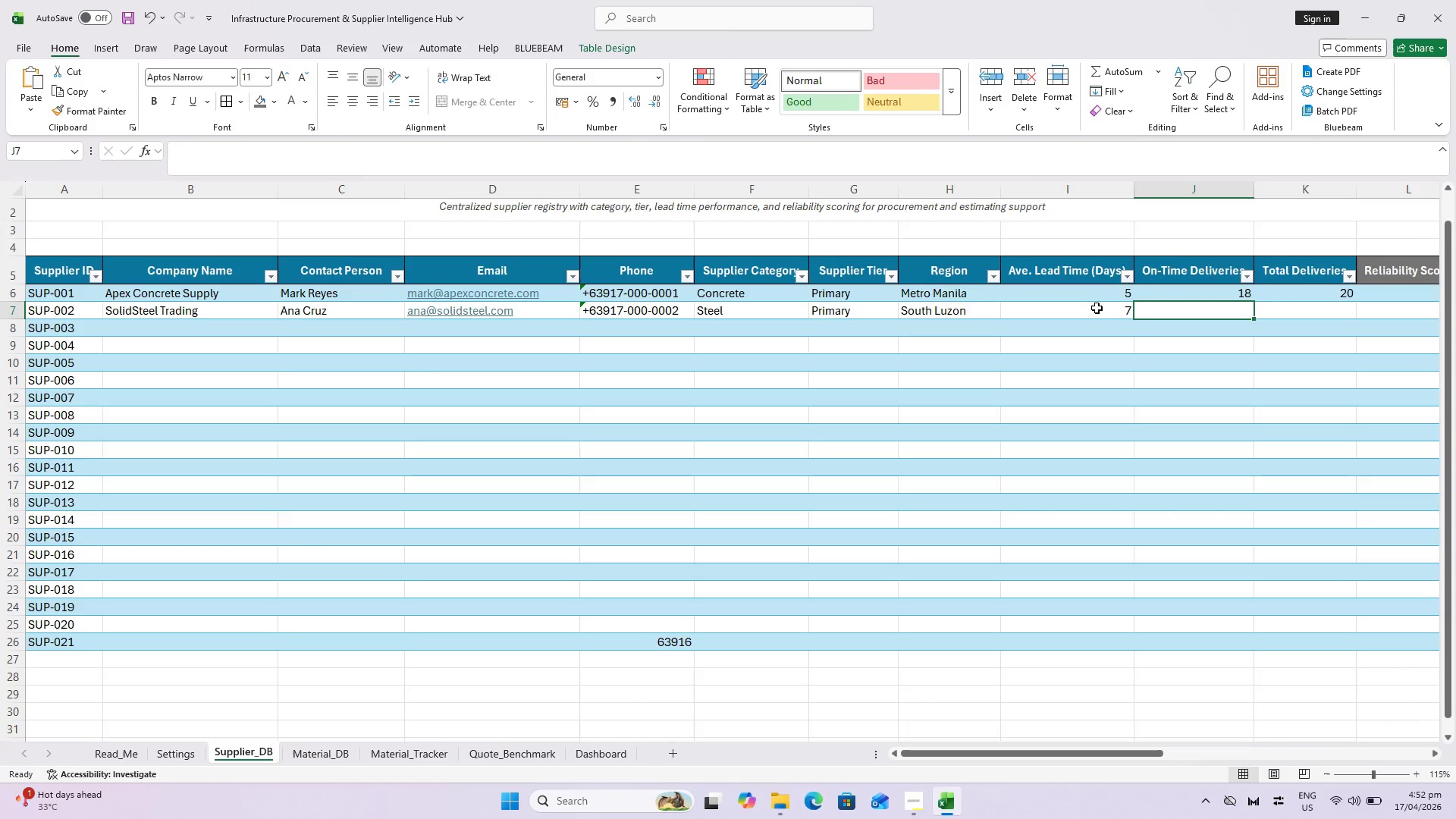 
type(14)
 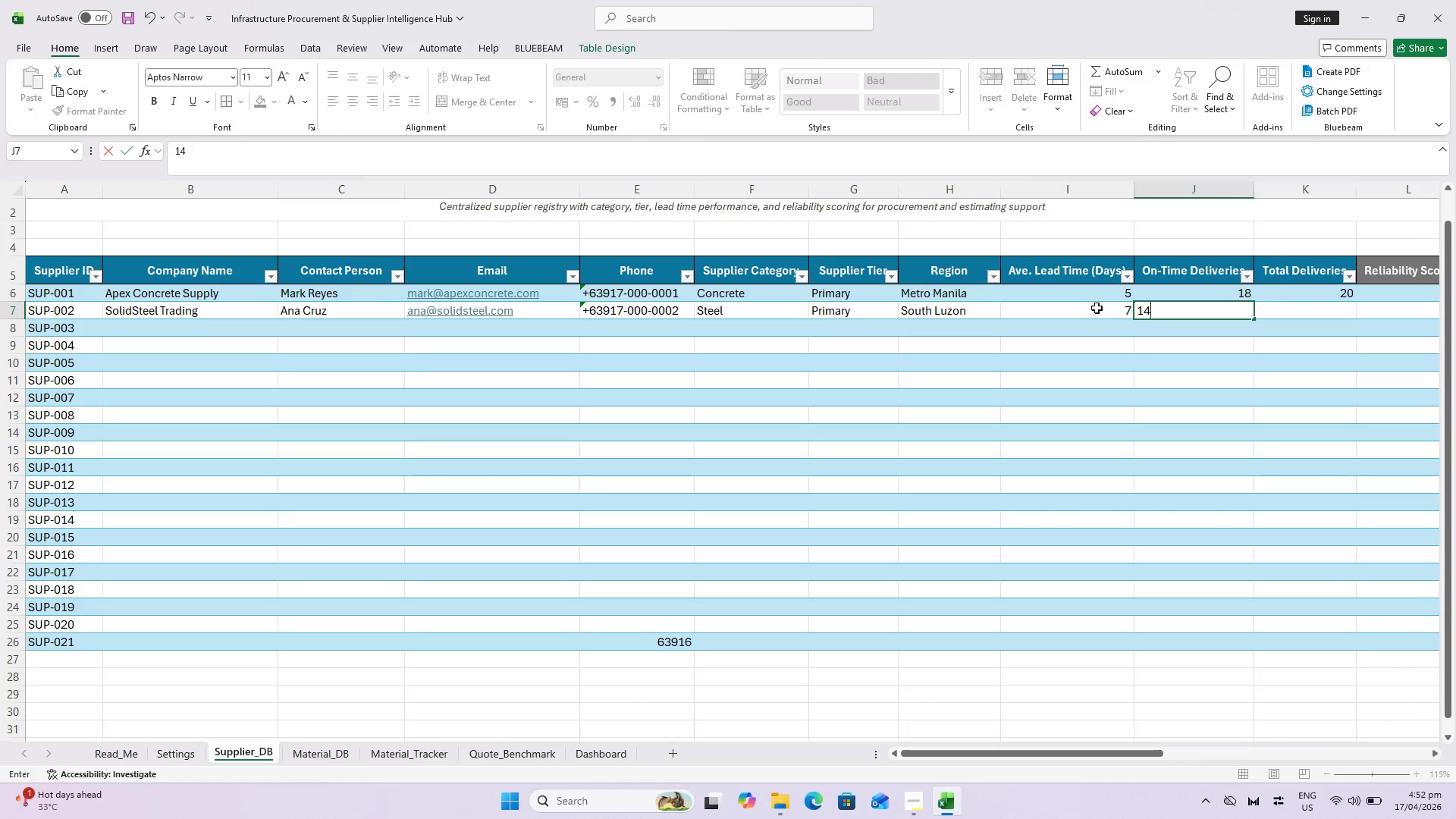 
key(ArrowRight)
 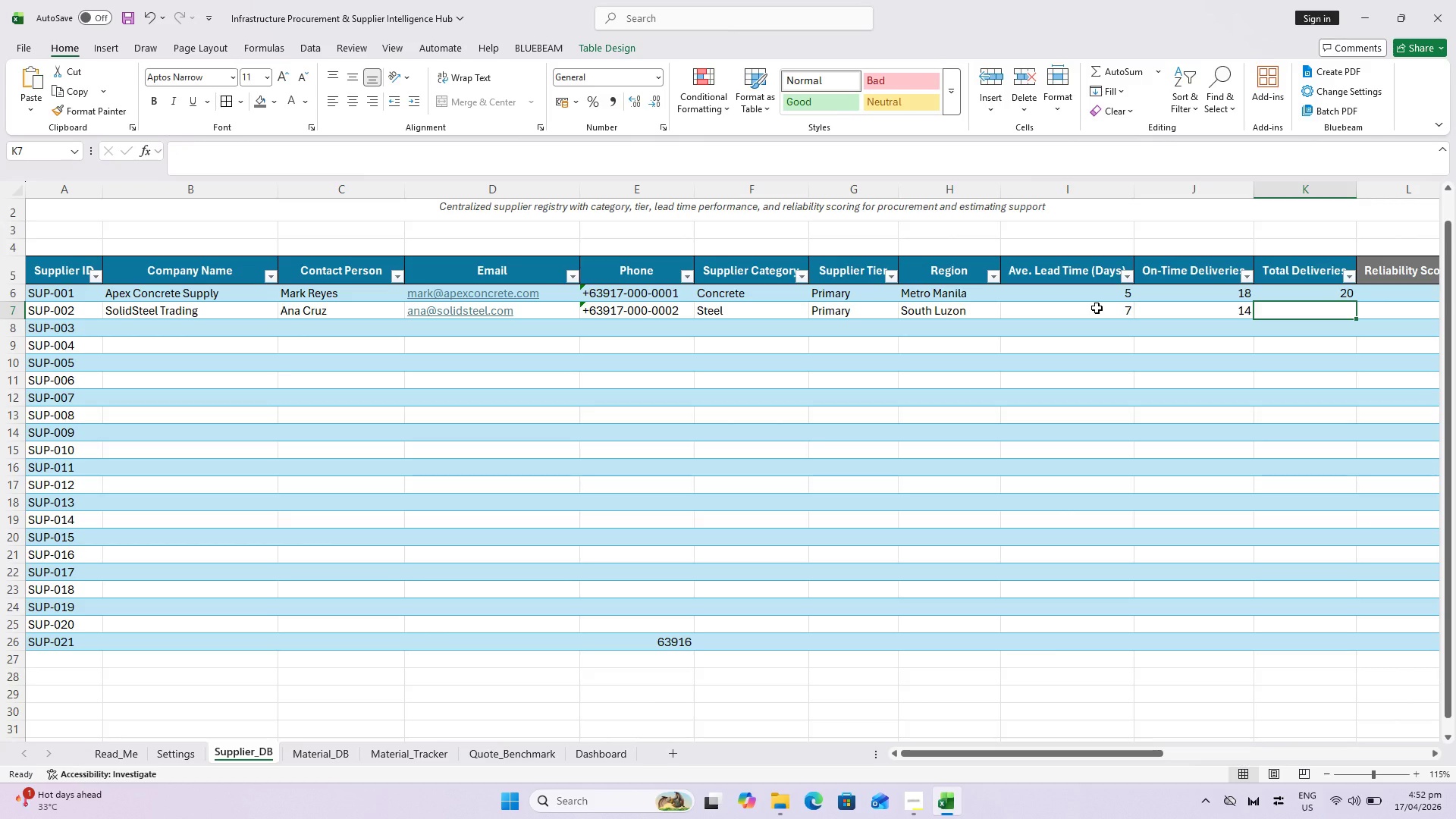 
type(18\)
 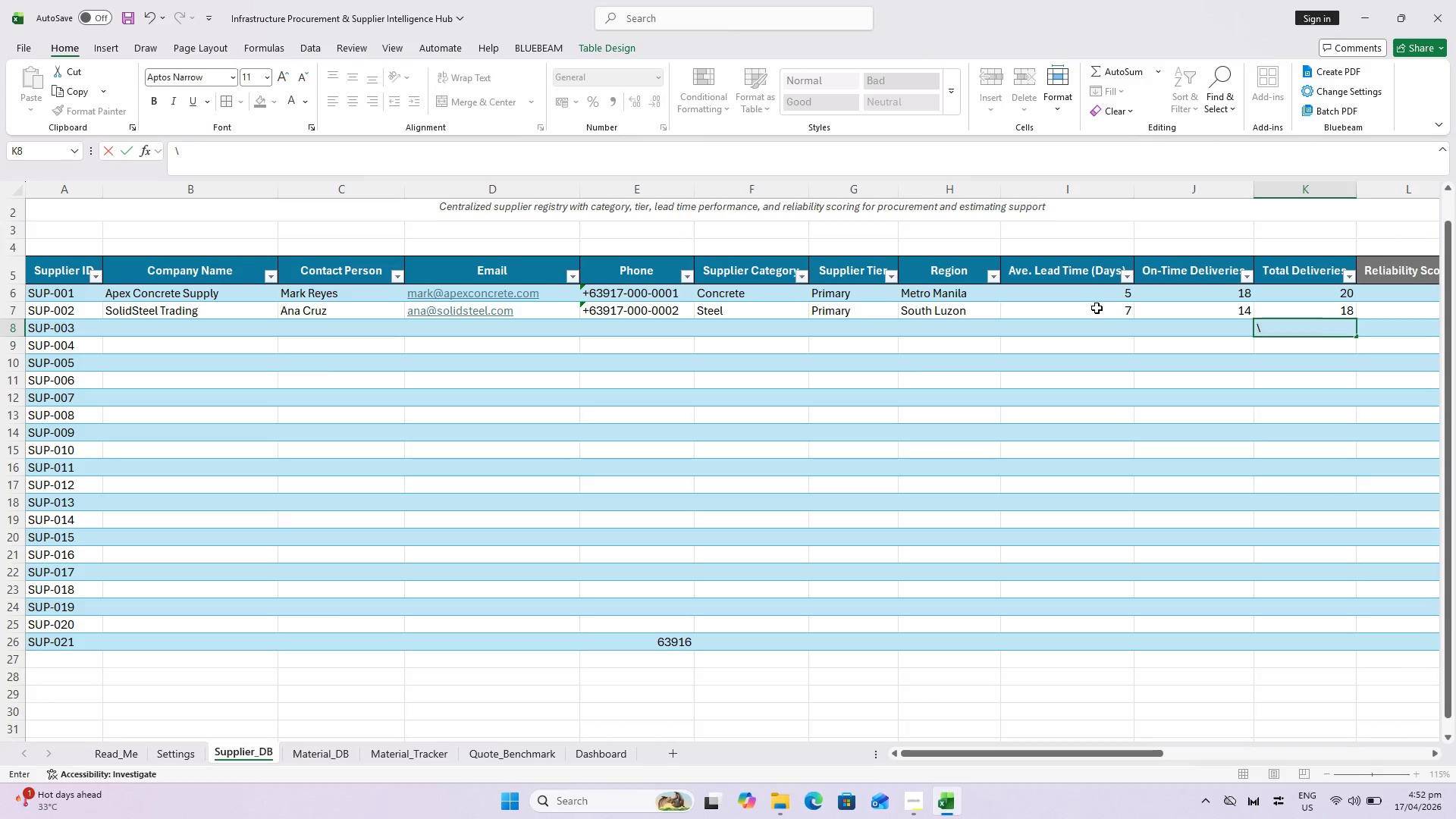 
key(Enter)
 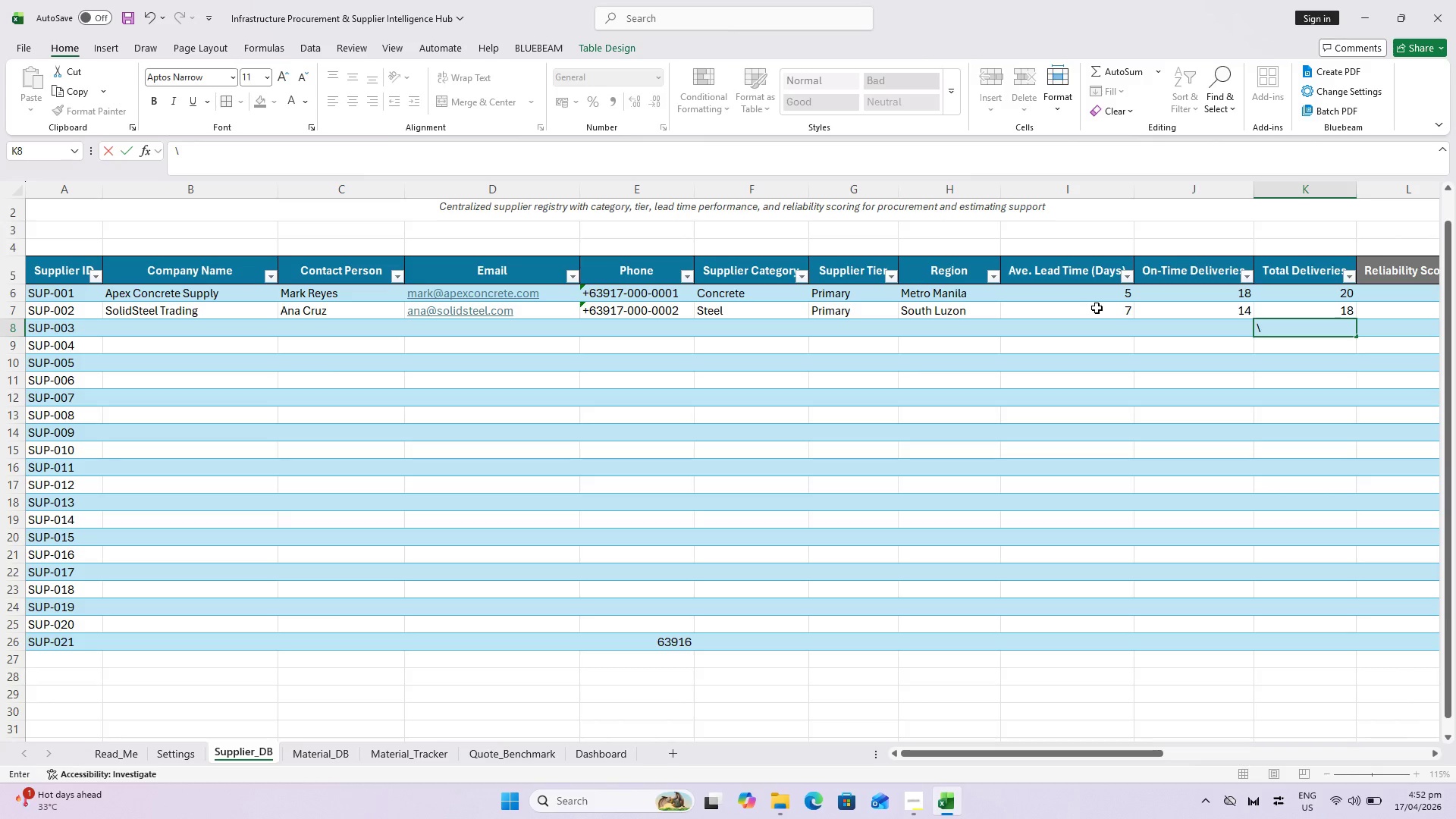 
key(Delete)
 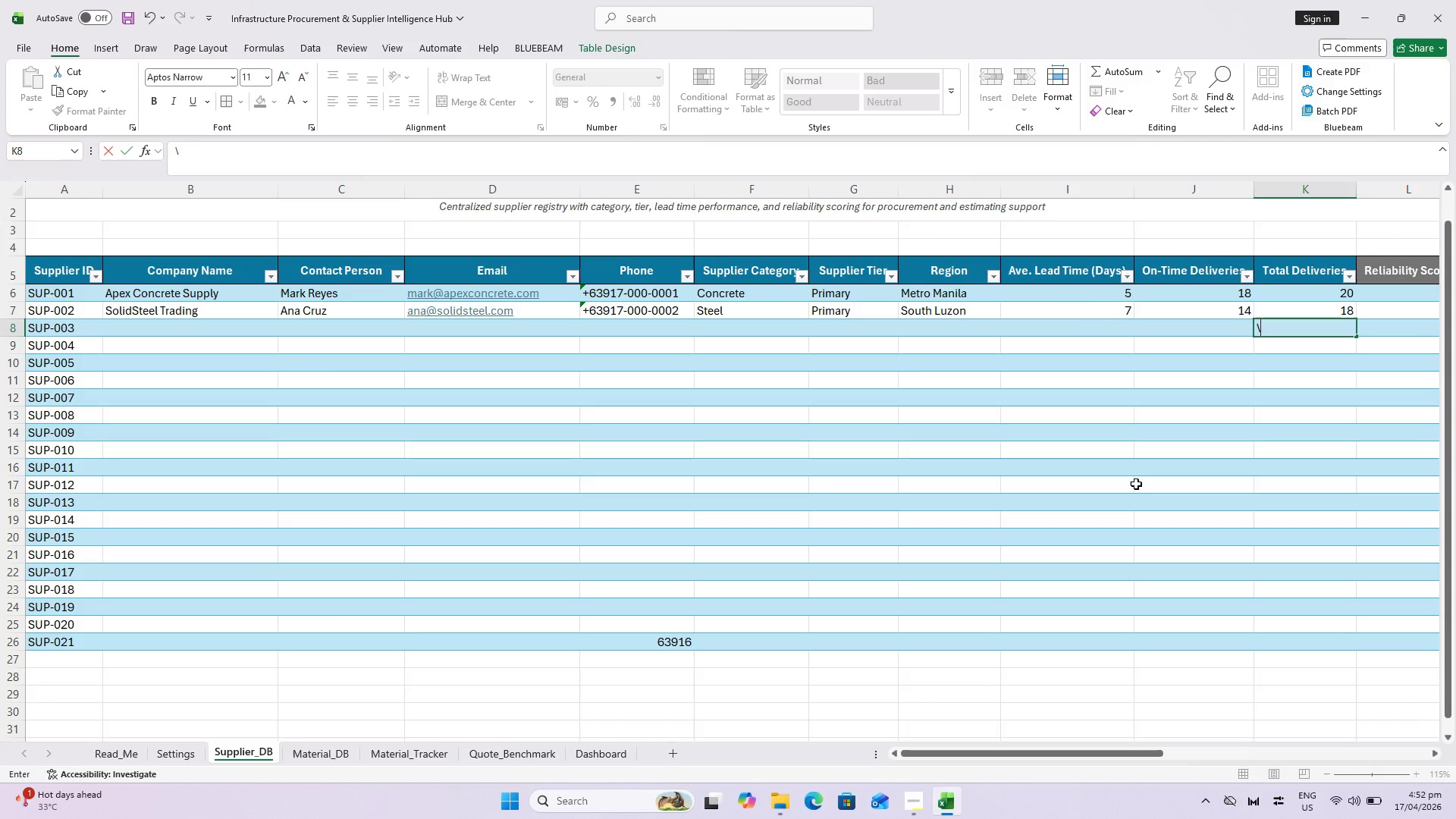 
key(Delete)
 